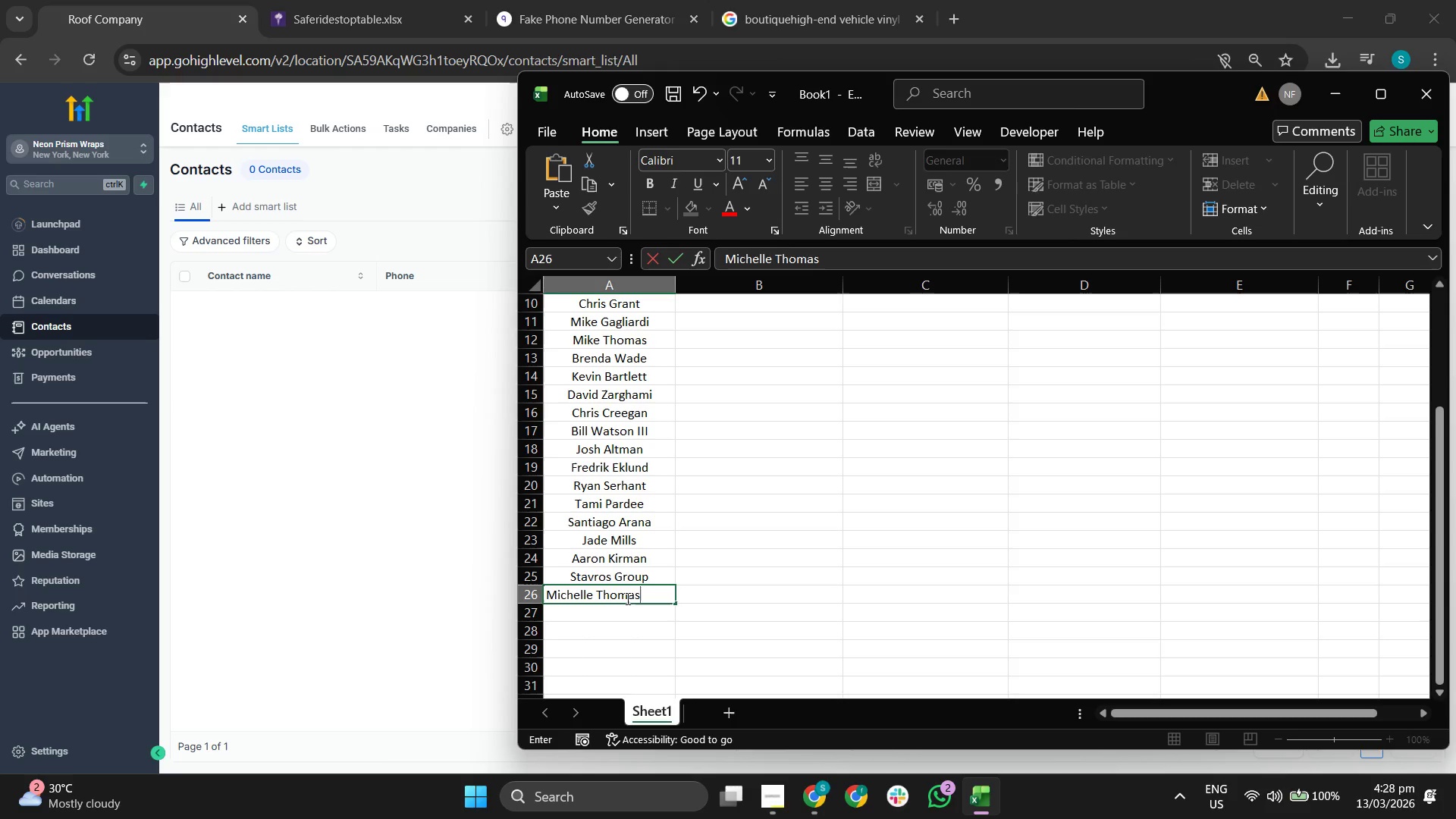 
scroll: coordinate [657, 545], scroll_direction: up, amount: 1.0
 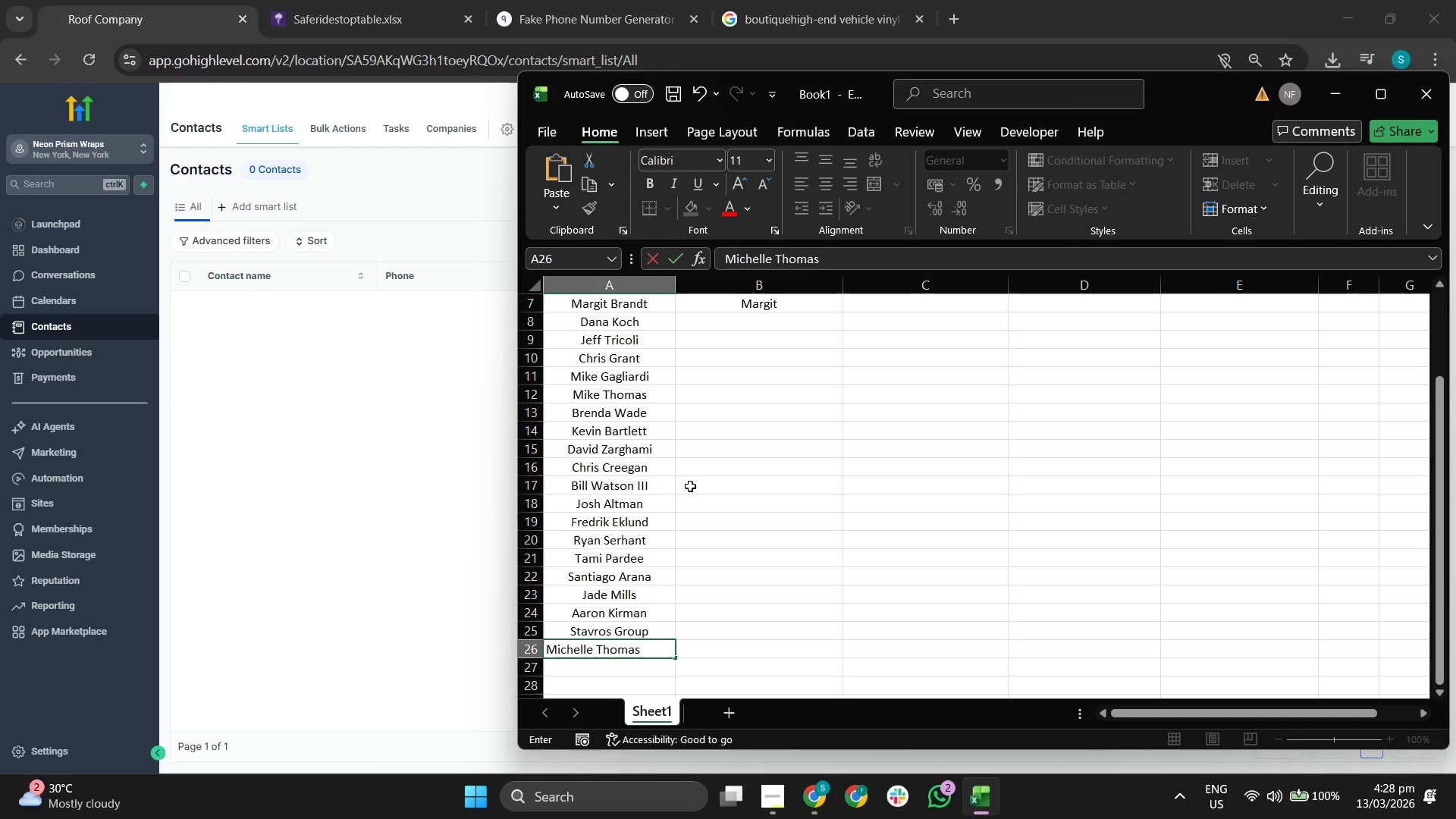 
left_click([639, 397])
 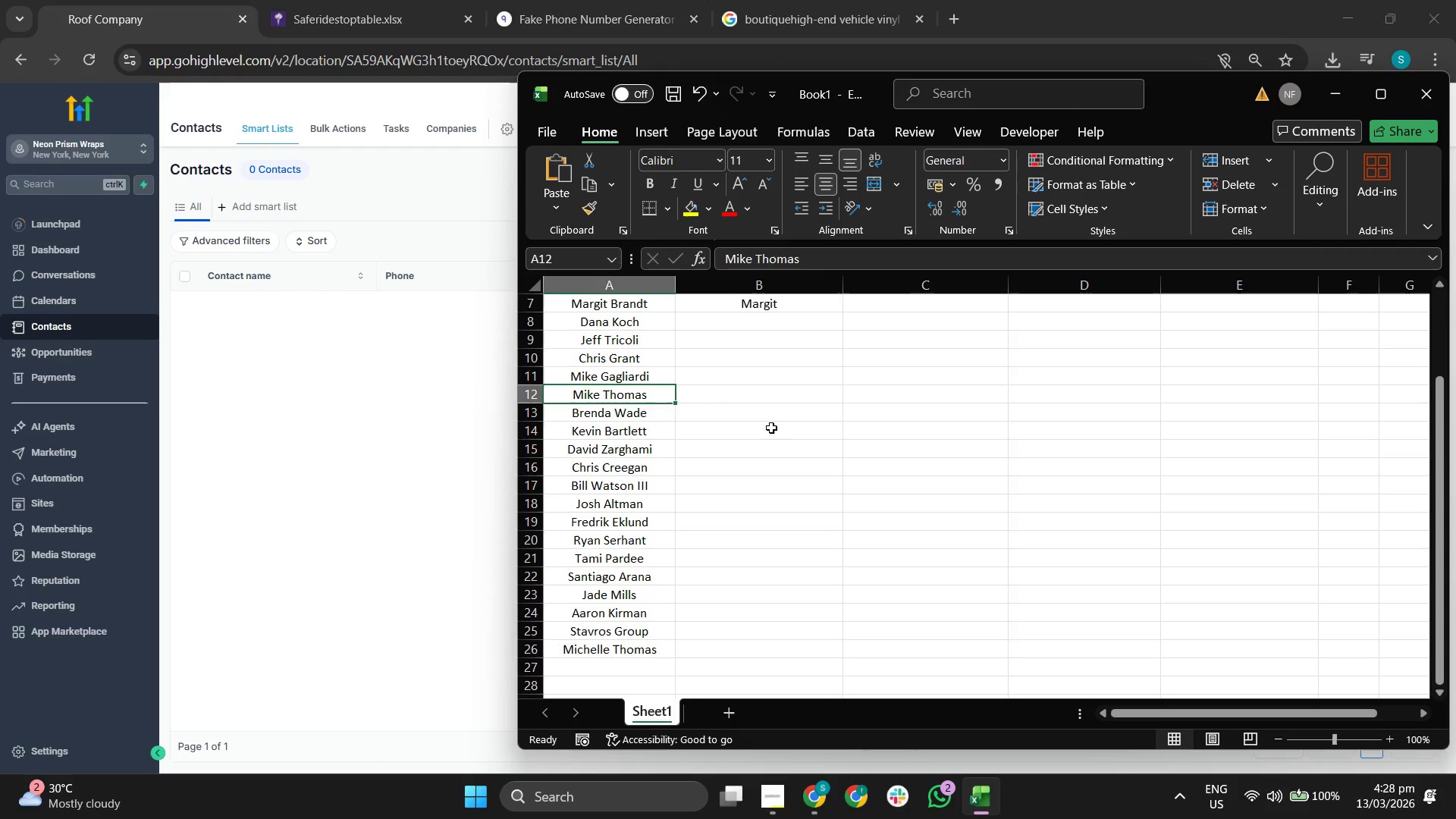 
wait(11.61)
 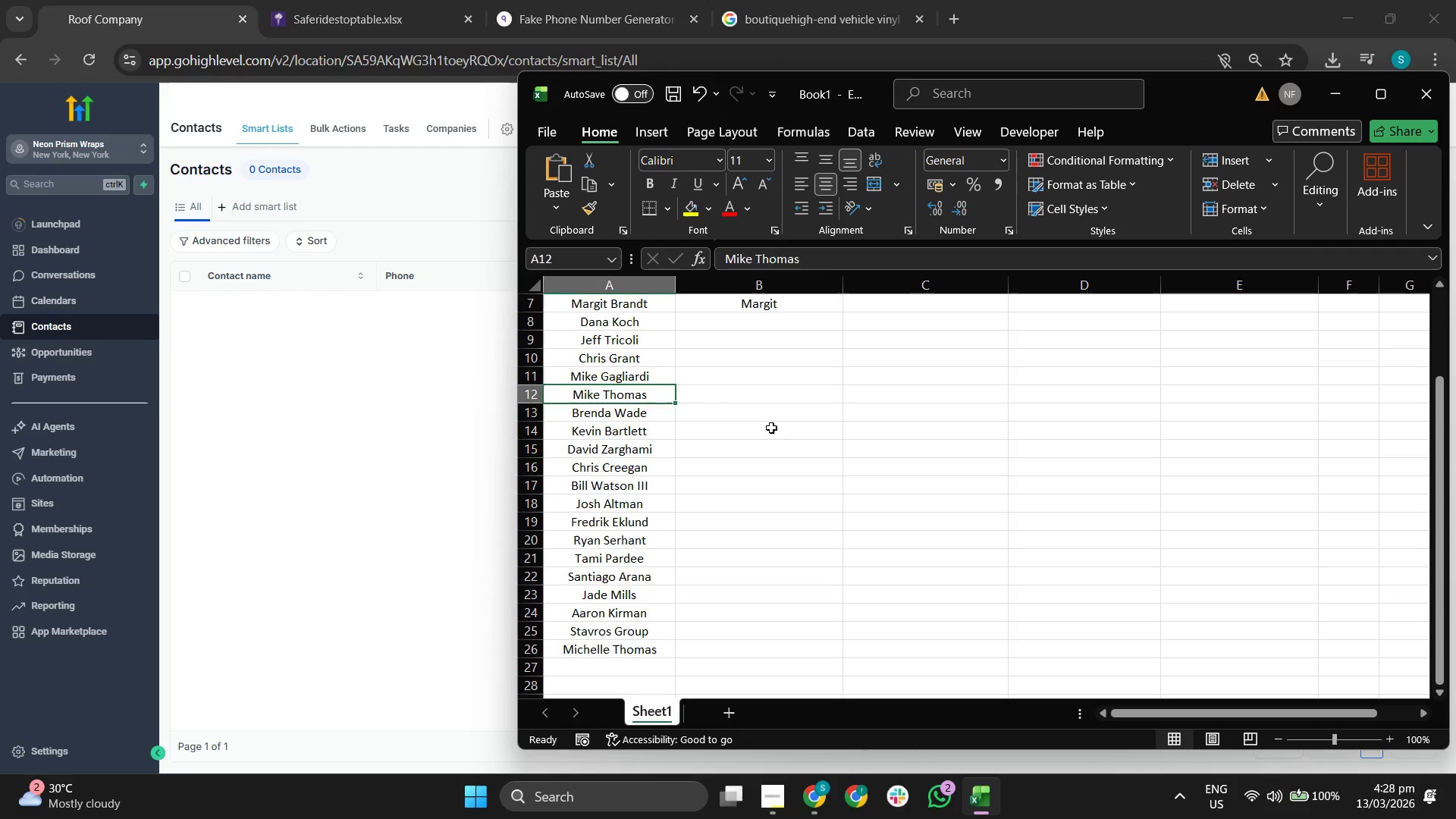 
scroll: coordinate [780, 447], scroll_direction: up, amount: 2.0
 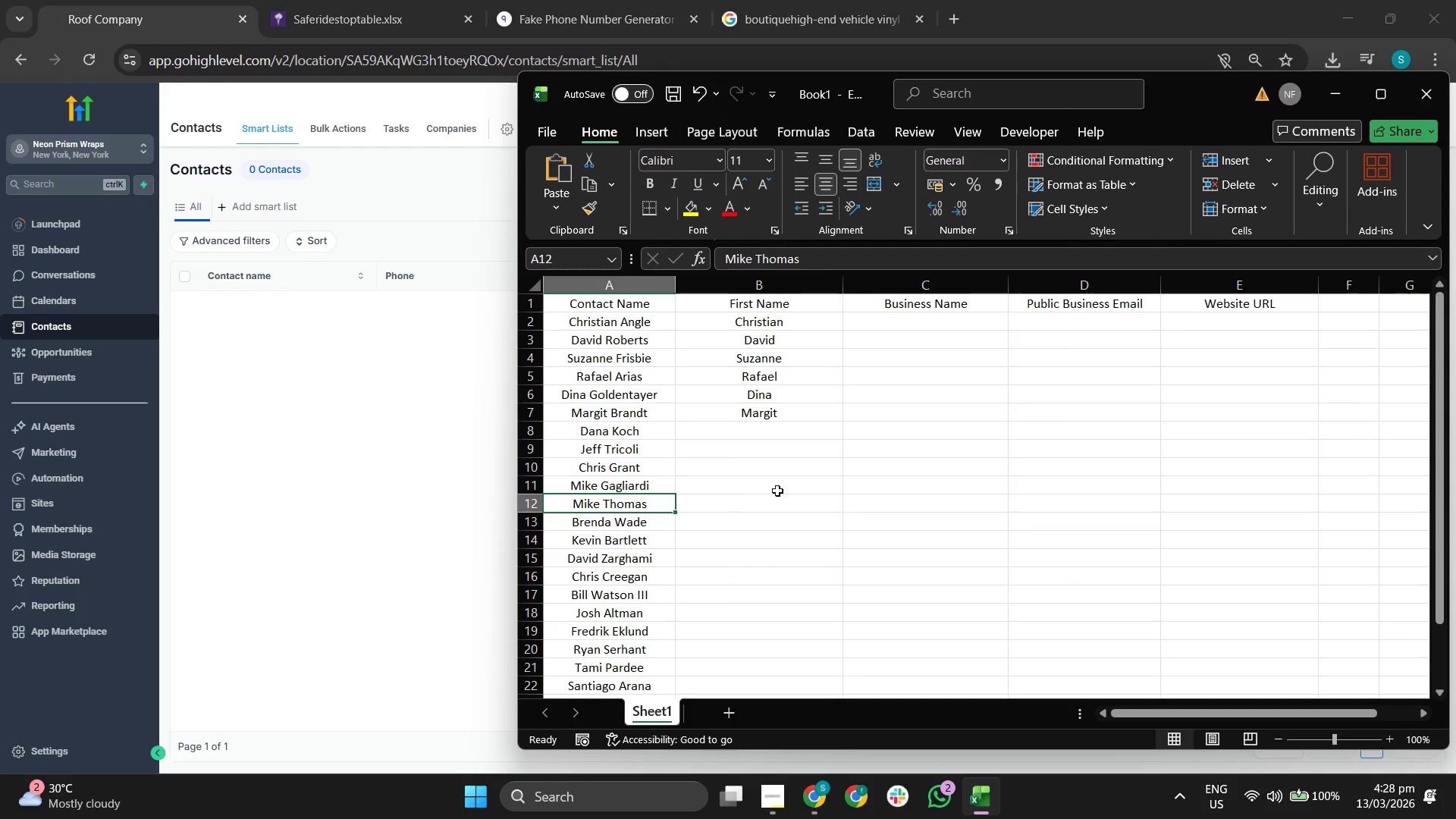 
key(Backspace)
type(Jennifer Wemert)
 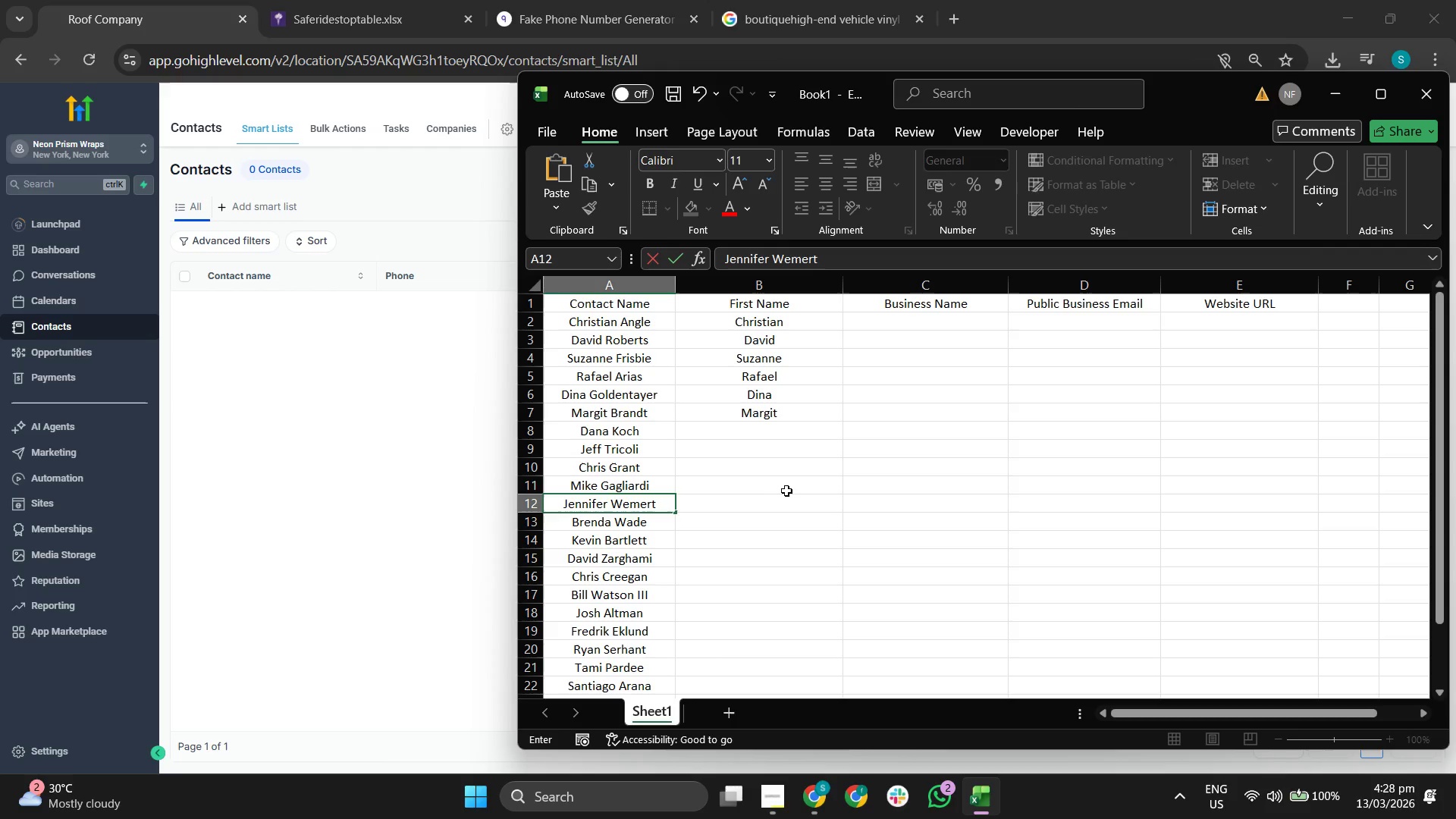 
left_click([836, 504])
 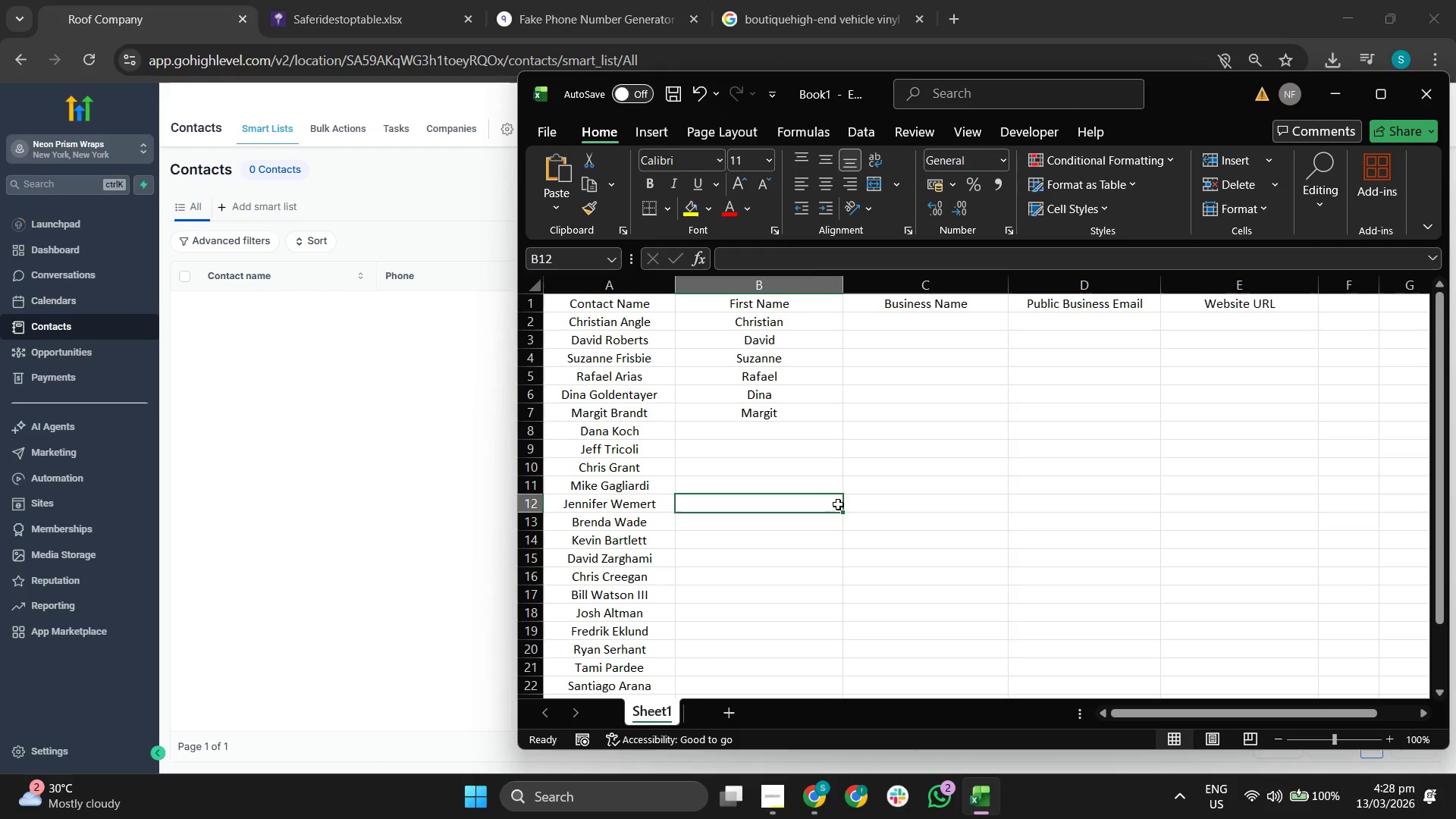 
scroll: coordinate [838, 504], scroll_direction: up, amount: 1.0
 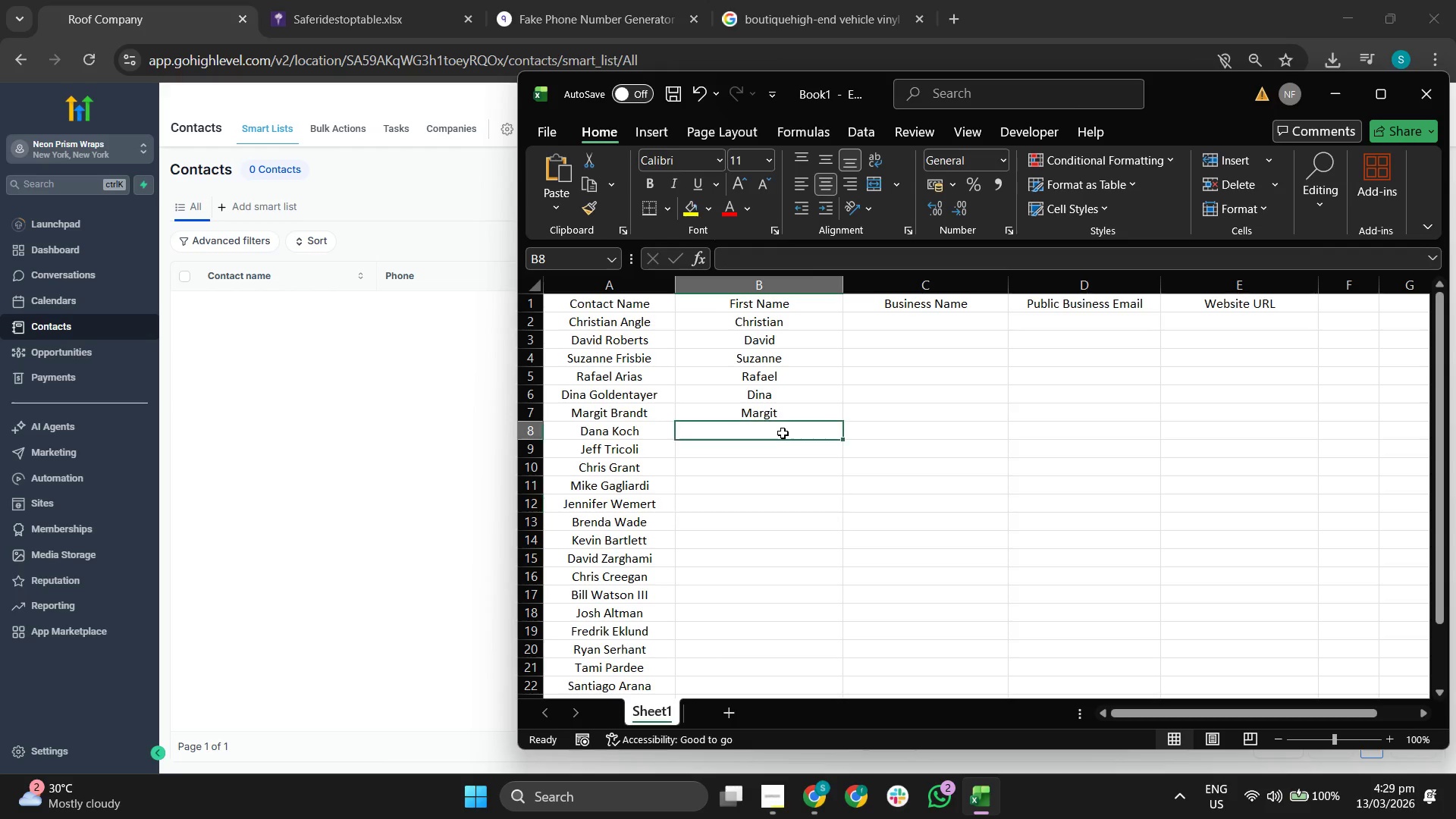 
type(Dana)
key(Tab)
 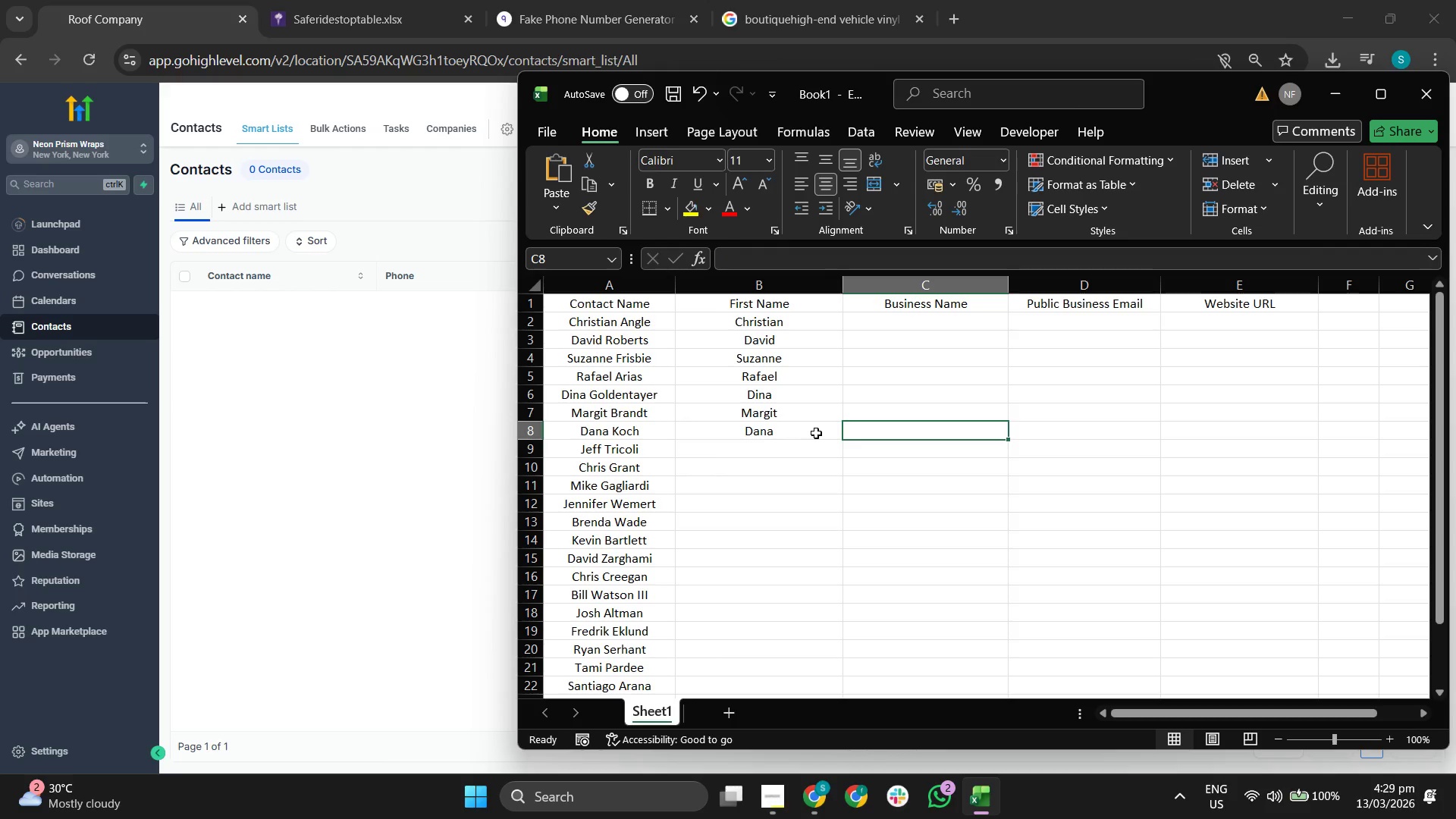 
left_click([801, 462])
 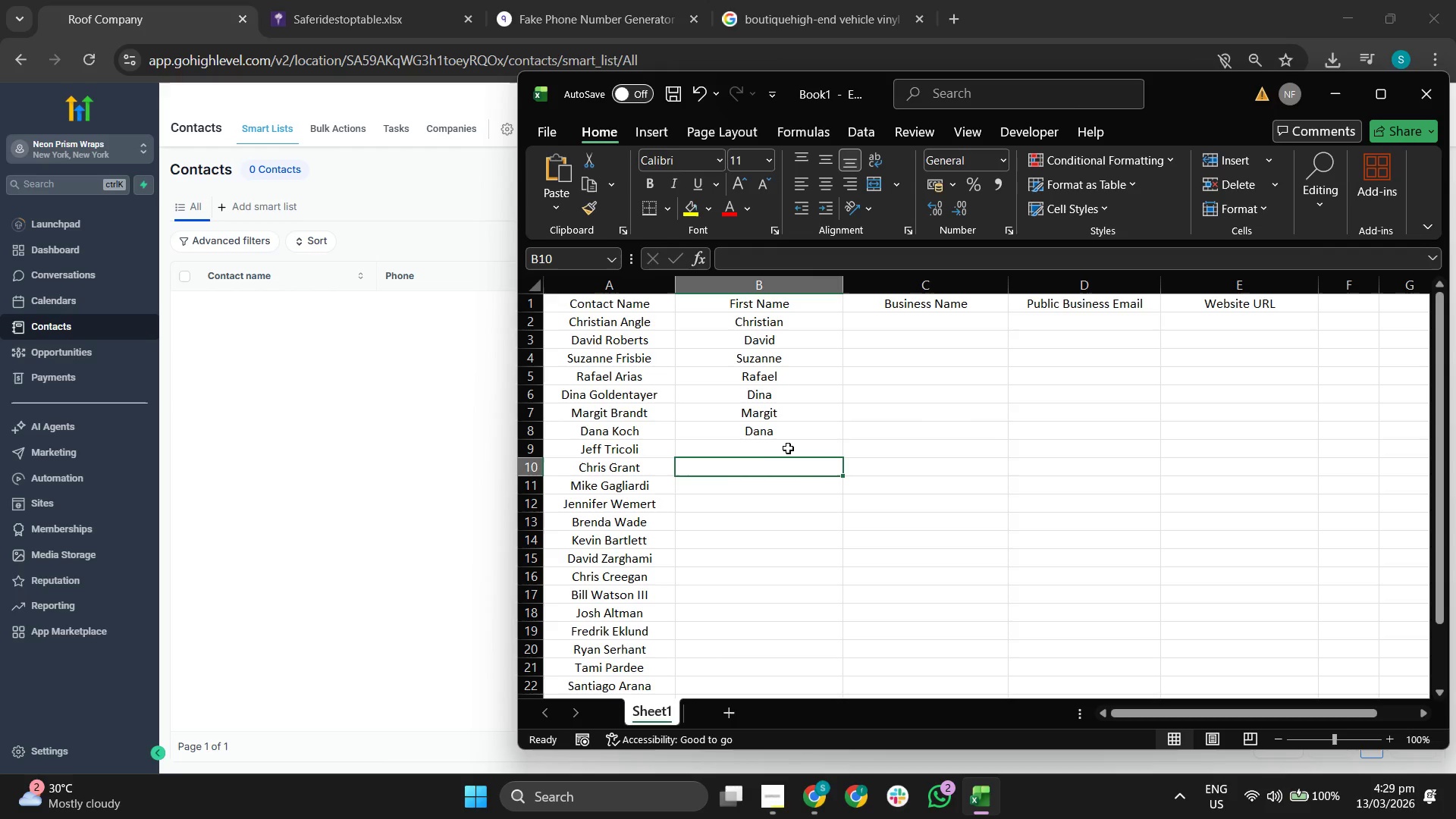 
left_click([789, 447])
 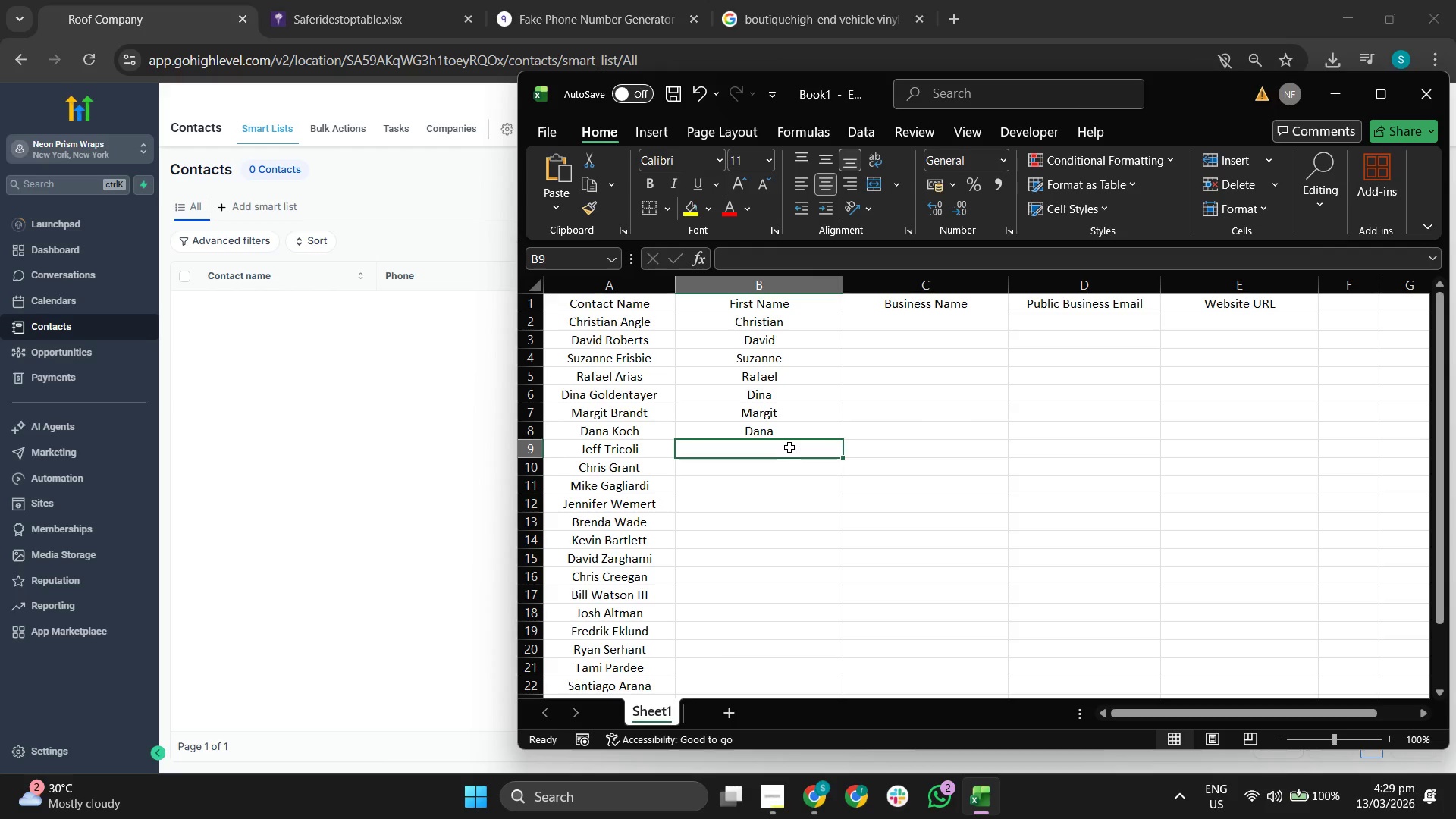 
type(Jef)
key(Tab)
 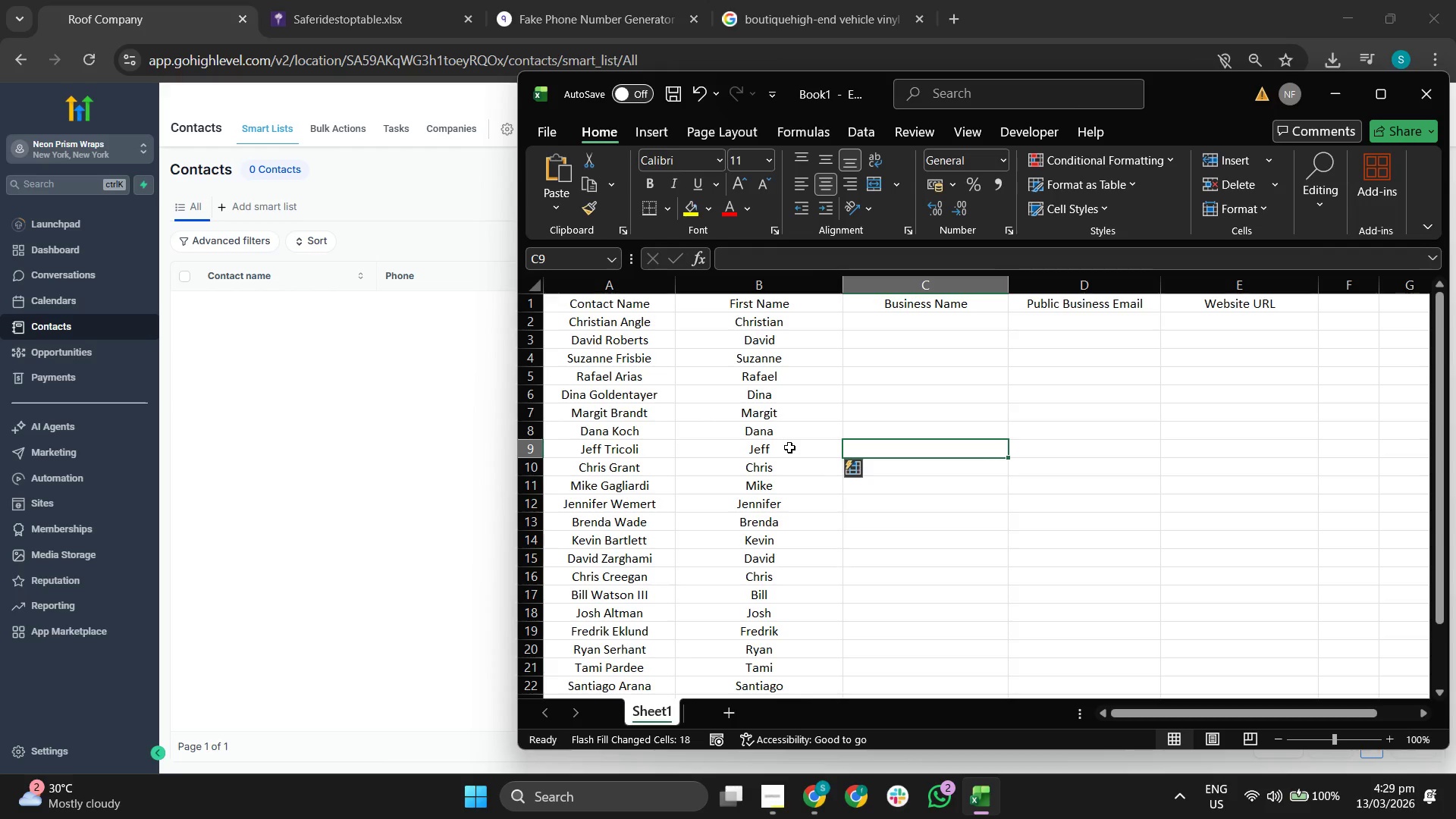 
scroll: coordinate [789, 447], scroll_direction: down, amount: 2.0
 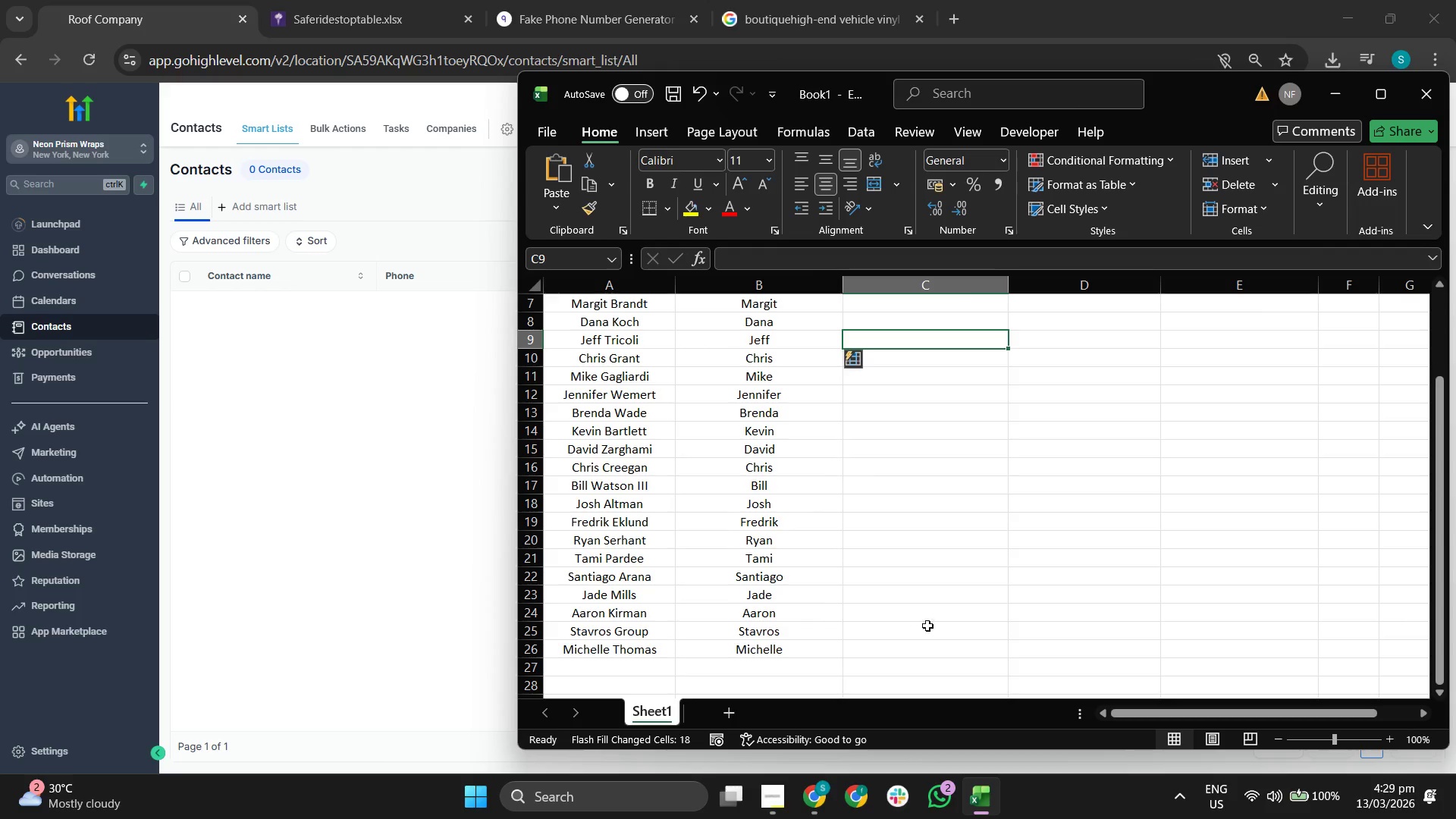 
scroll: coordinate [864, 549], scroll_direction: up, amount: 3.0
 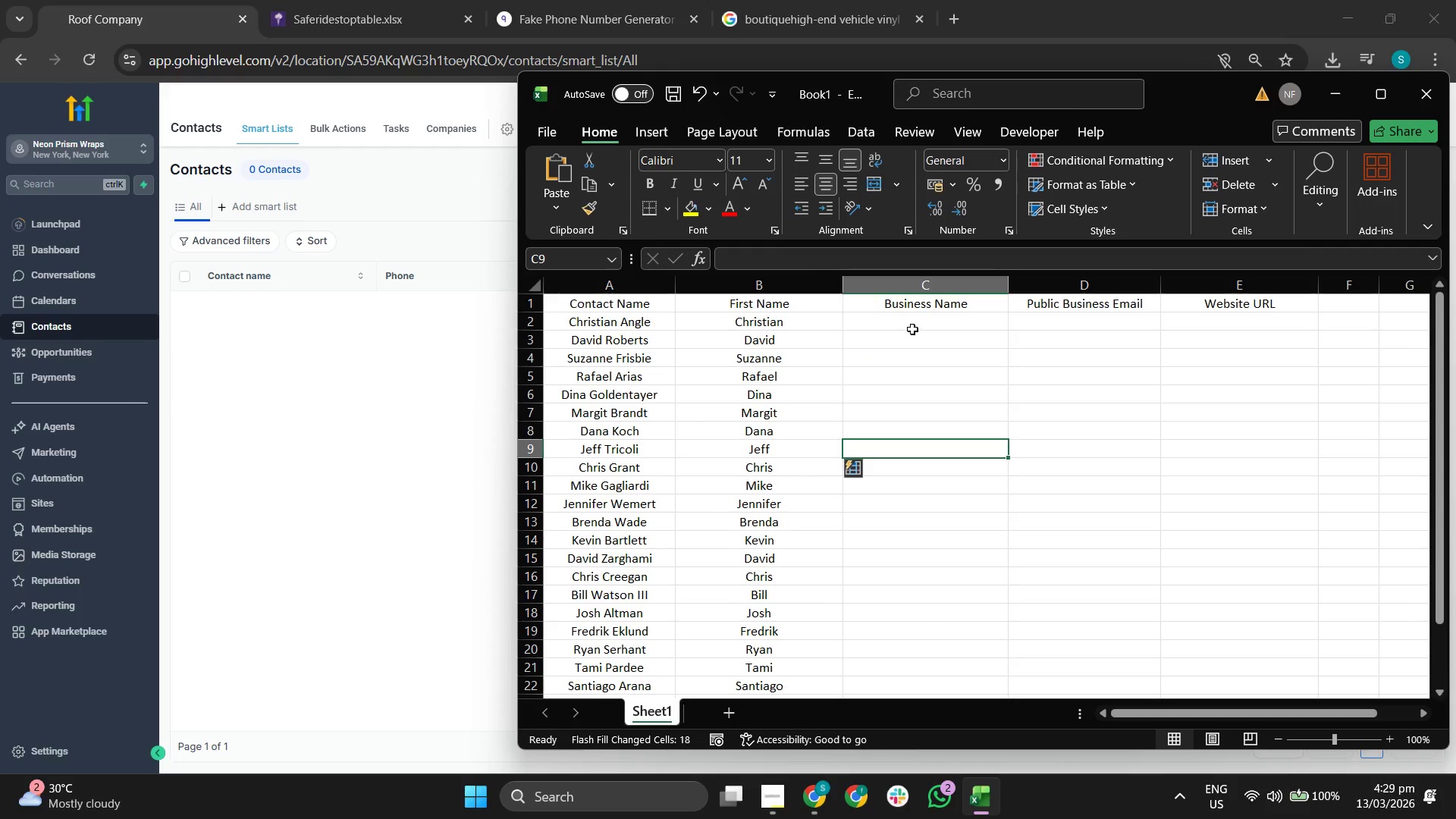 
left_click([917, 328])
 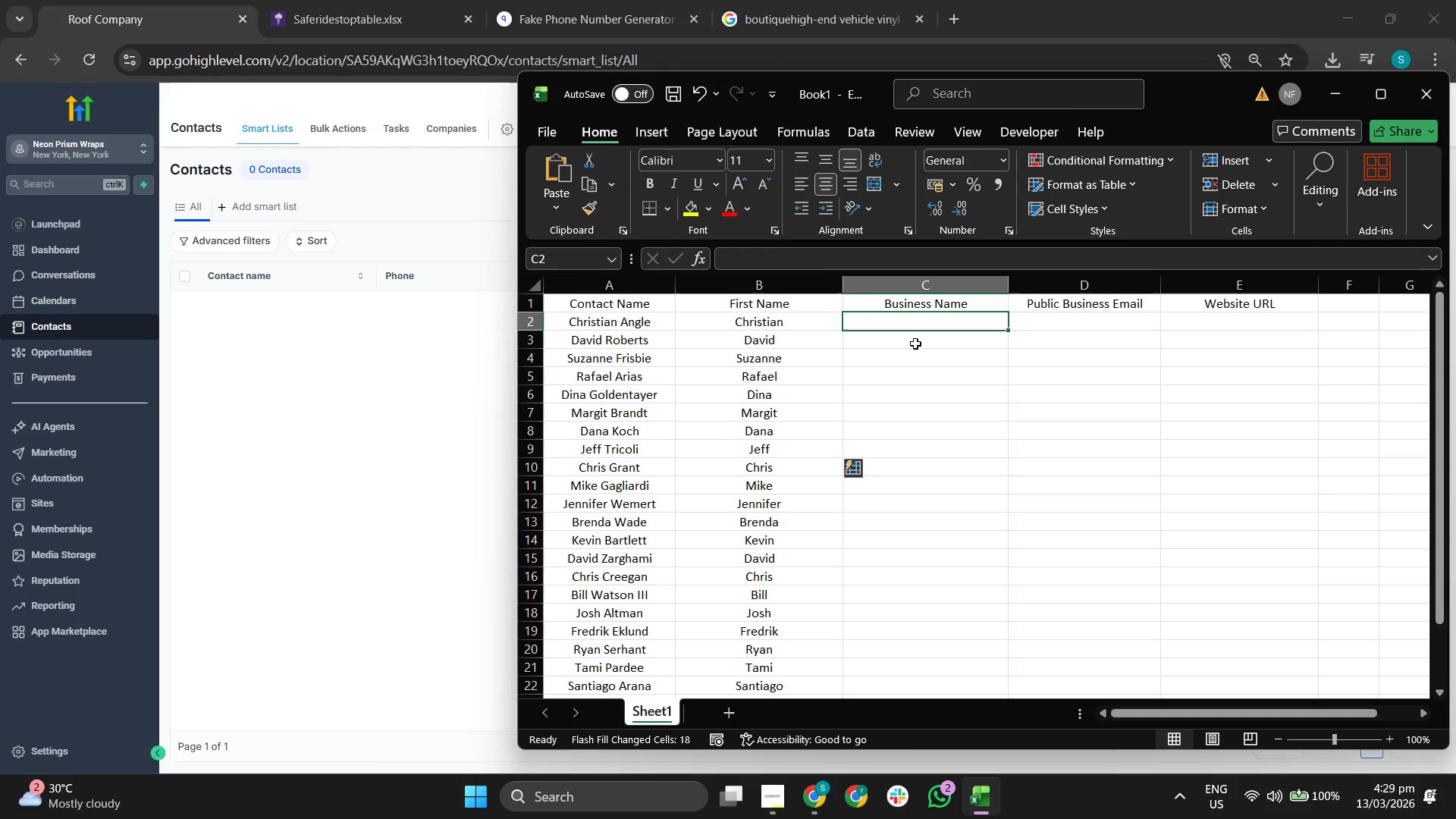 
wait(13.09)
 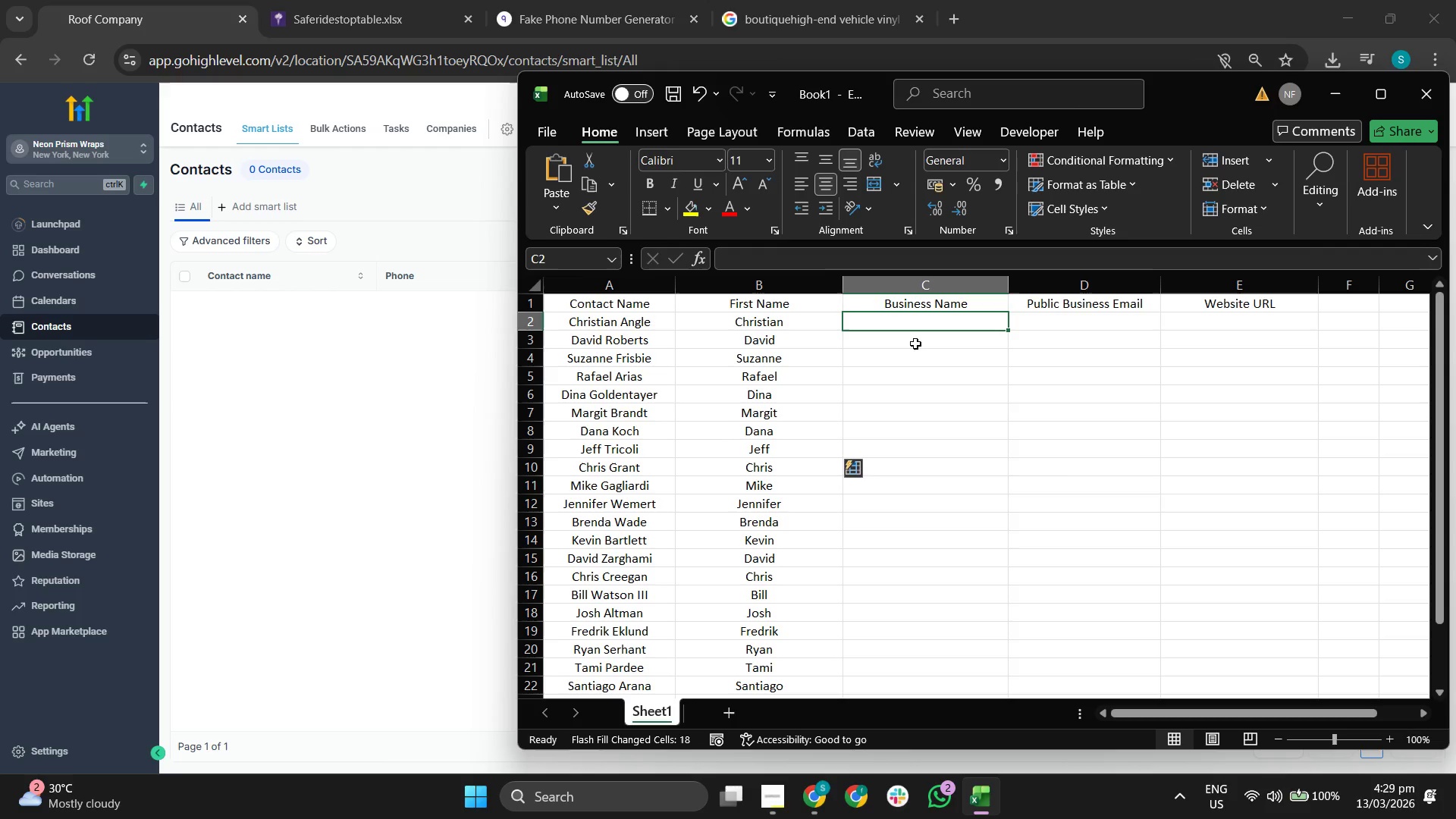 
scroll: coordinate [943, 344], scroll_direction: up, amount: 1.0
 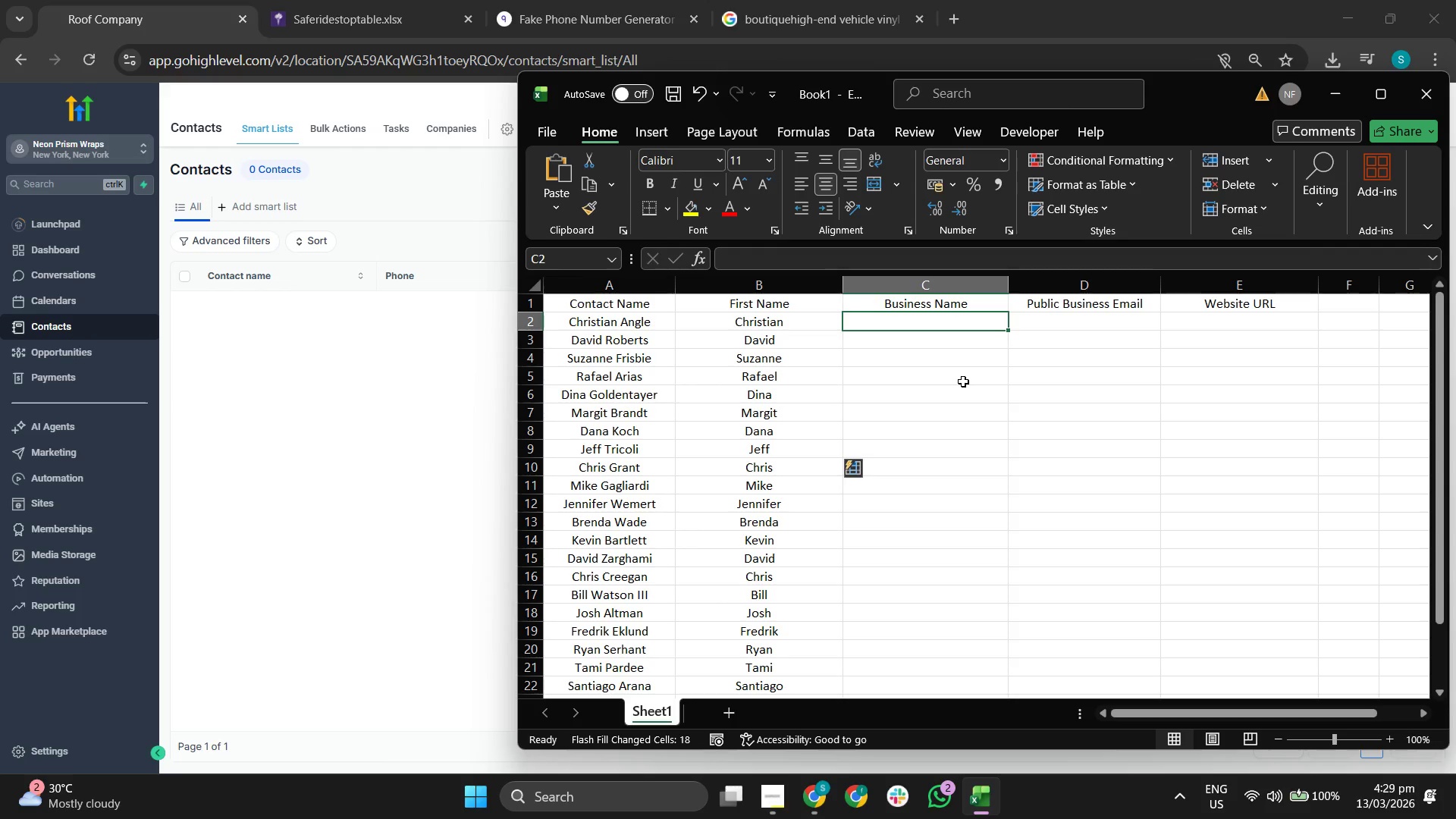 
type(Christian Angle Real EW)
key(Backspace)
key(Backspace)
type(Estate)
 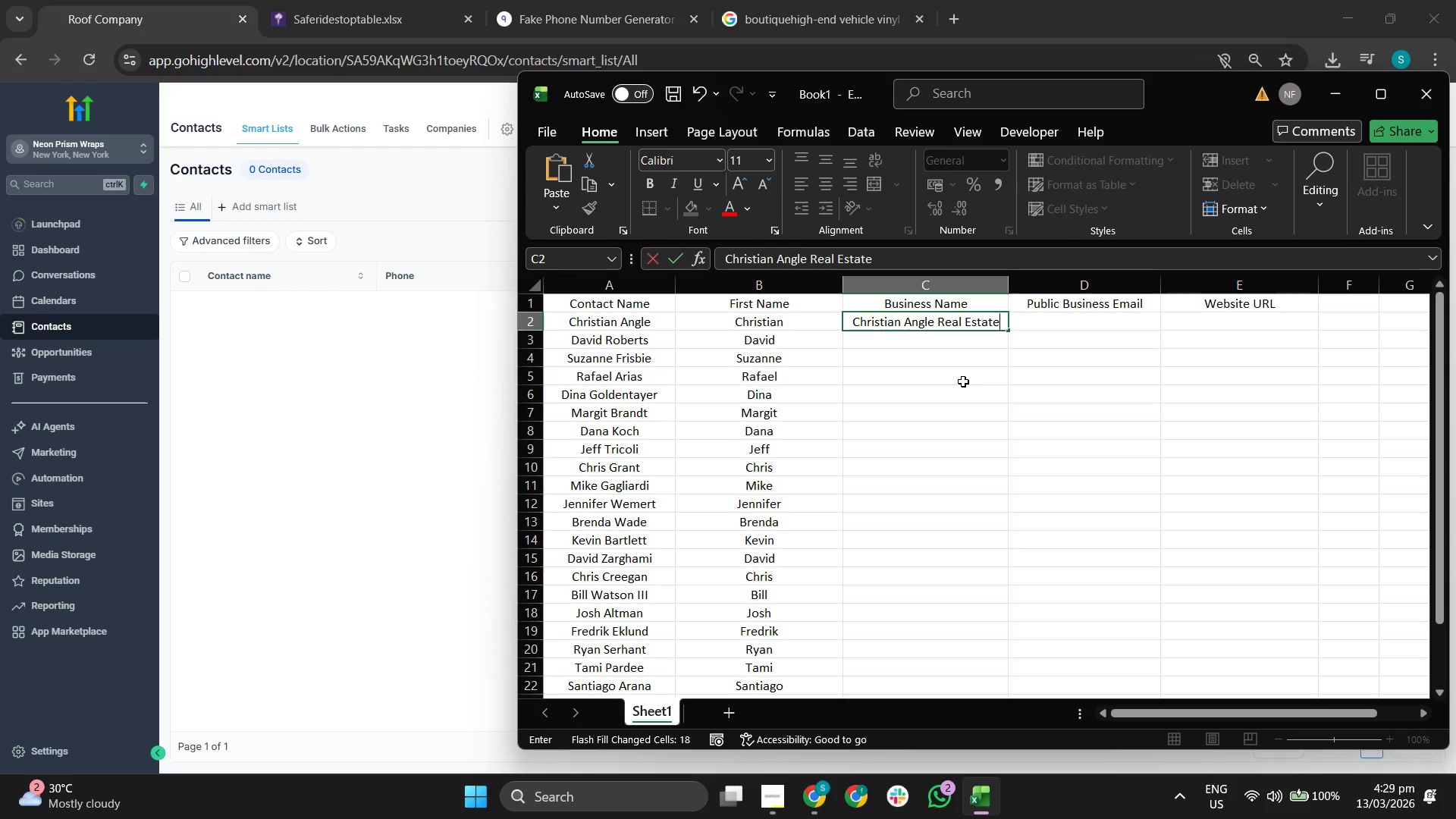 
key(Enter)
 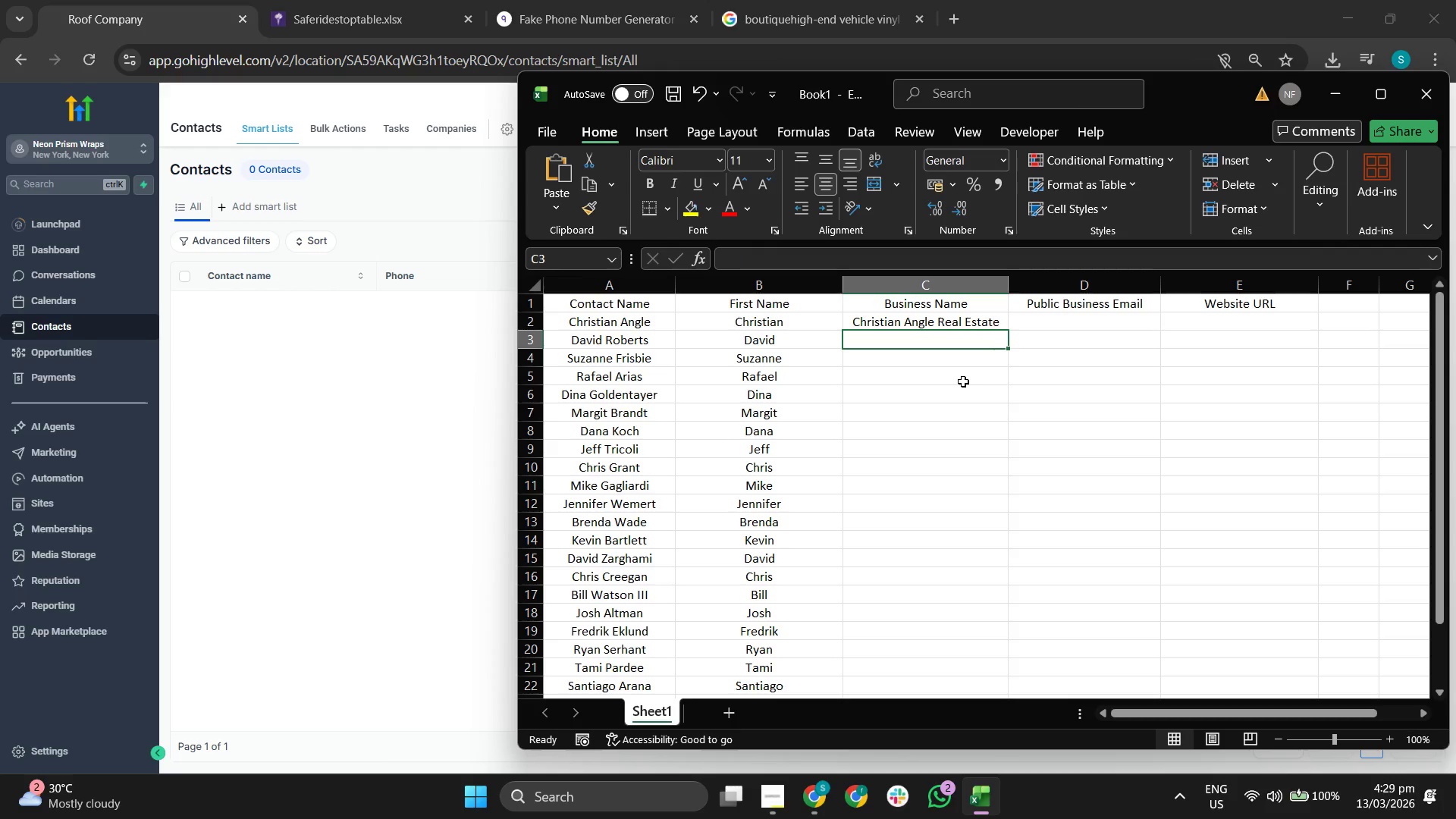 
type(Royal p)
key(Backspace)
type(Palm)
 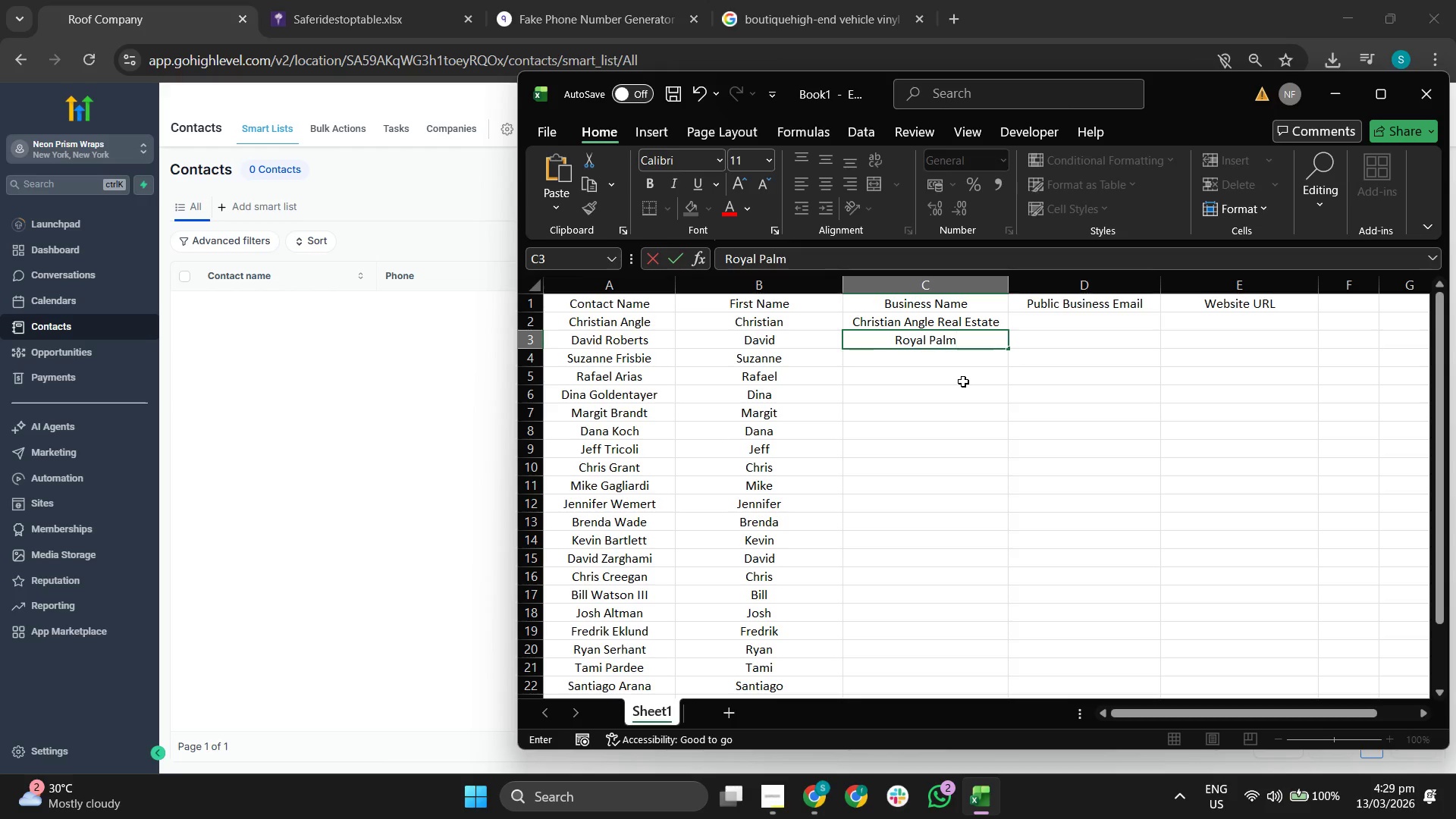 
type( Properties)
 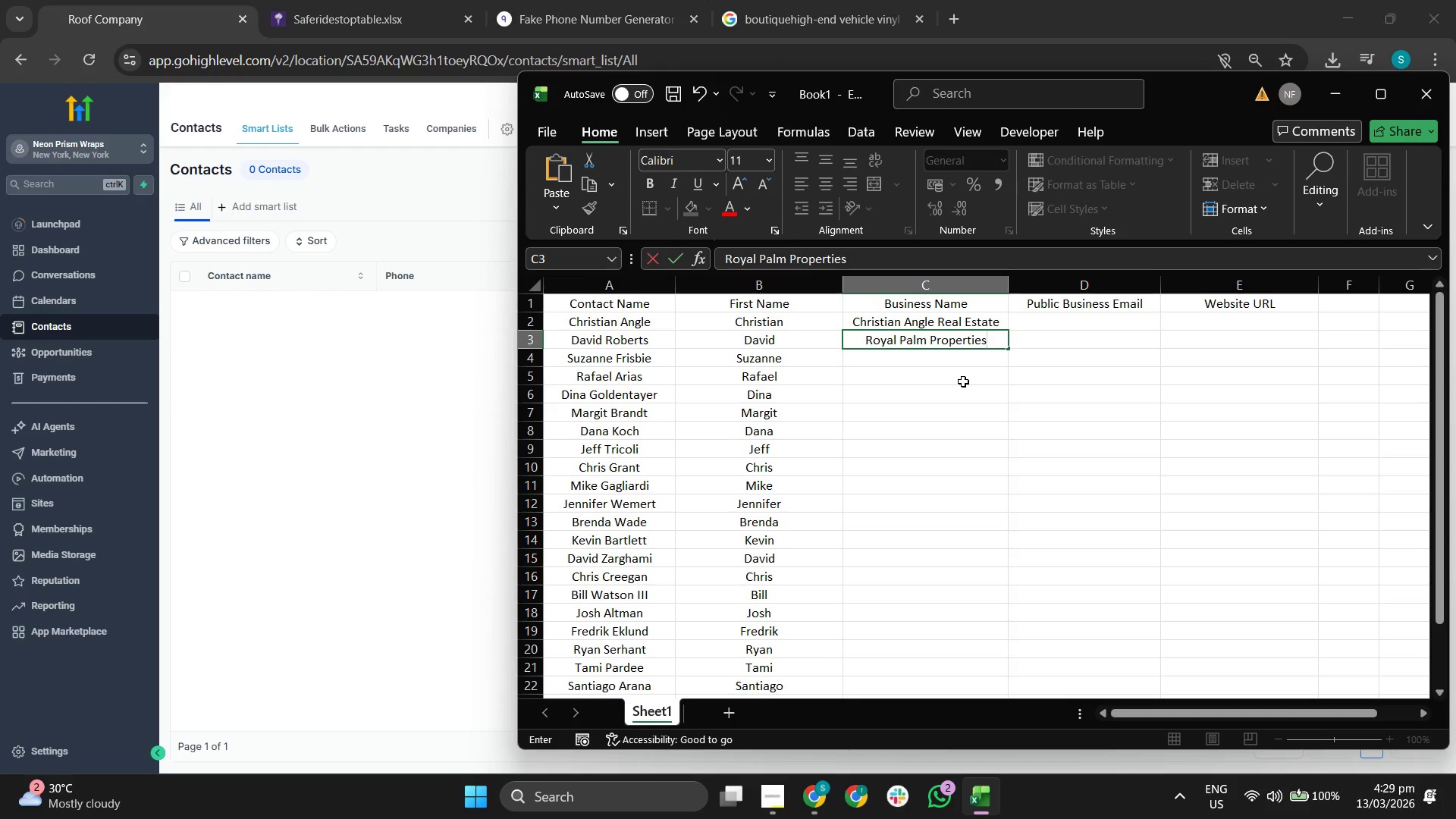 
key(Enter)
 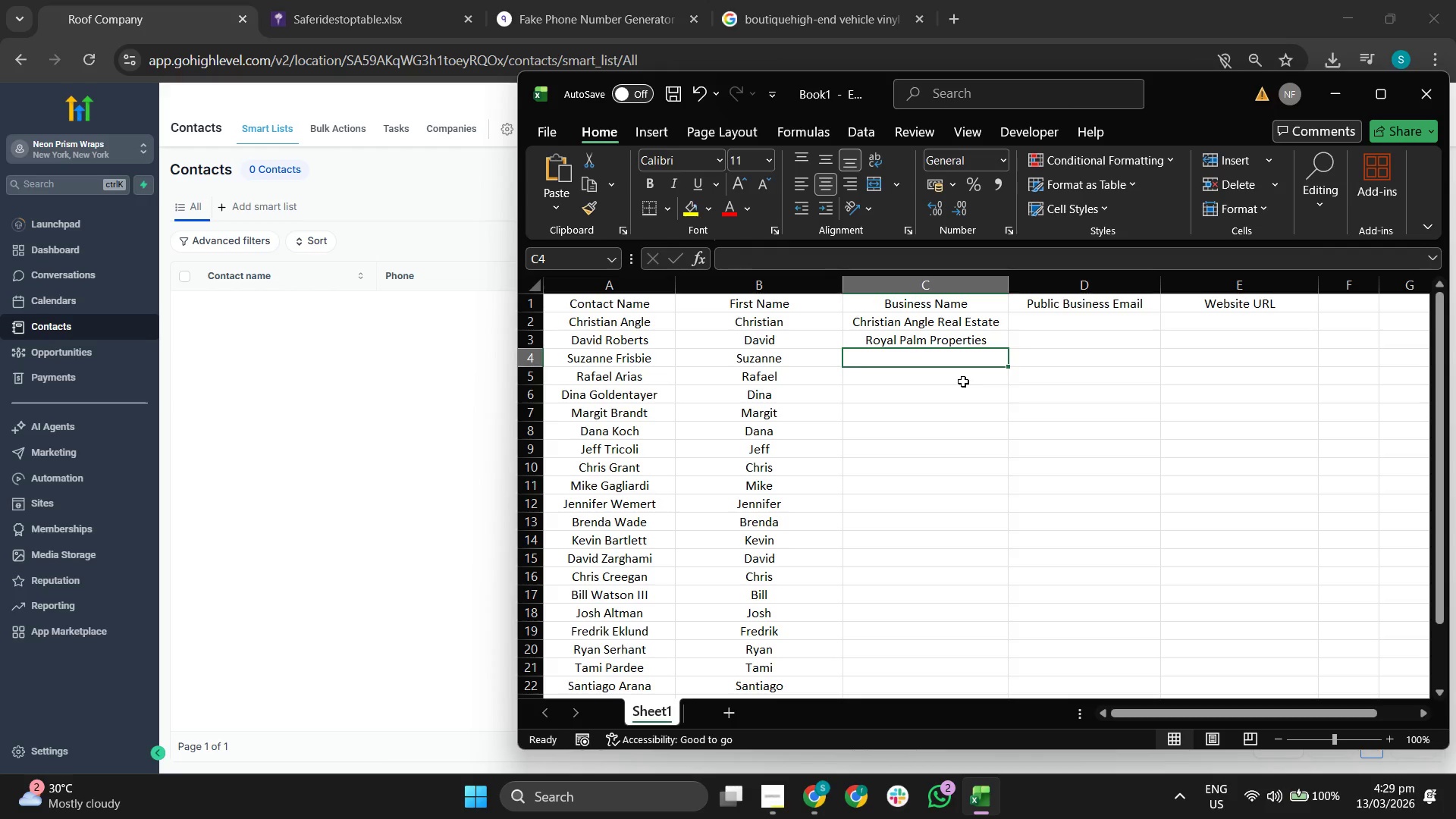 
type(Coc)
key(Backspace)
type(rcoan)
key(Backspace)
key(Backspace)
type(can Goruo)
key(Backspace)
key(Backspace)
key(Backspace)
key(Backspace)
type(roup)
 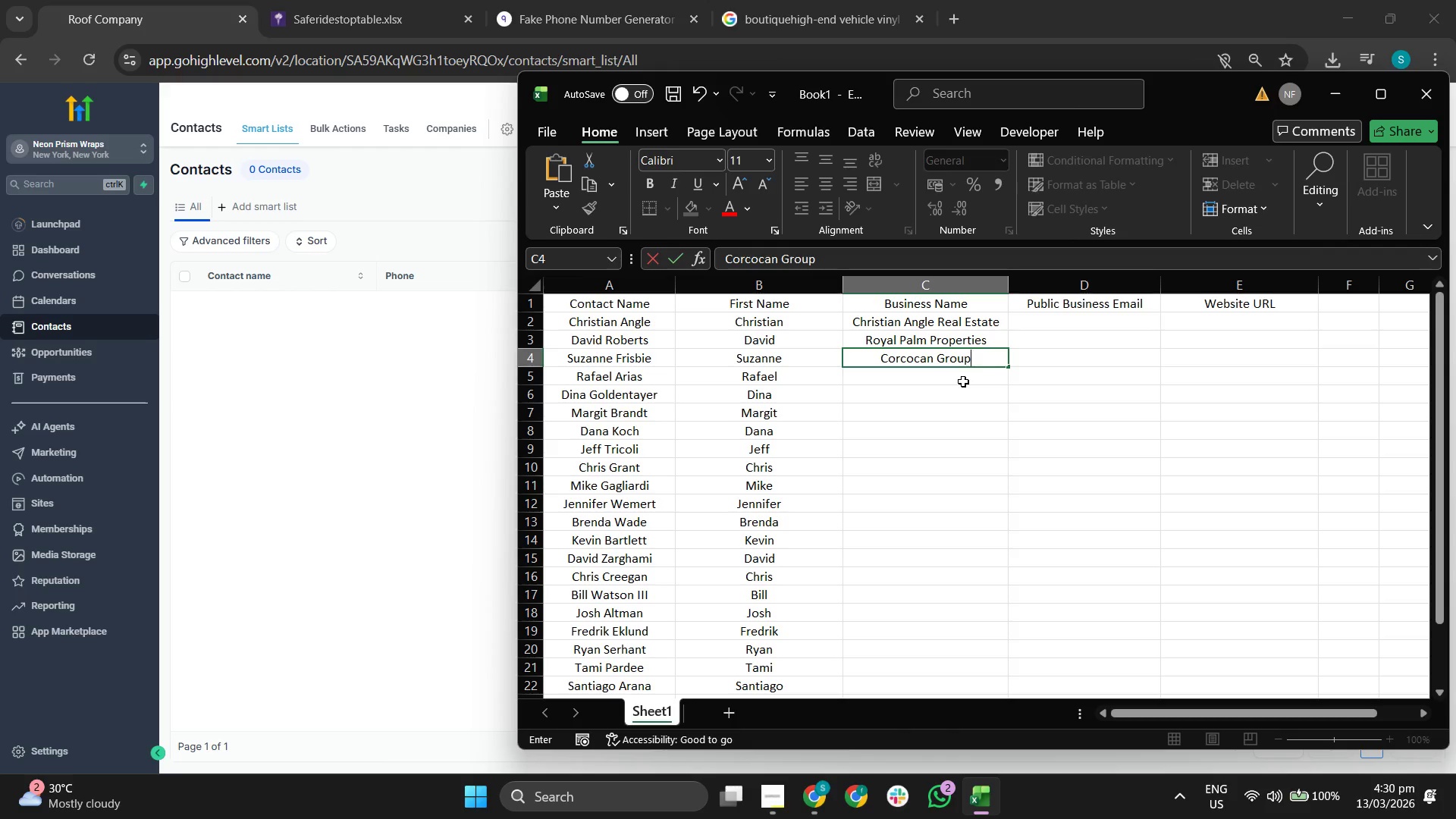 
key(Enter)
 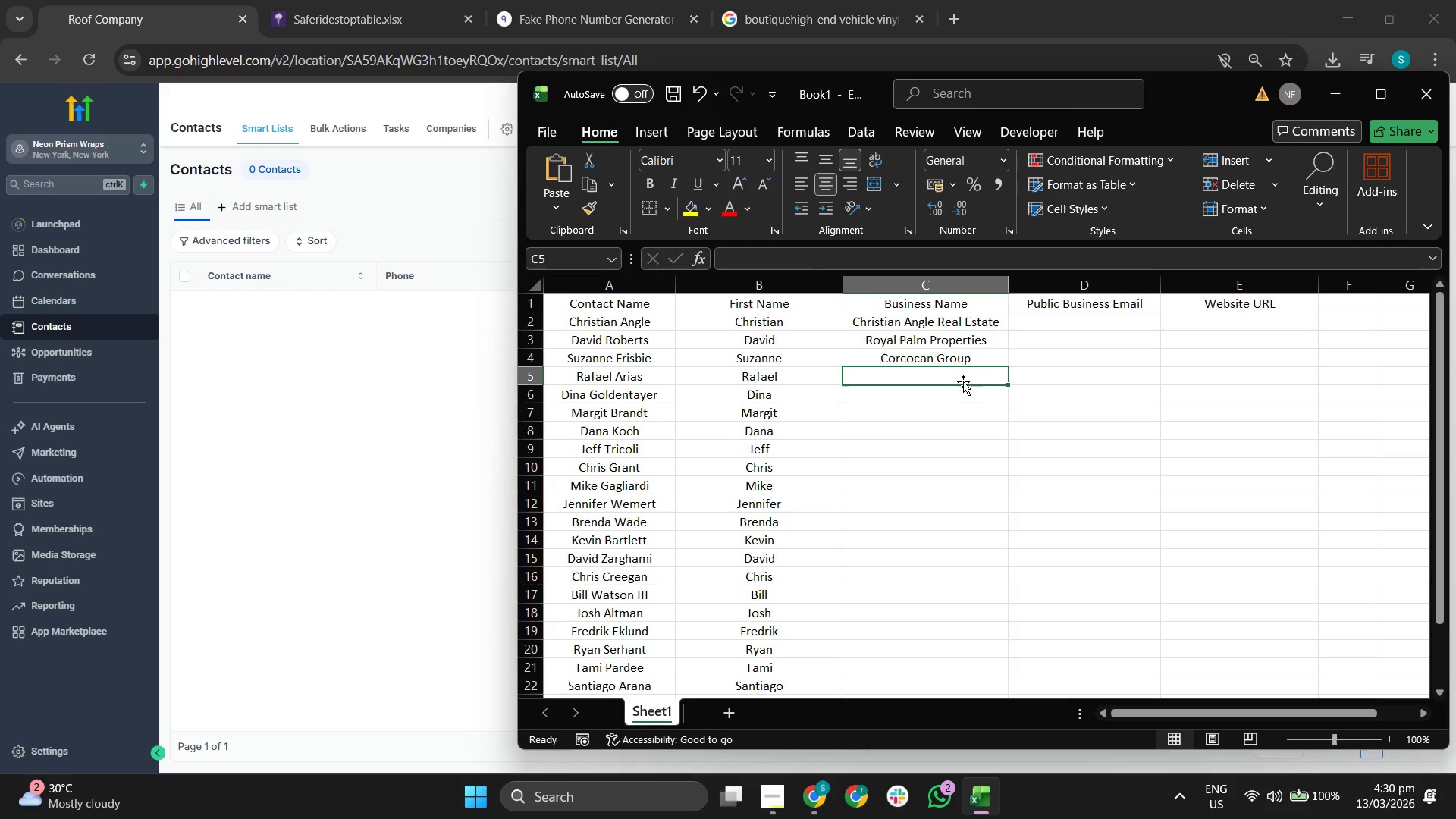 
type(ONE Sotheby's International Realty)
 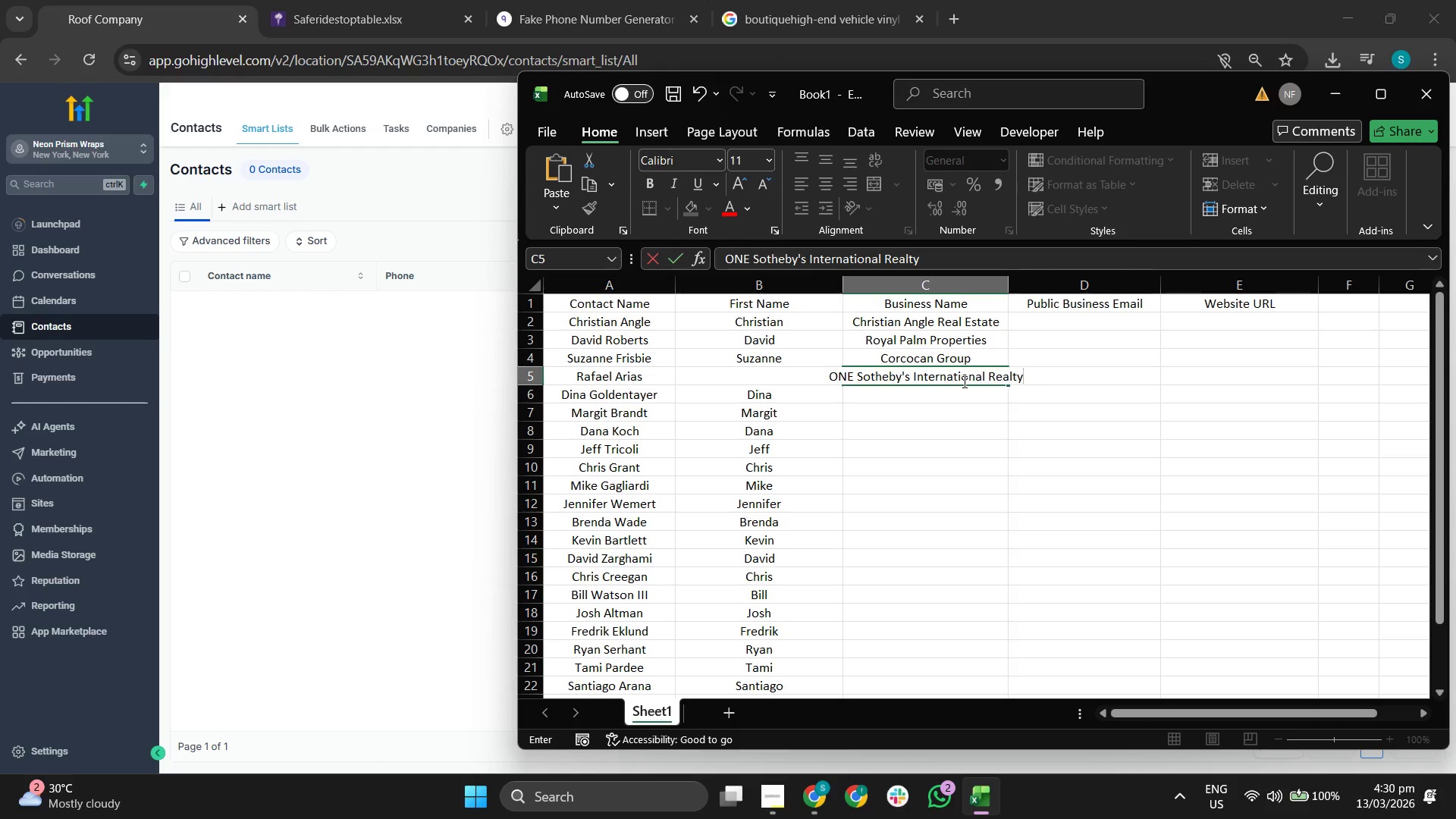 
key(Enter)
 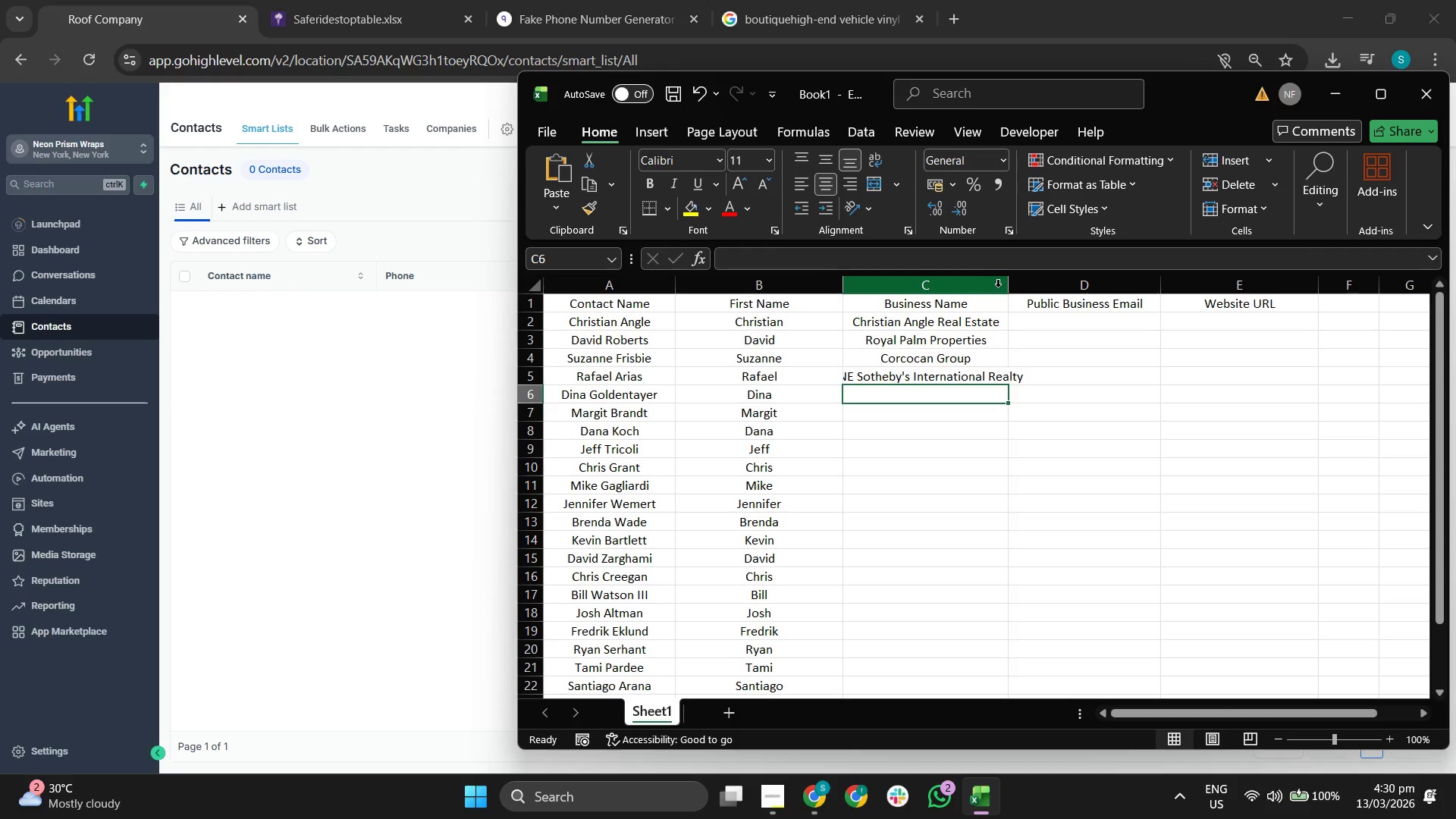 
left_click_drag(start_coordinate=[1009, 292], to_coordinate=[1039, 292])
 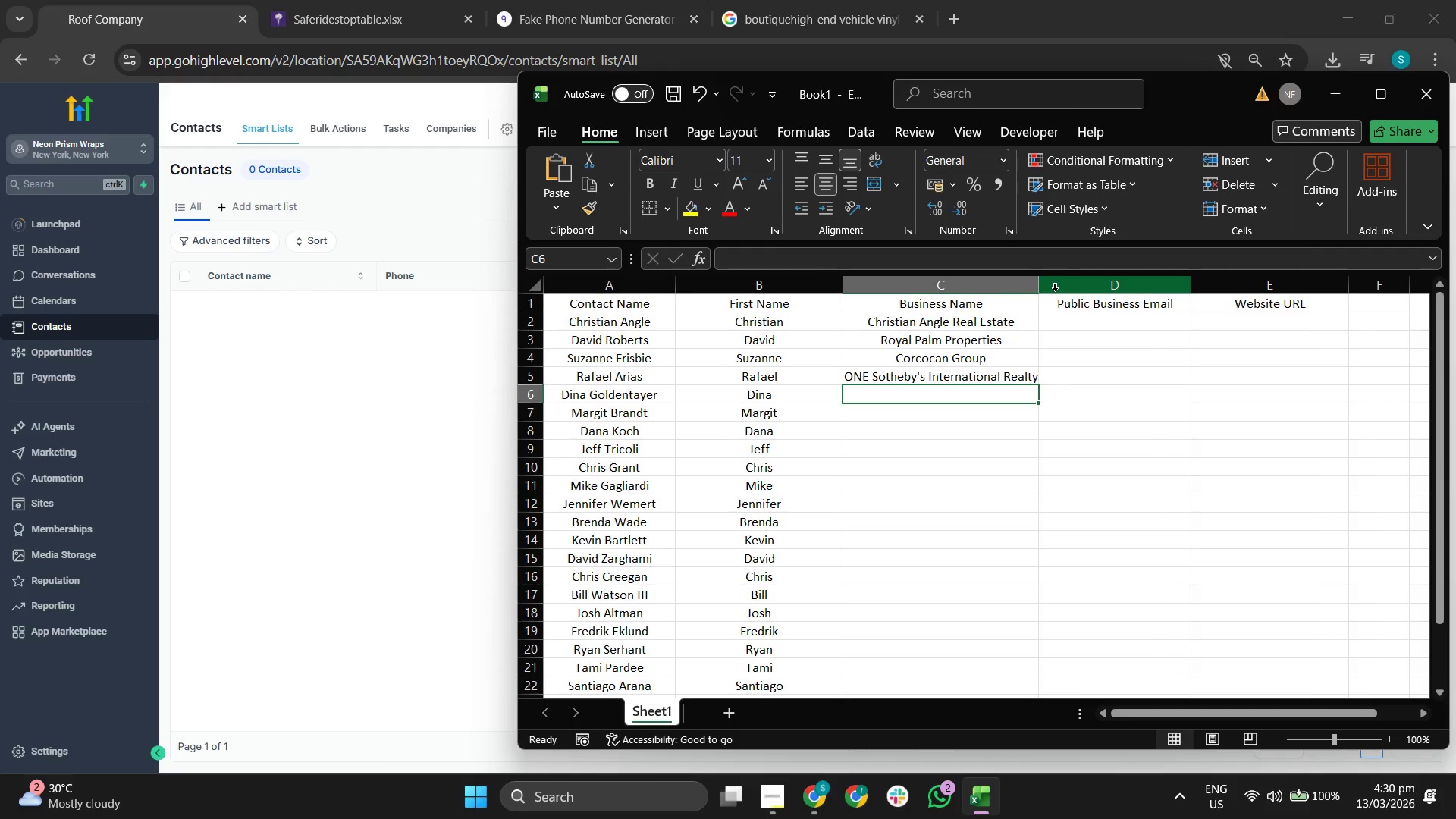 
left_click_drag(start_coordinate=[1039, 289], to_coordinate=[1059, 289])
 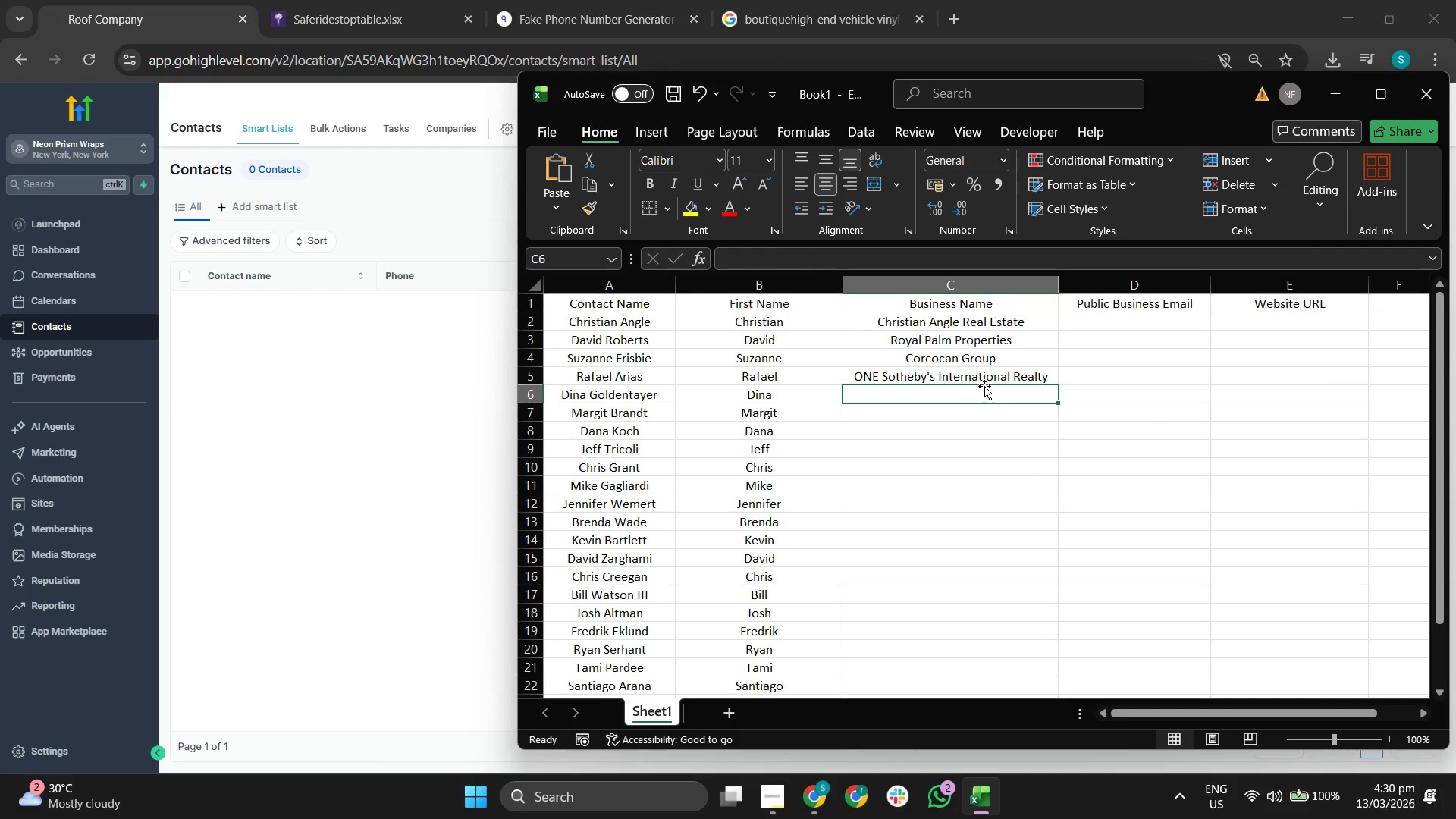 
type(Douglas Elliman)
 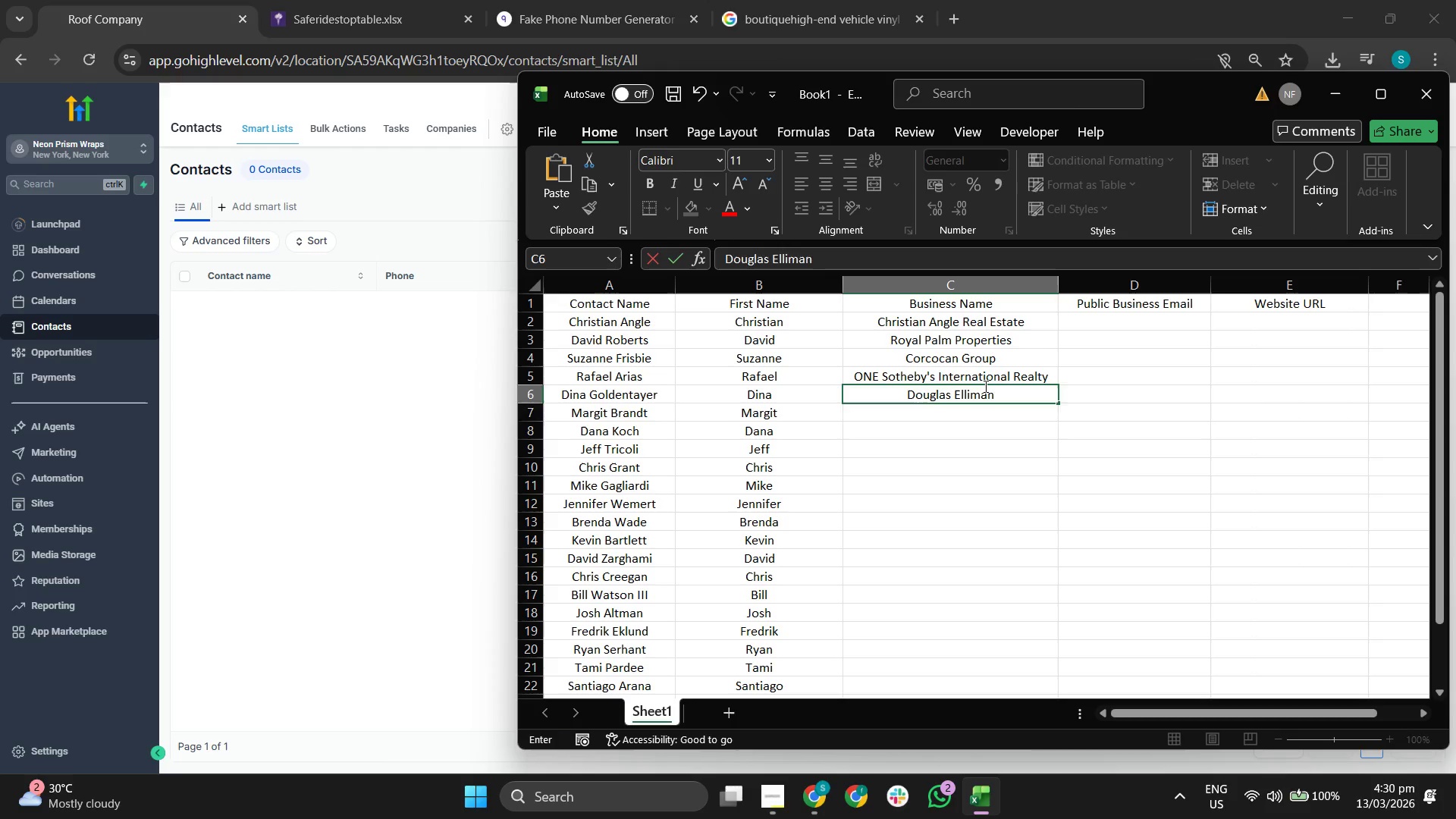 
key(Enter)
 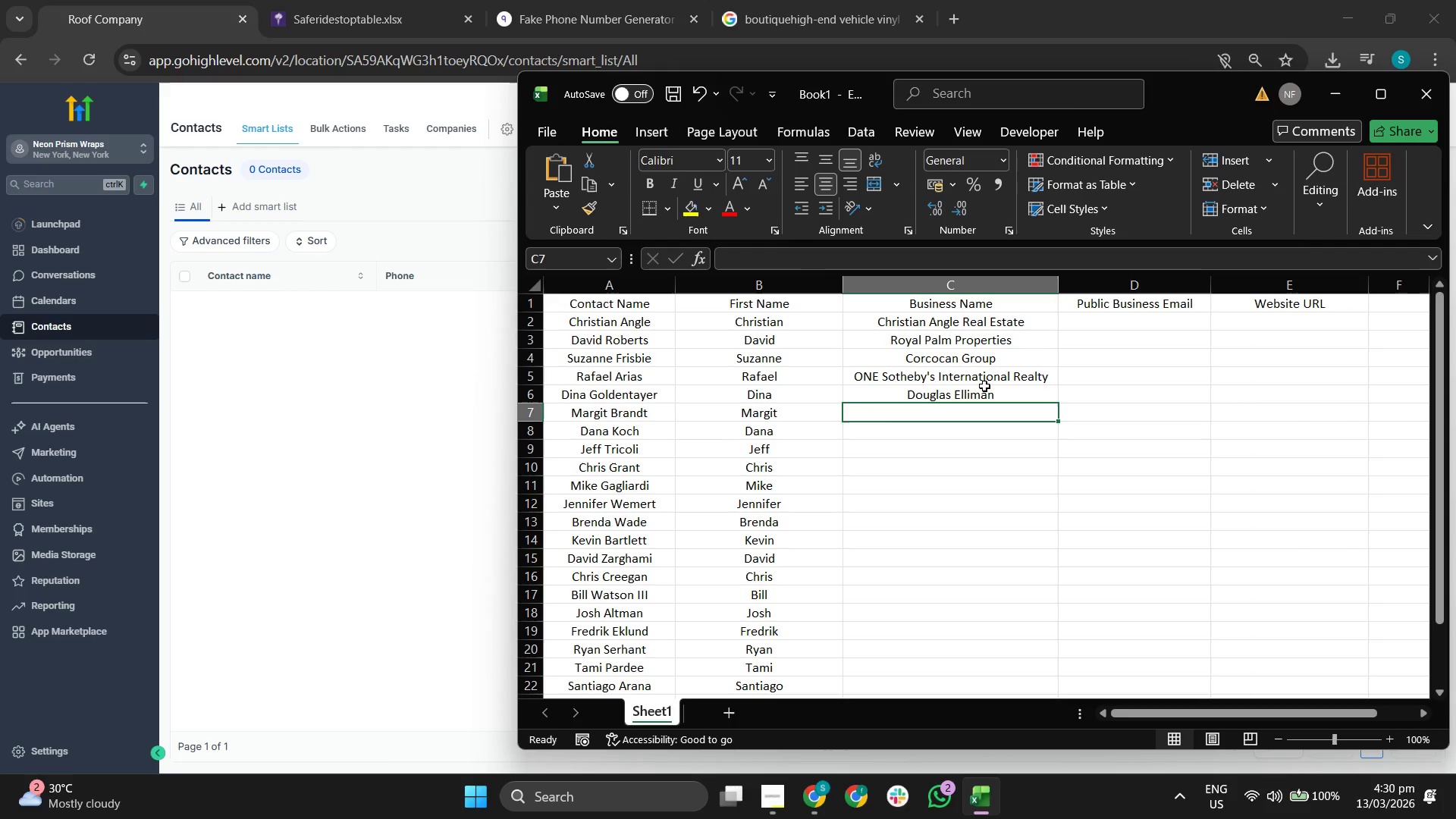 
type(Premier Estate Properties)
 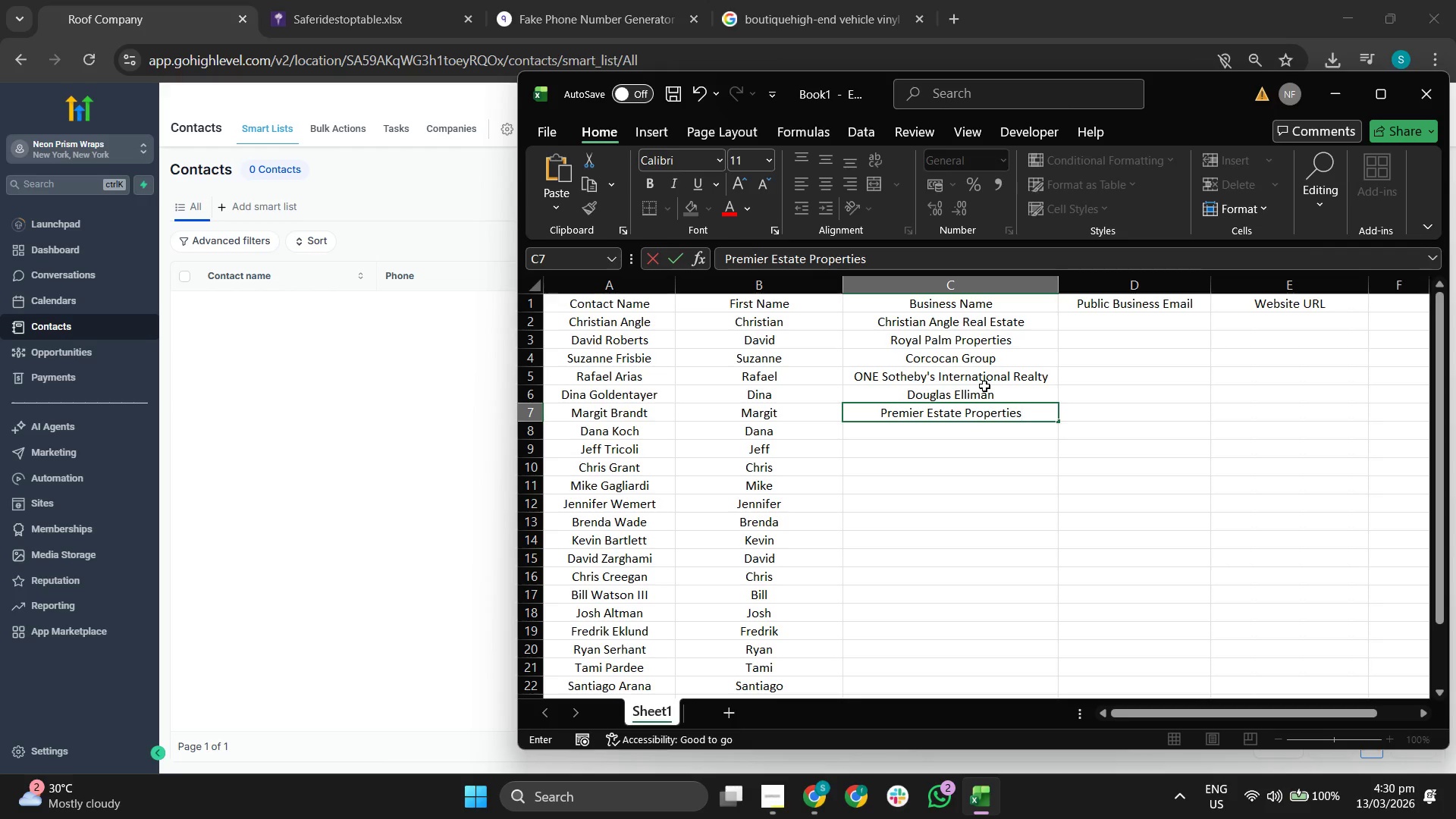 
key(Enter)
 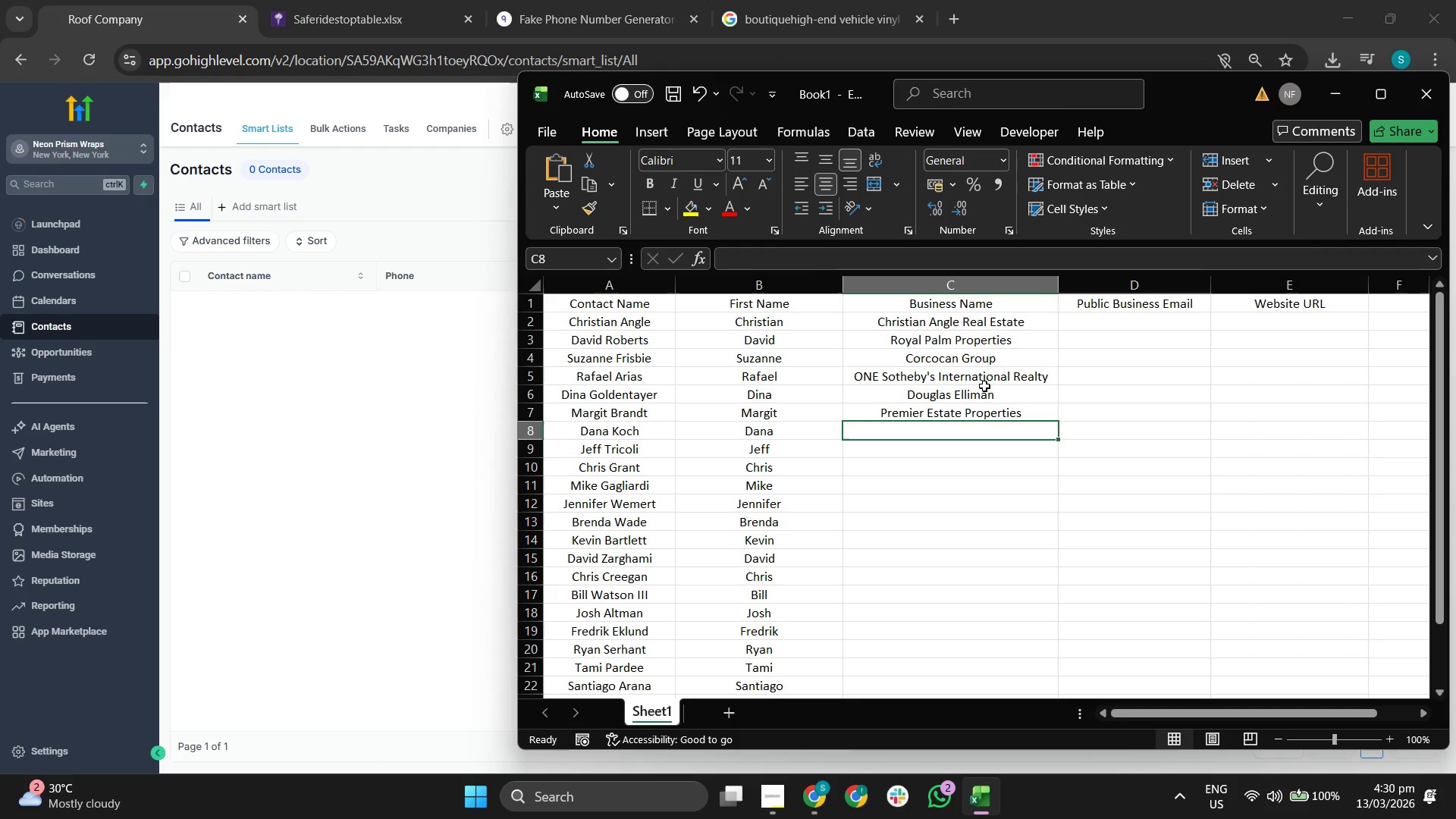 
type(Corcocan)
key(Backspace)
 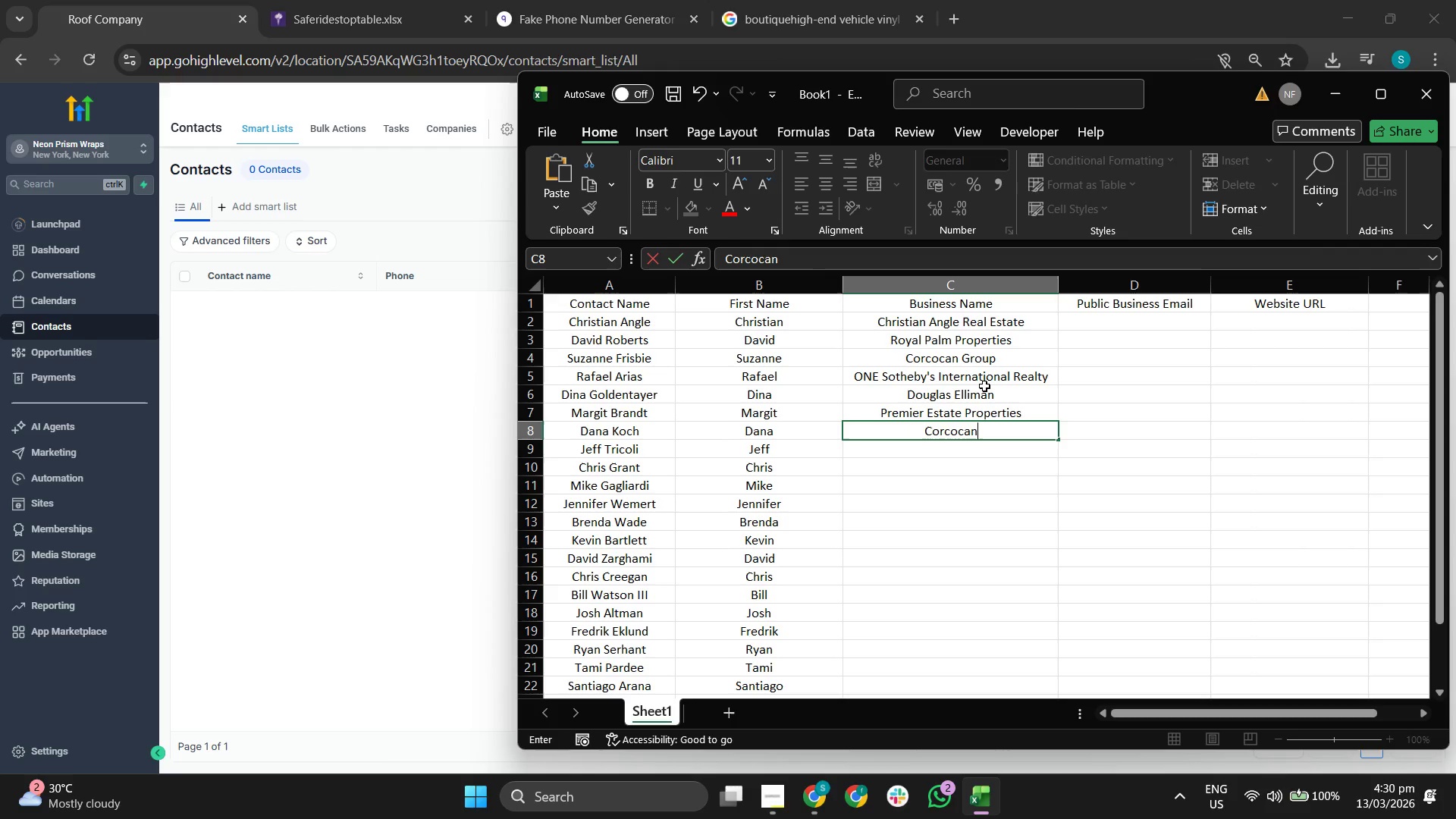 
key(Enter)
 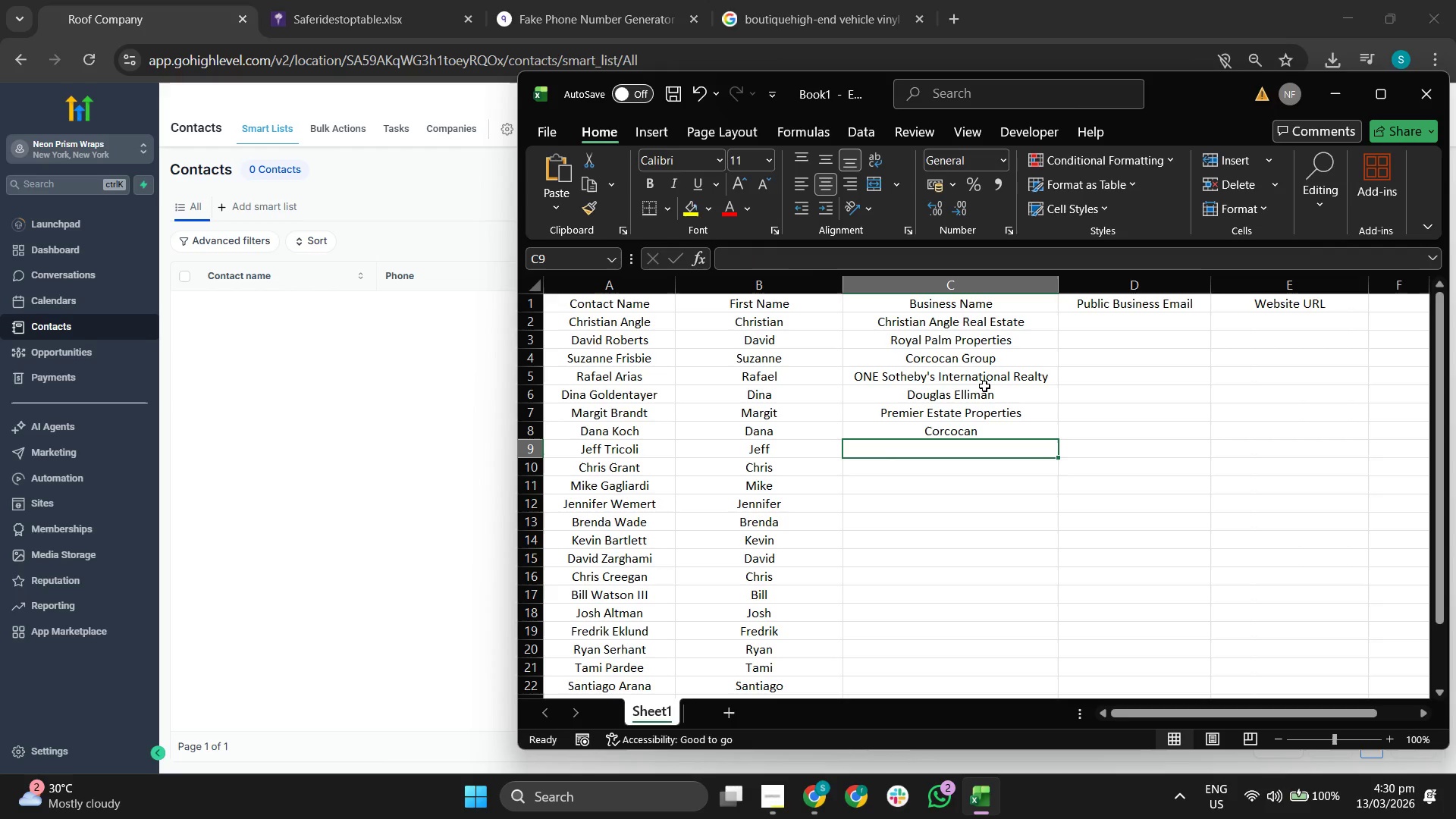 
type(KW)
 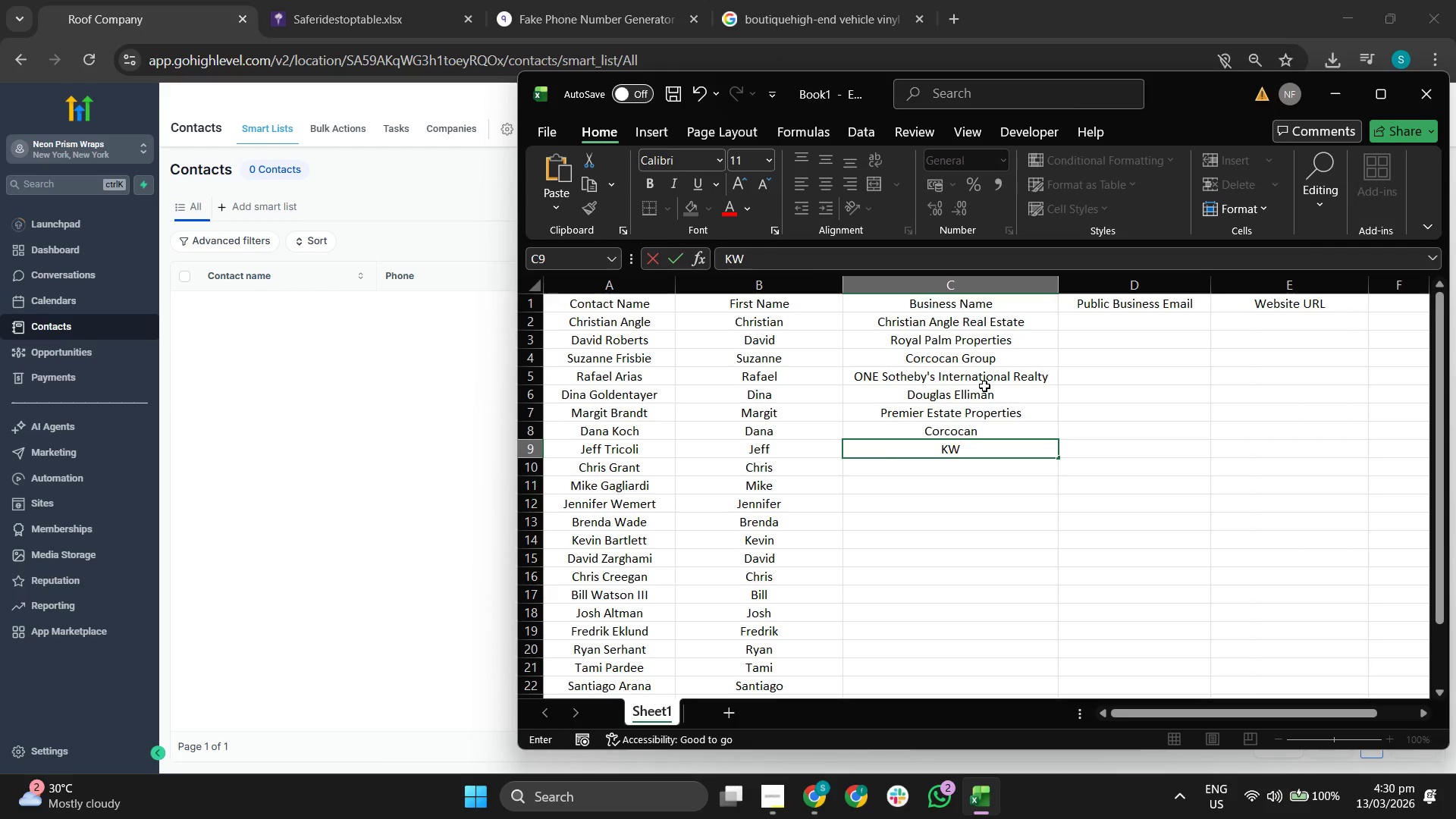 
type( Resernce)
key(Backspace)
key(Backspace)
key(Backspace)
type(ve Palm Beach)
 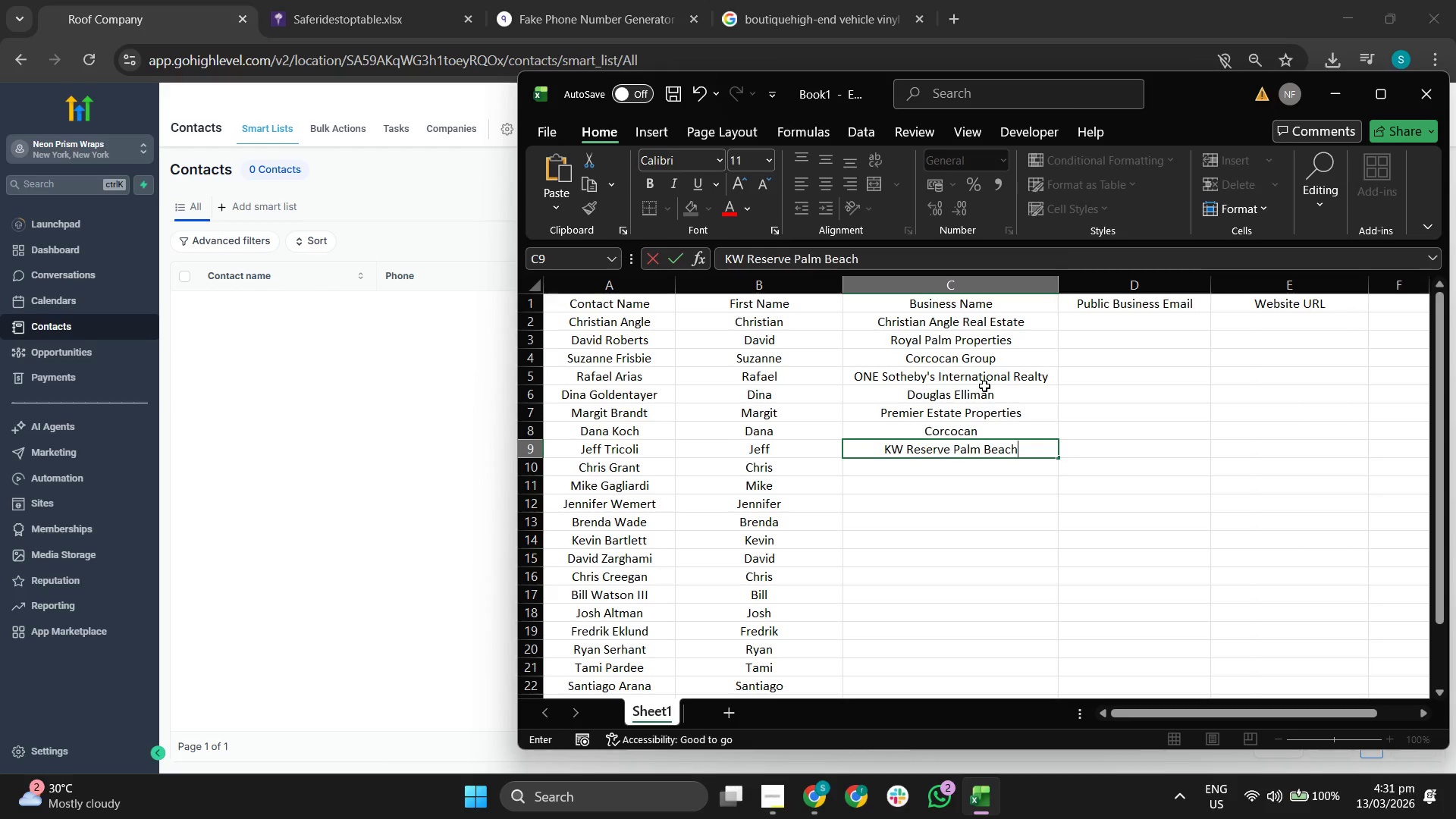 
key(Enter)
 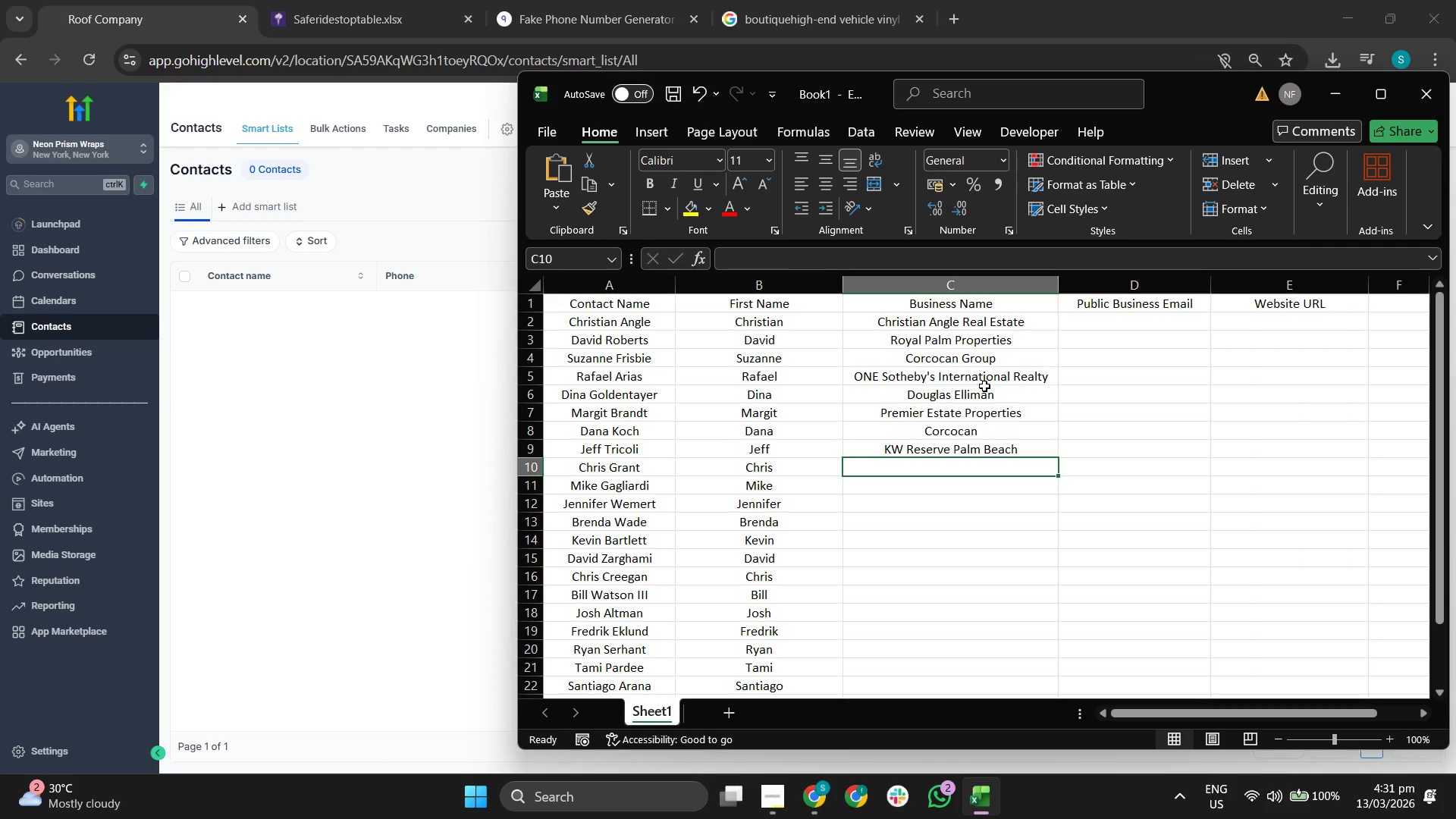 
wait(9.95)
 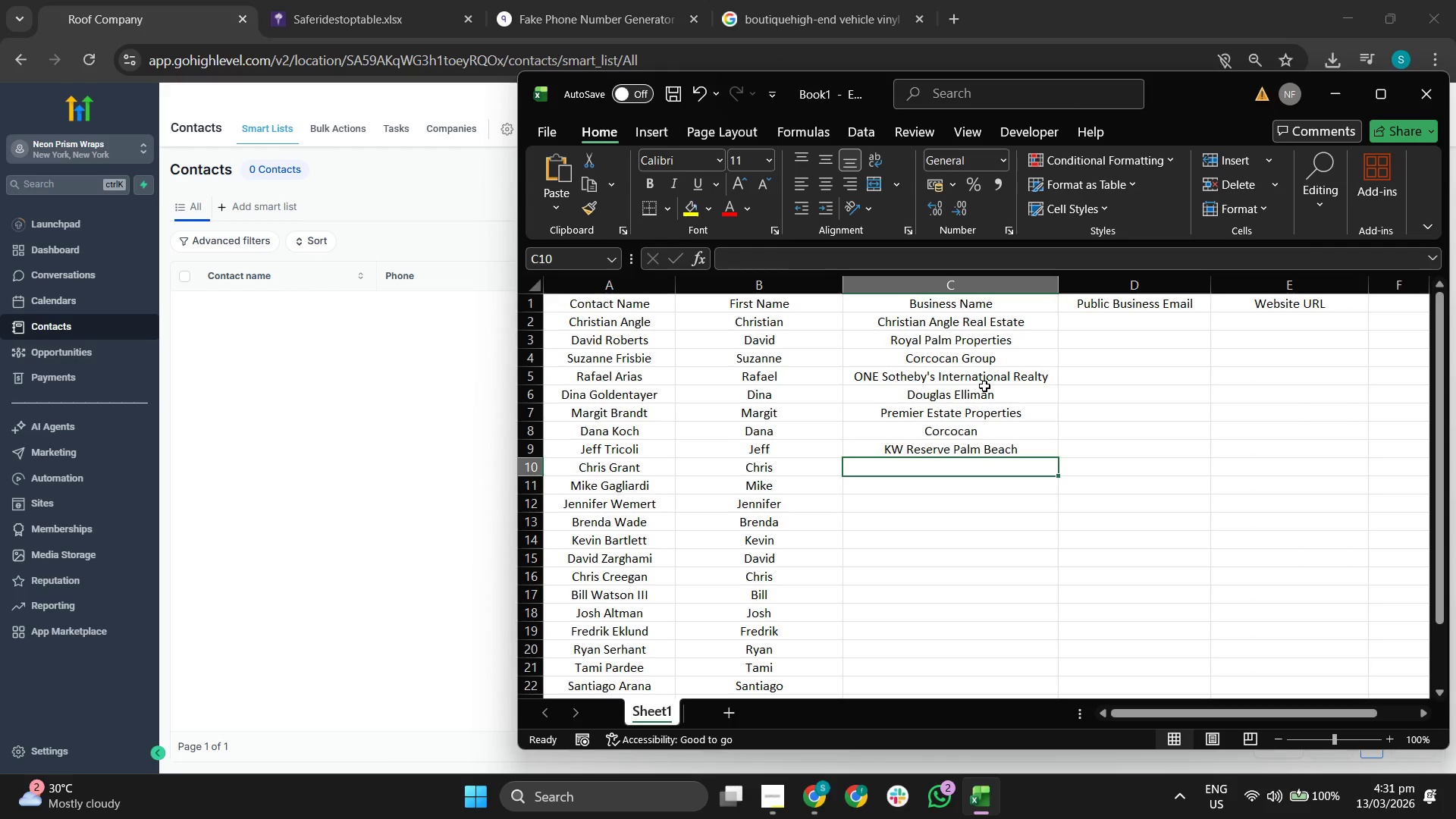 
type(Wemer)
 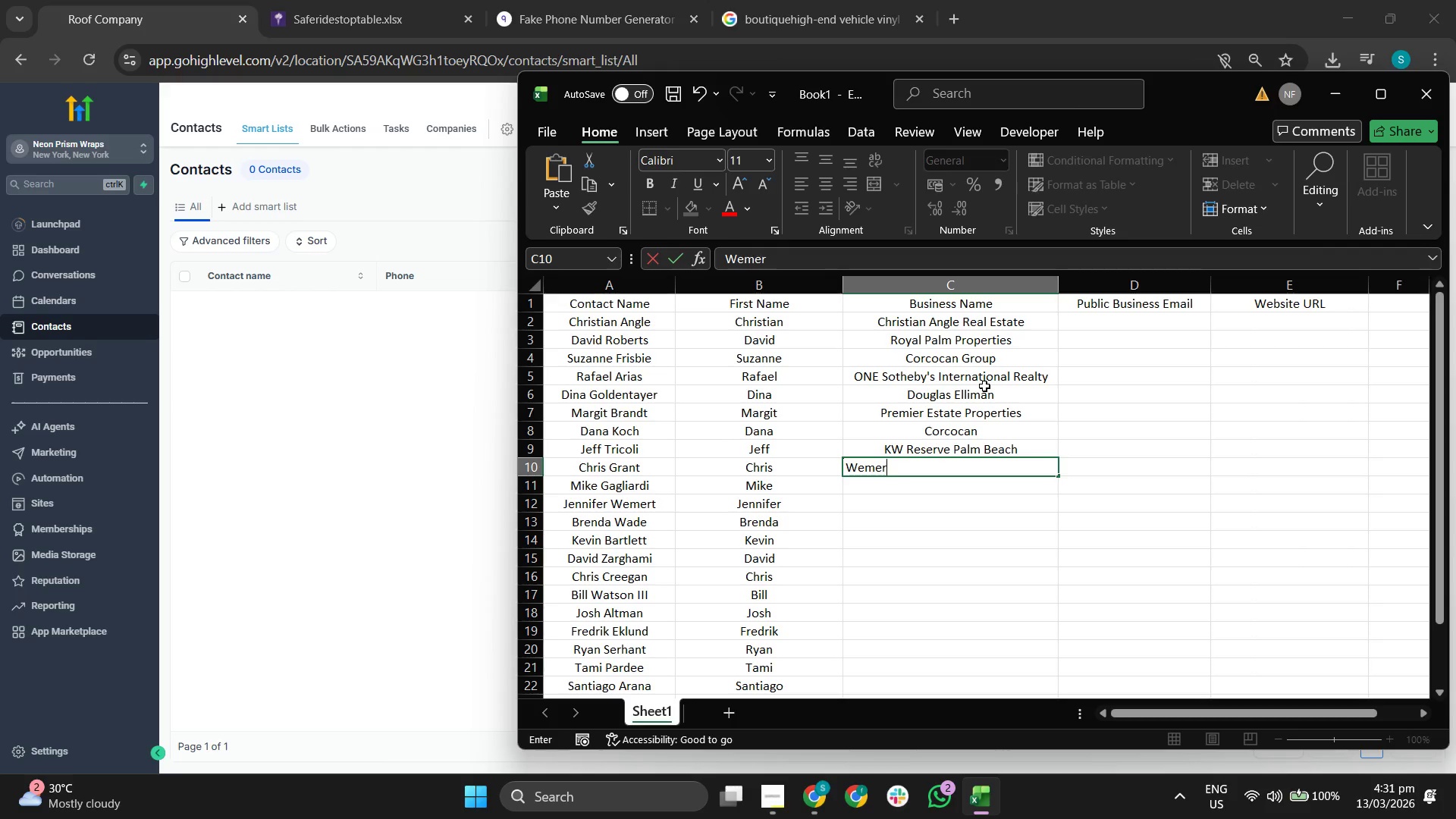 
type(t Gor)
key(Backspace)
key(Backspace)
type(roup Realty)
 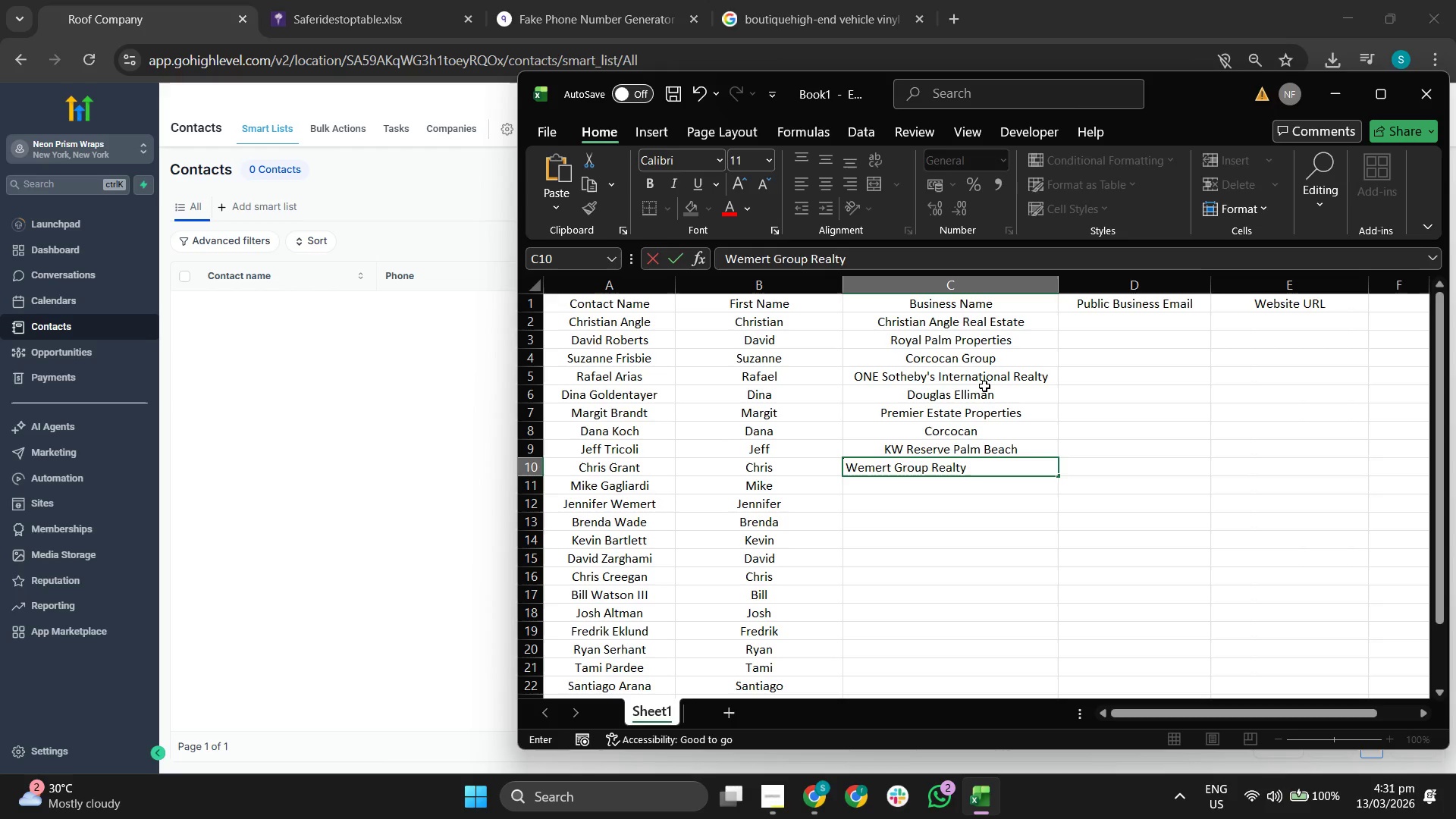 
key(Enter)
 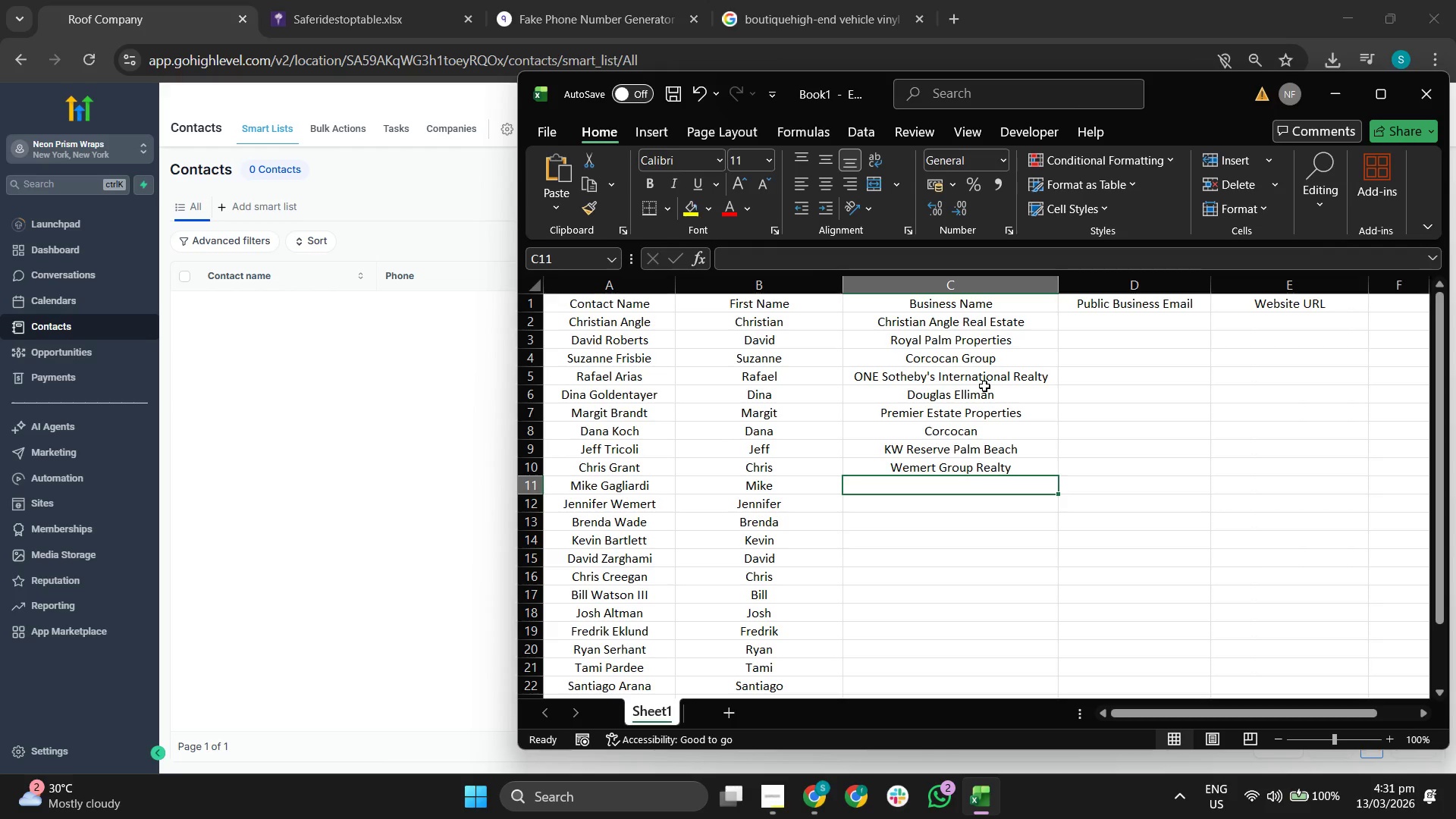 
wait(10.53)
 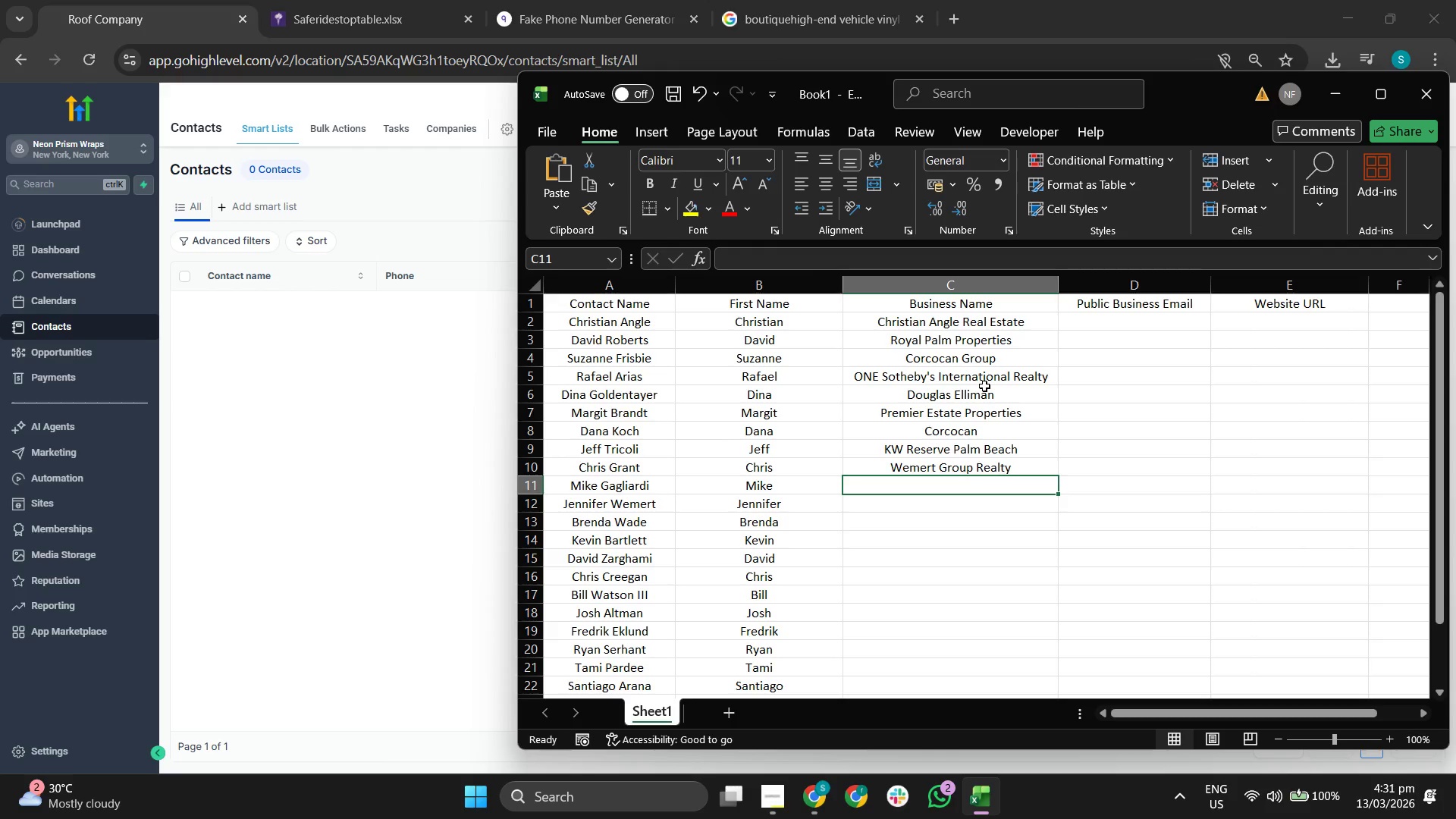 
type(Grta)
key(Backspace)
key(Backspace)
type(ant Team Real Estate)
 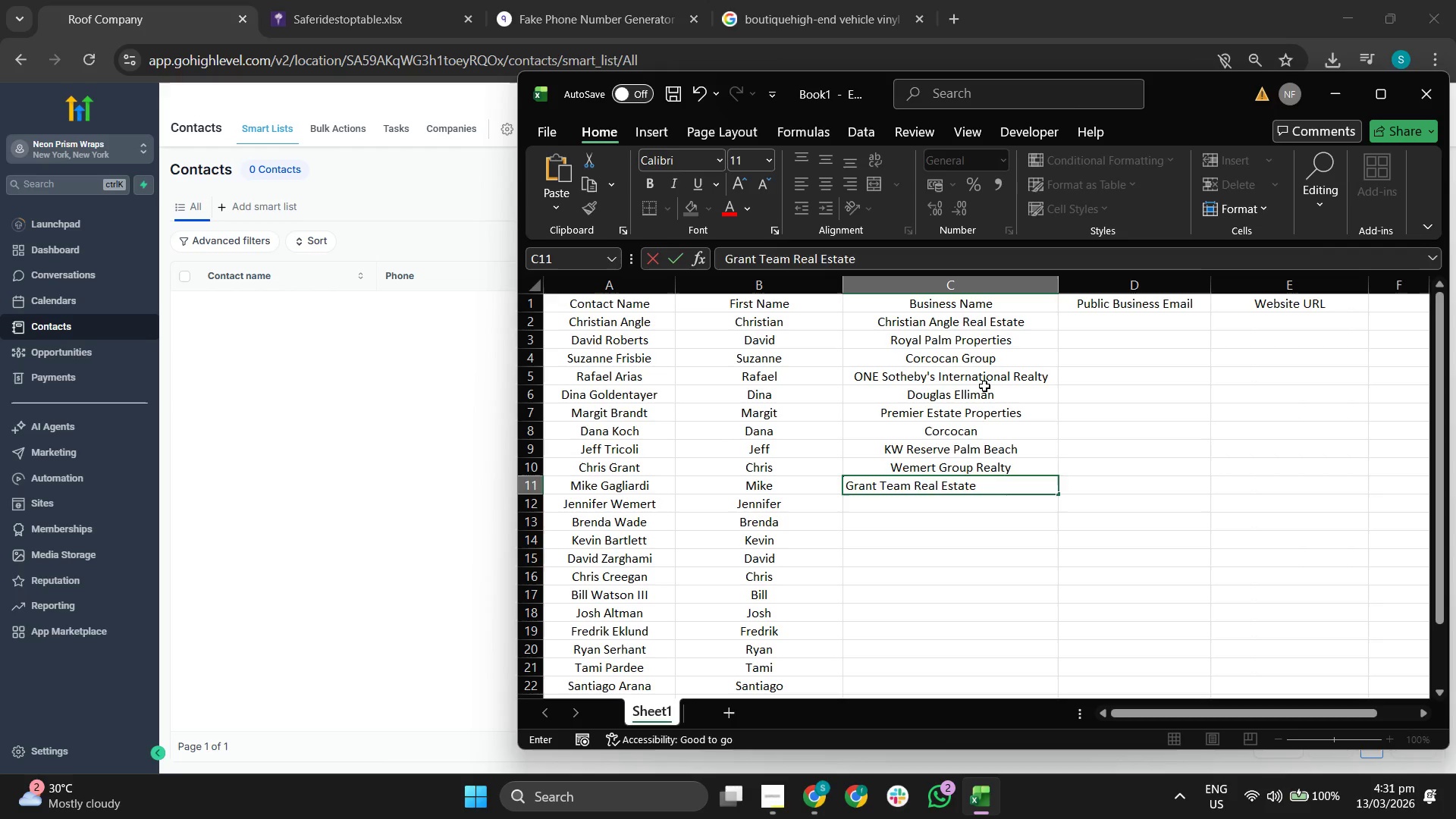 
key(Enter)
 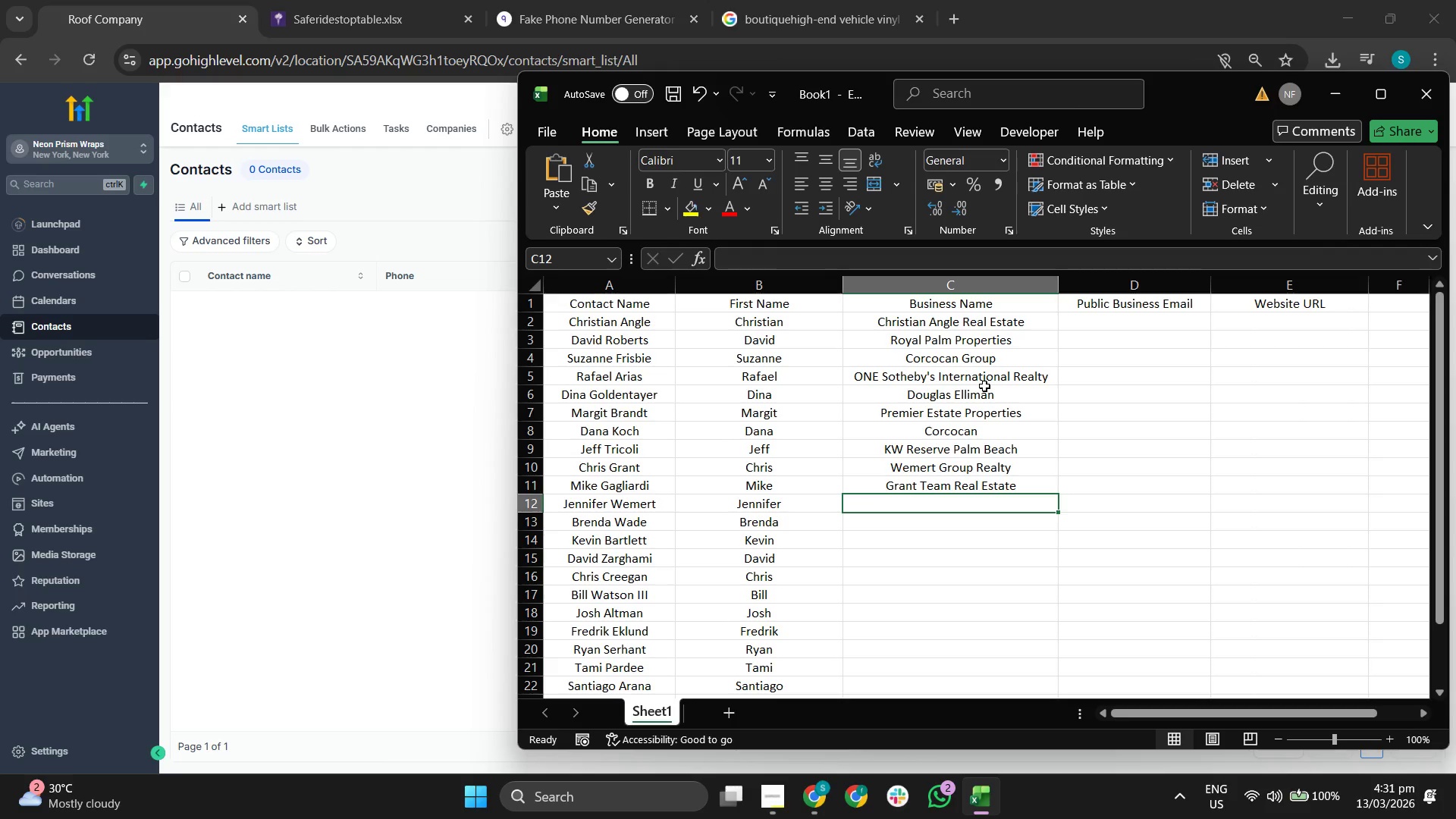 
type(Re/MAX)
key(Backspace)
key(Backspace)
type(AX Signature)
 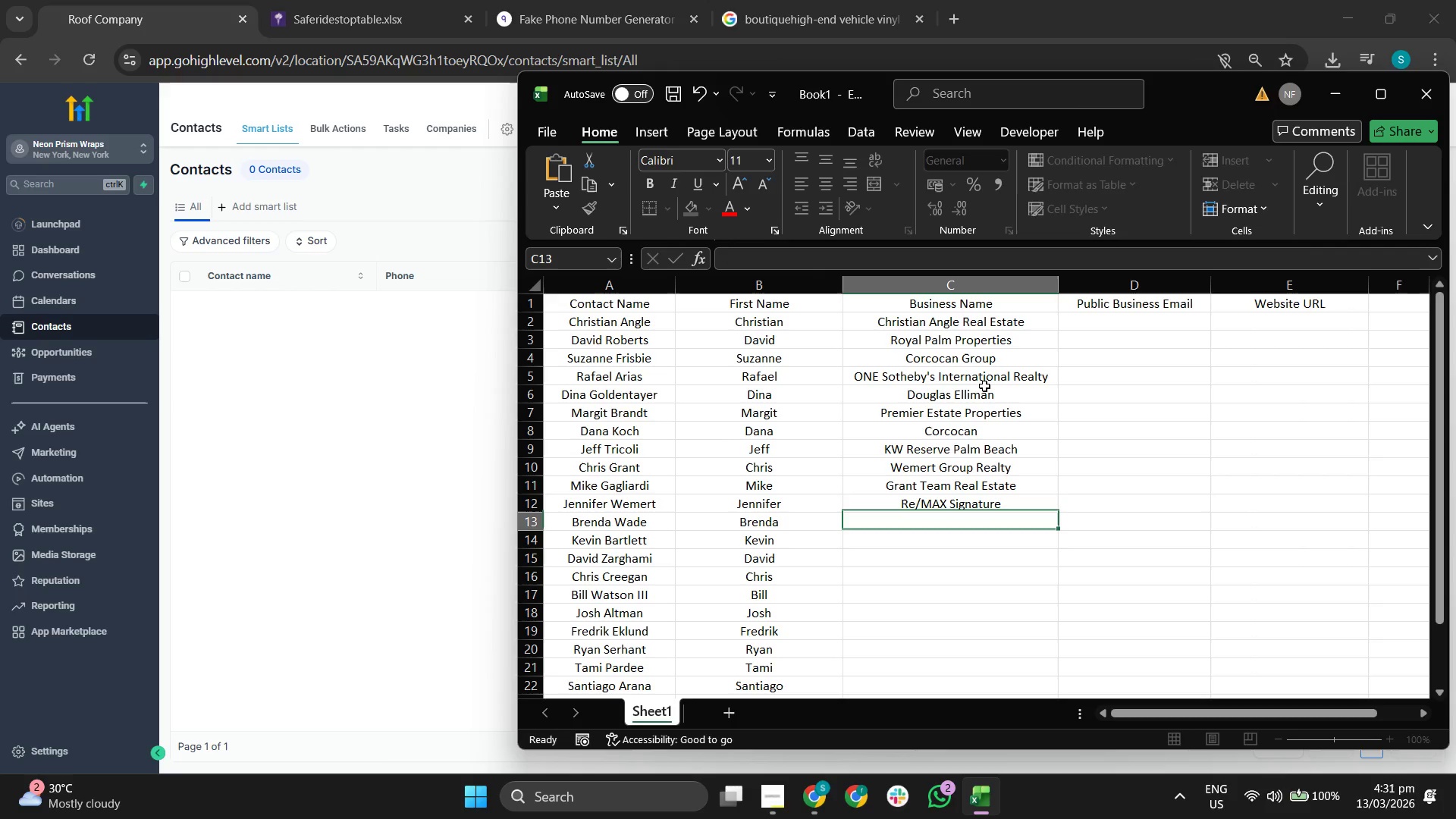 
key(Enter)
 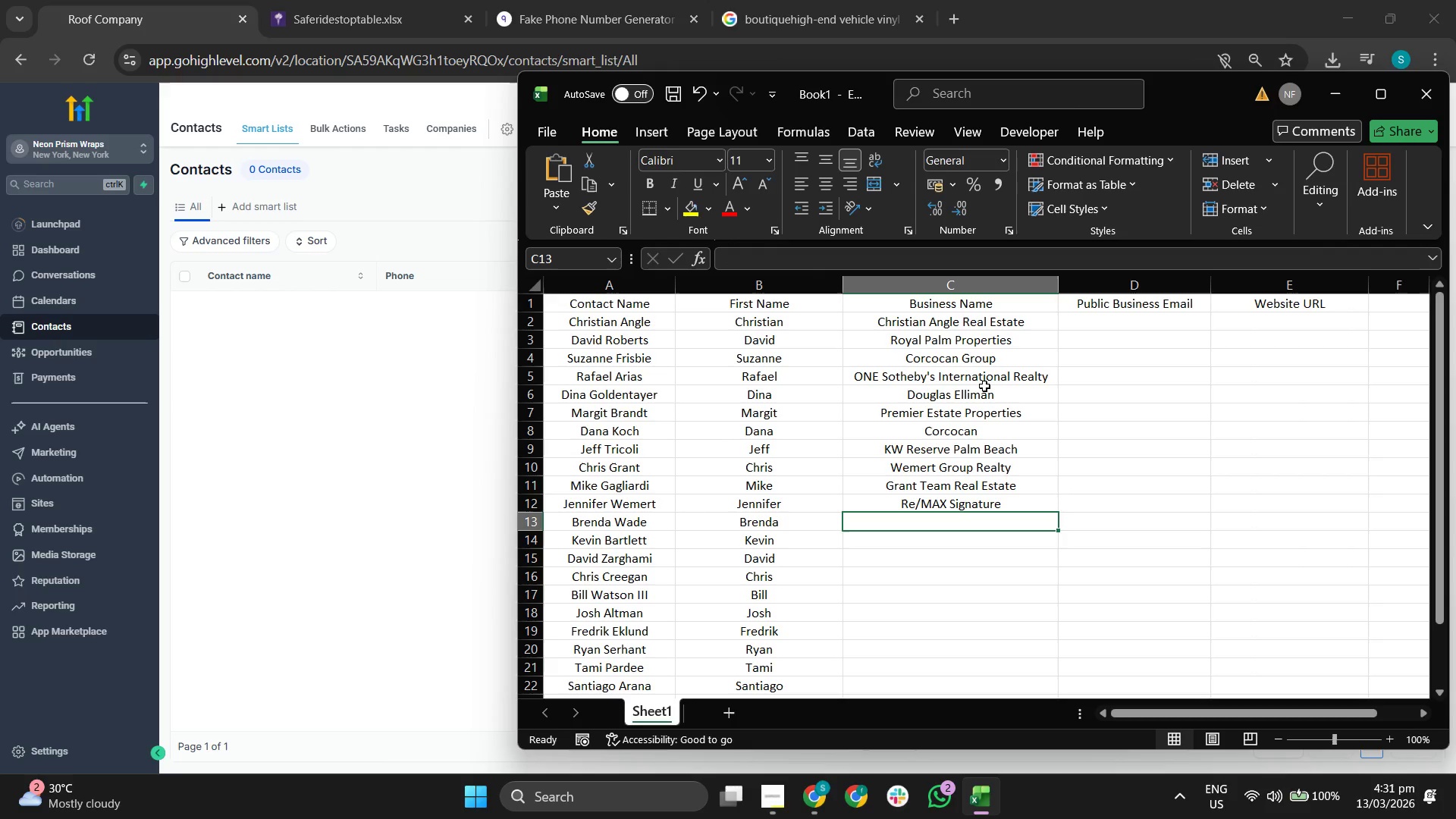 
type(Premier)
 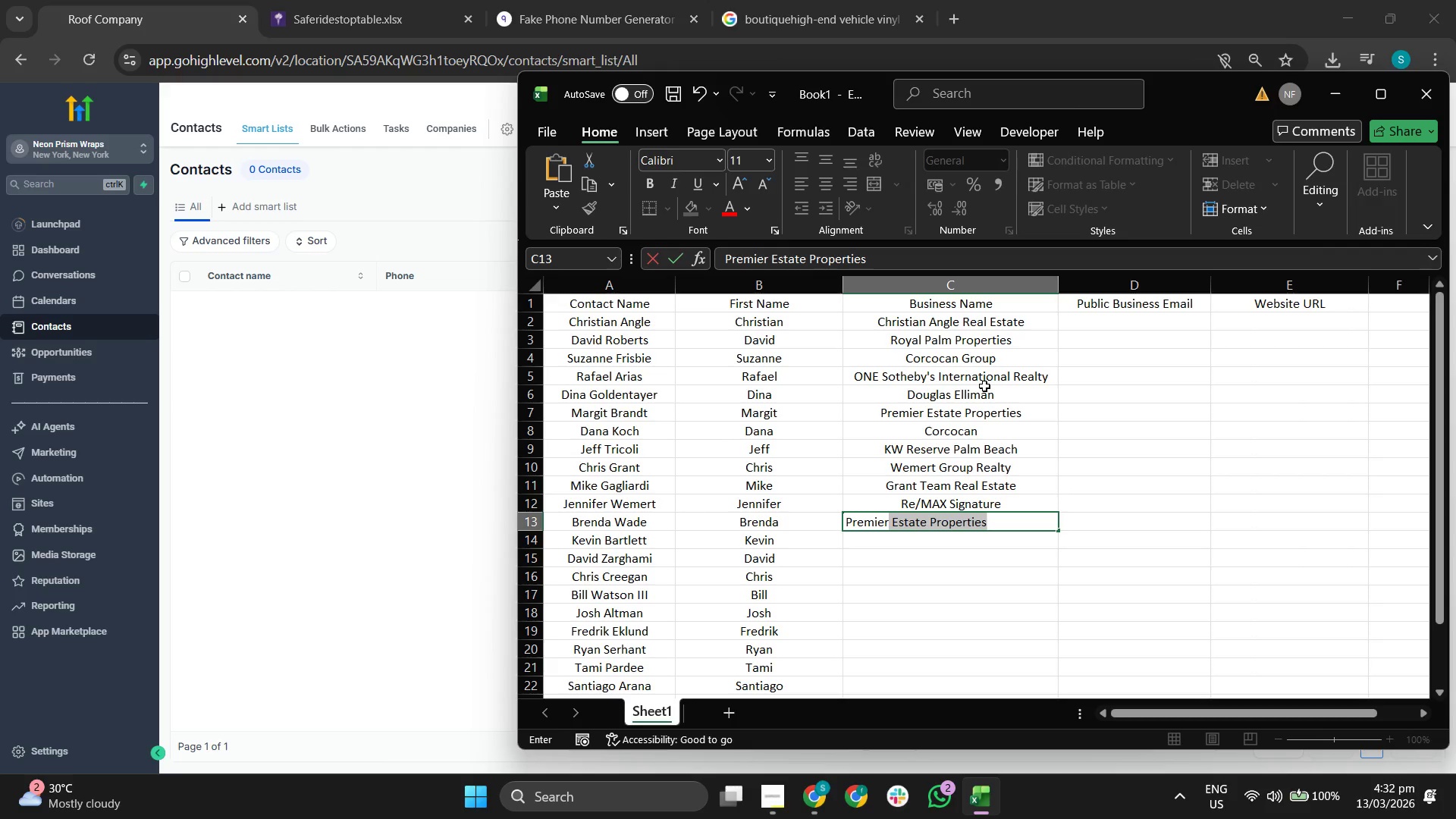 
type(Soth)
key(Backspace)
key(Backspace)
key(Backspace)
key(Backspace)
type( SOth)
key(Backspace)
key(Backspace)
key(Backspace)
type(oth)
 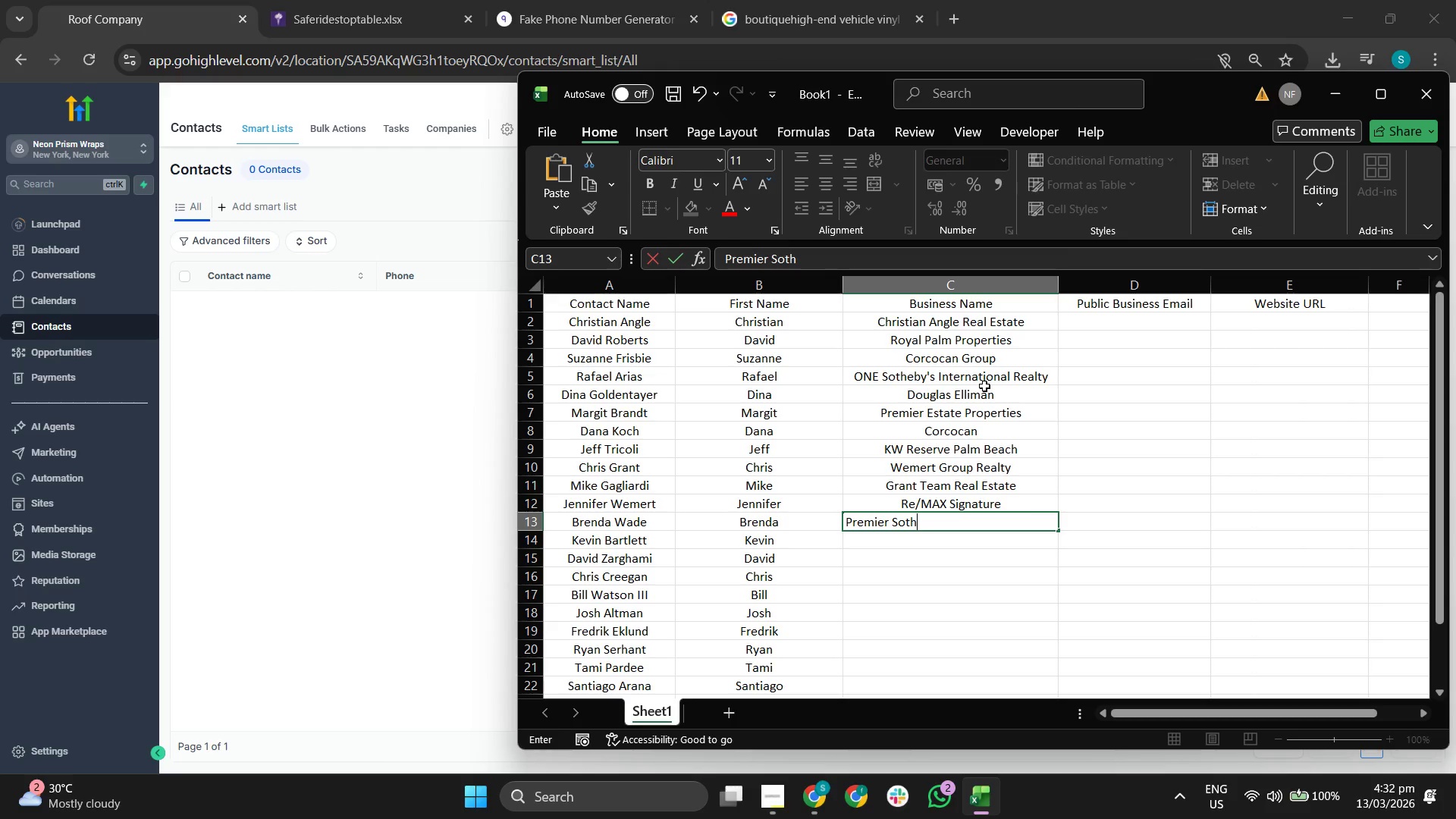 
type(eby's Internaltiona)
key(Backspace)
key(Backspace)
key(Backspace)
key(Backspace)
key(Backspace)
key(Backspace)
type(tional)
 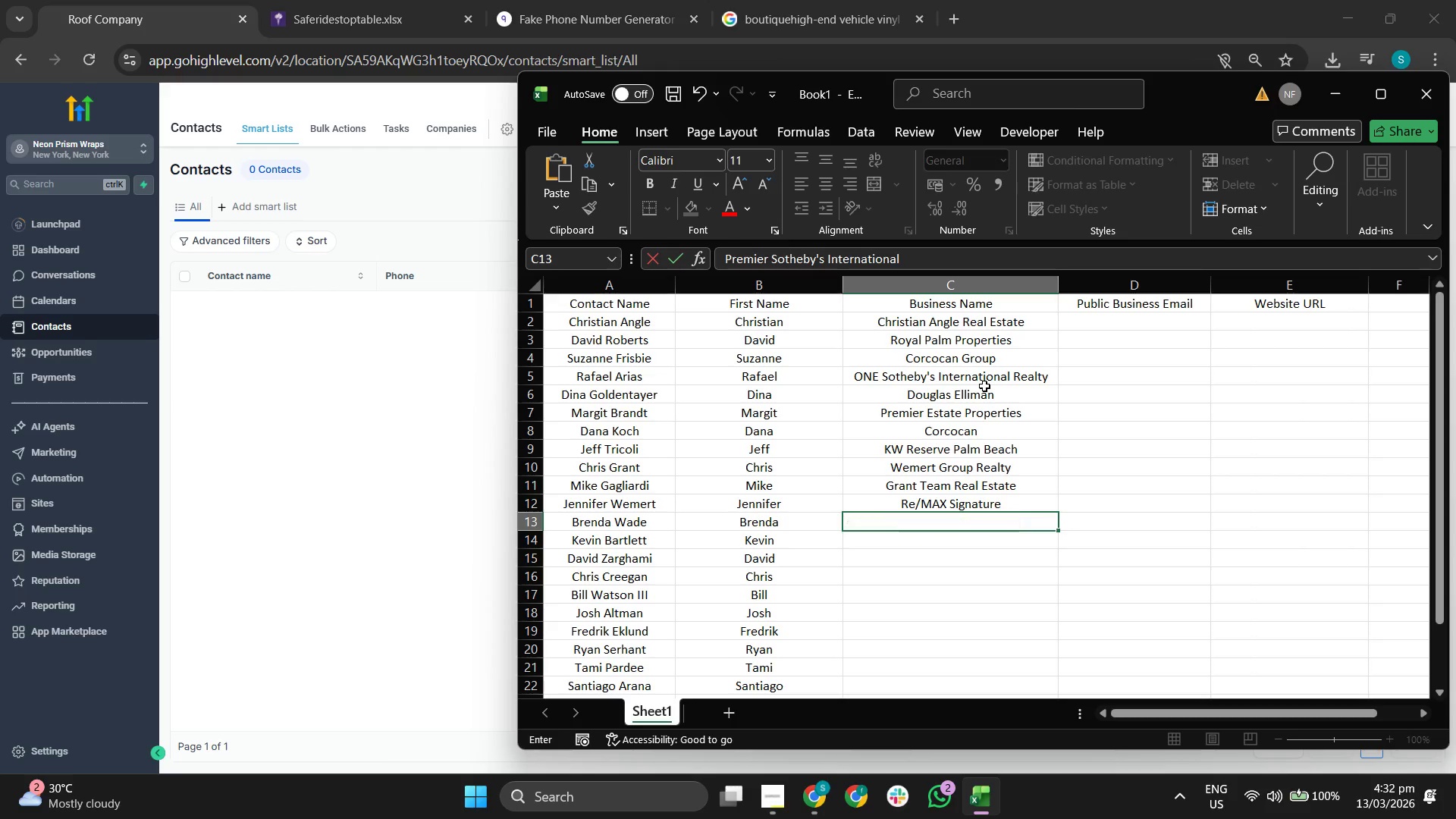 
key(Enter)
 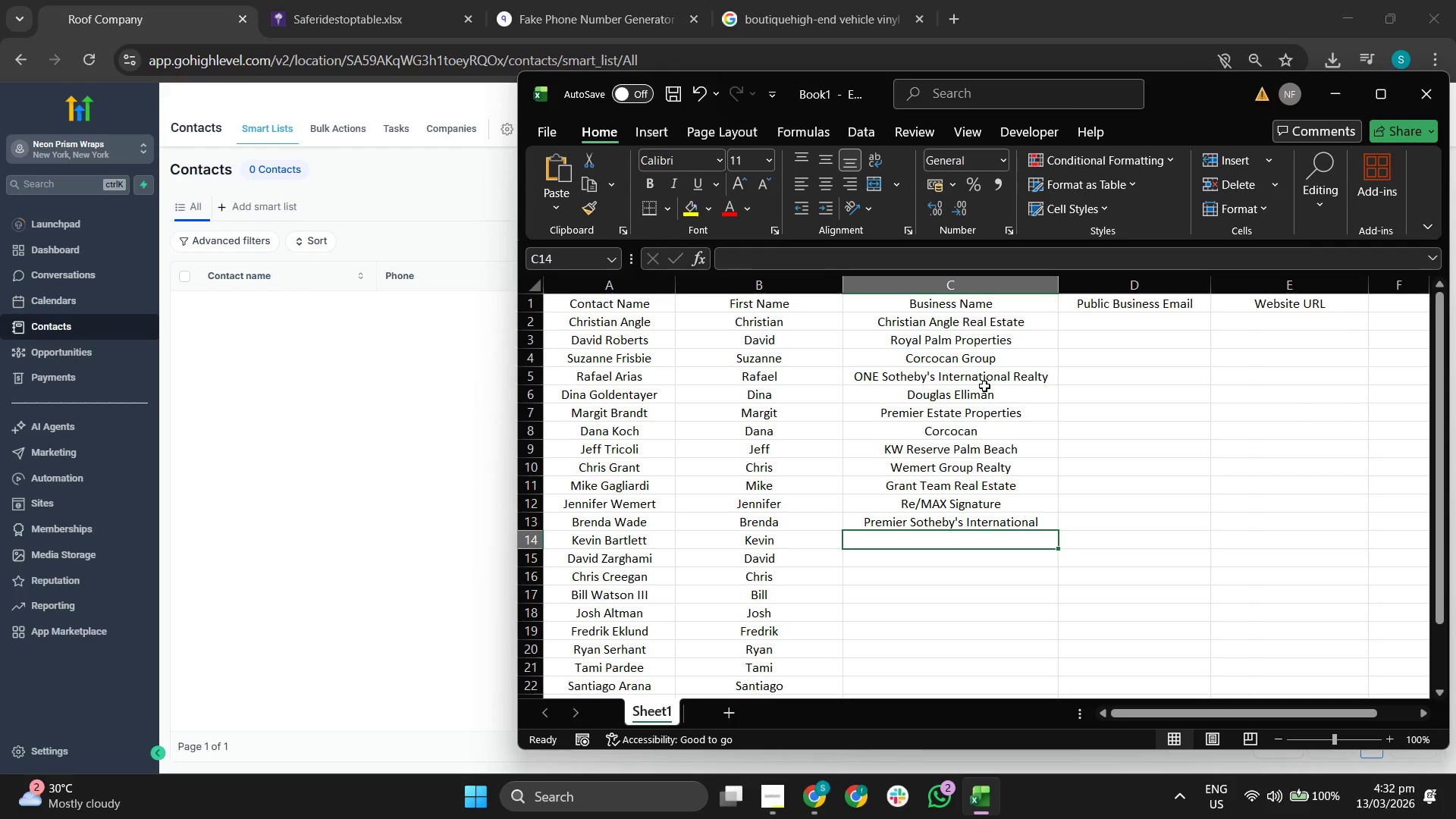 
type(Signart)
key(Backspace)
key(Backspace)
type(tures Realty Associates)
 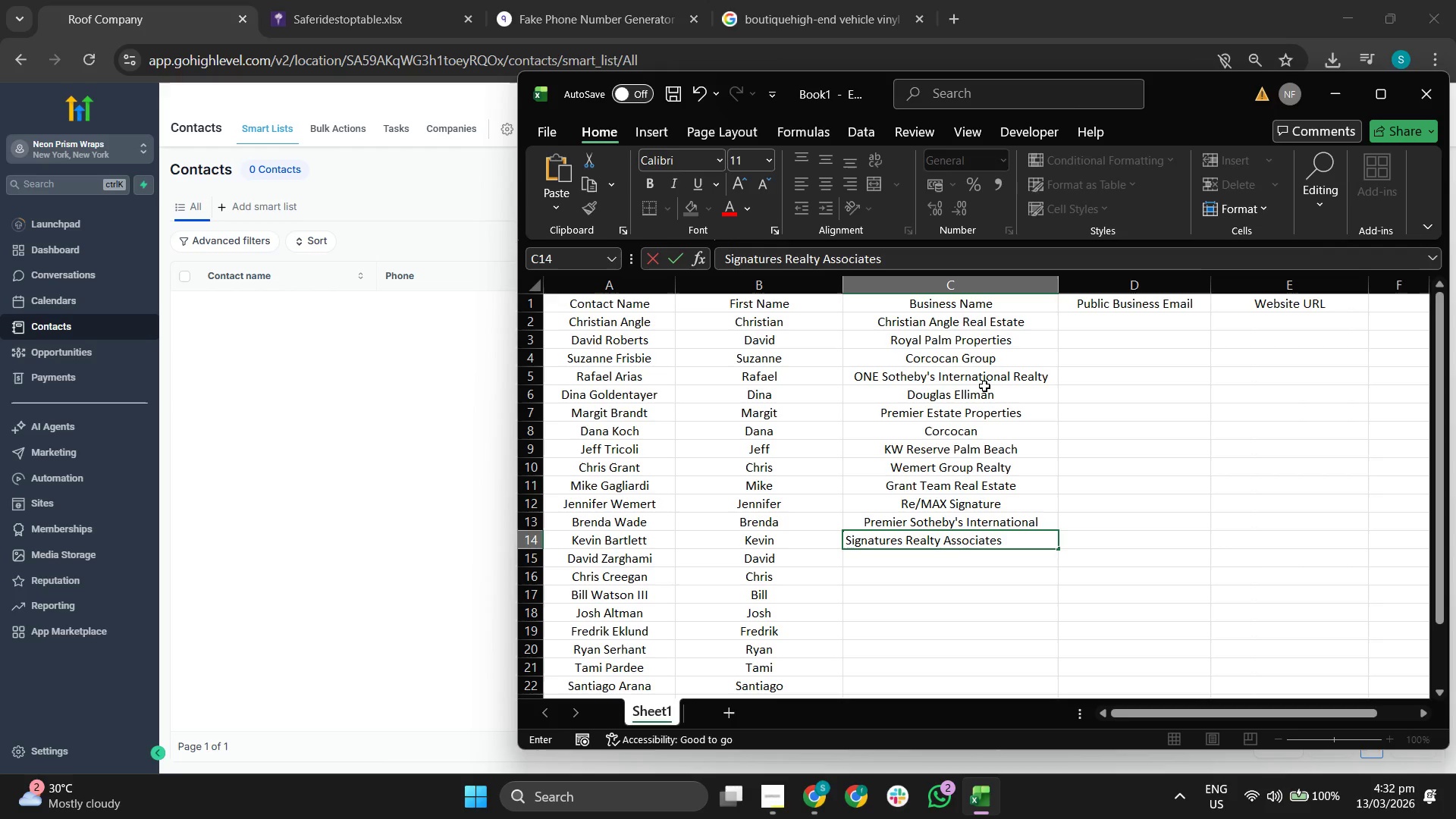 
key(Enter)
 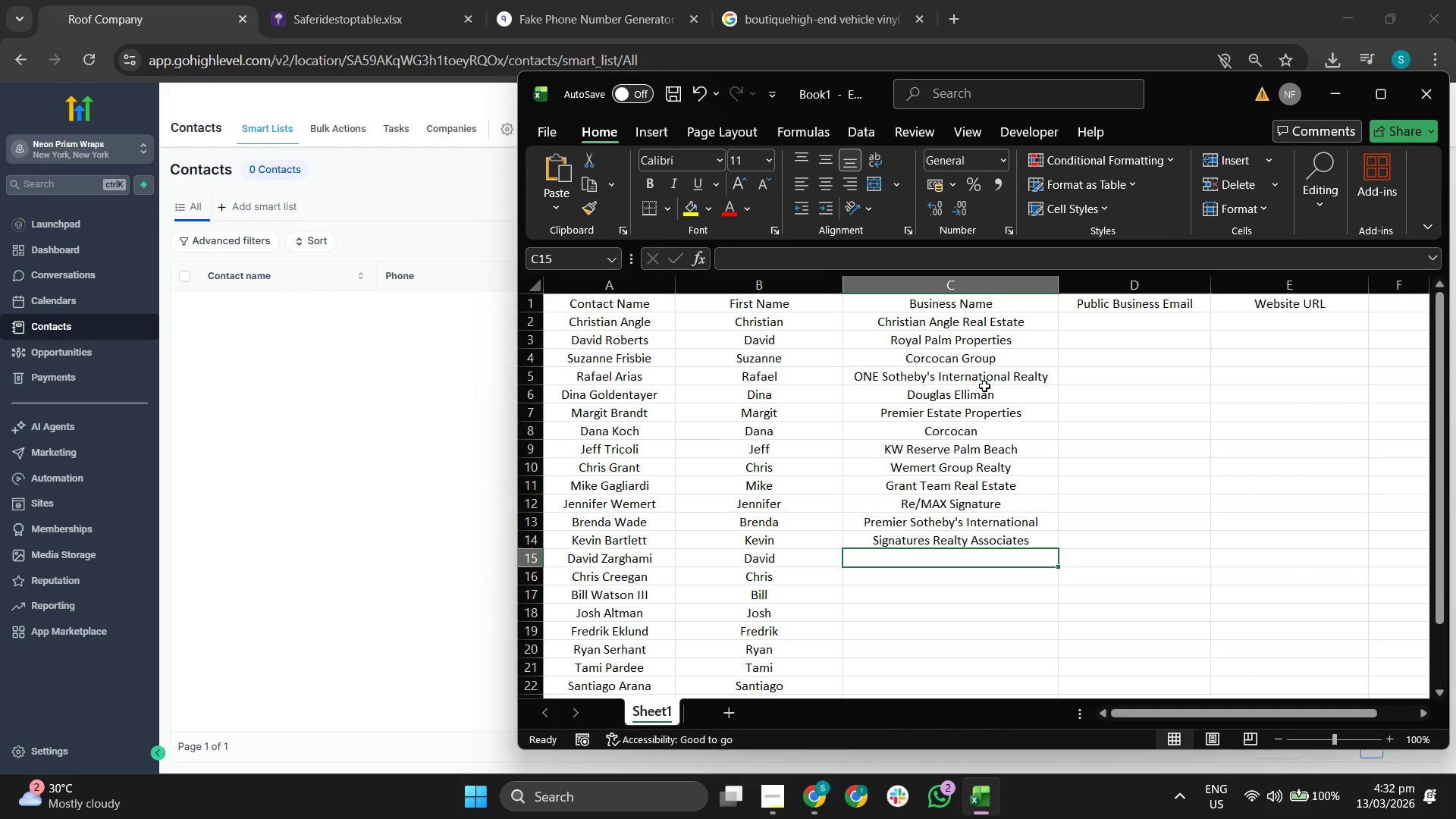 
type(Knowledge Base Real Estae)
key(Backspace)
type(te)
 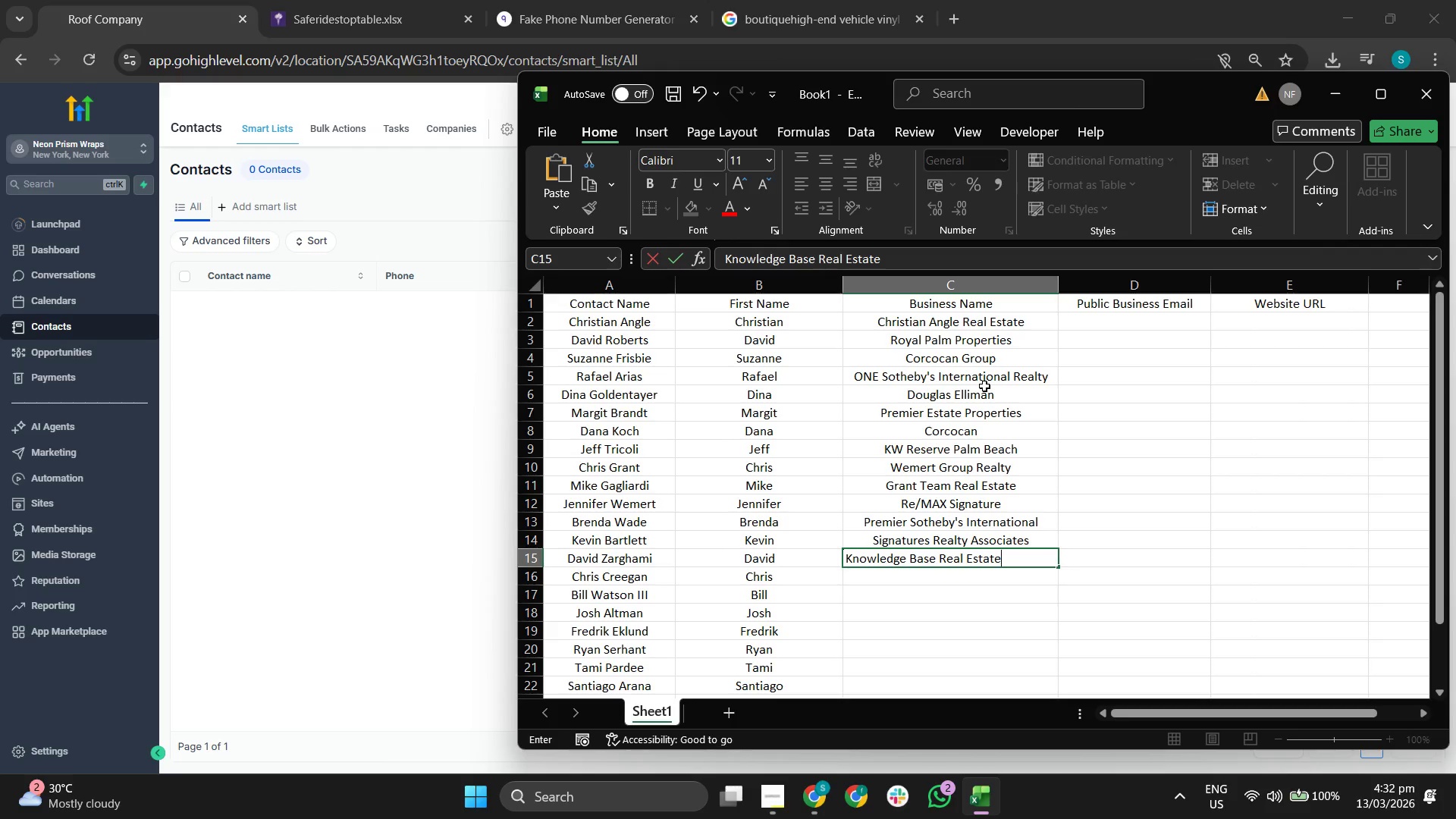 
key(Enter)
 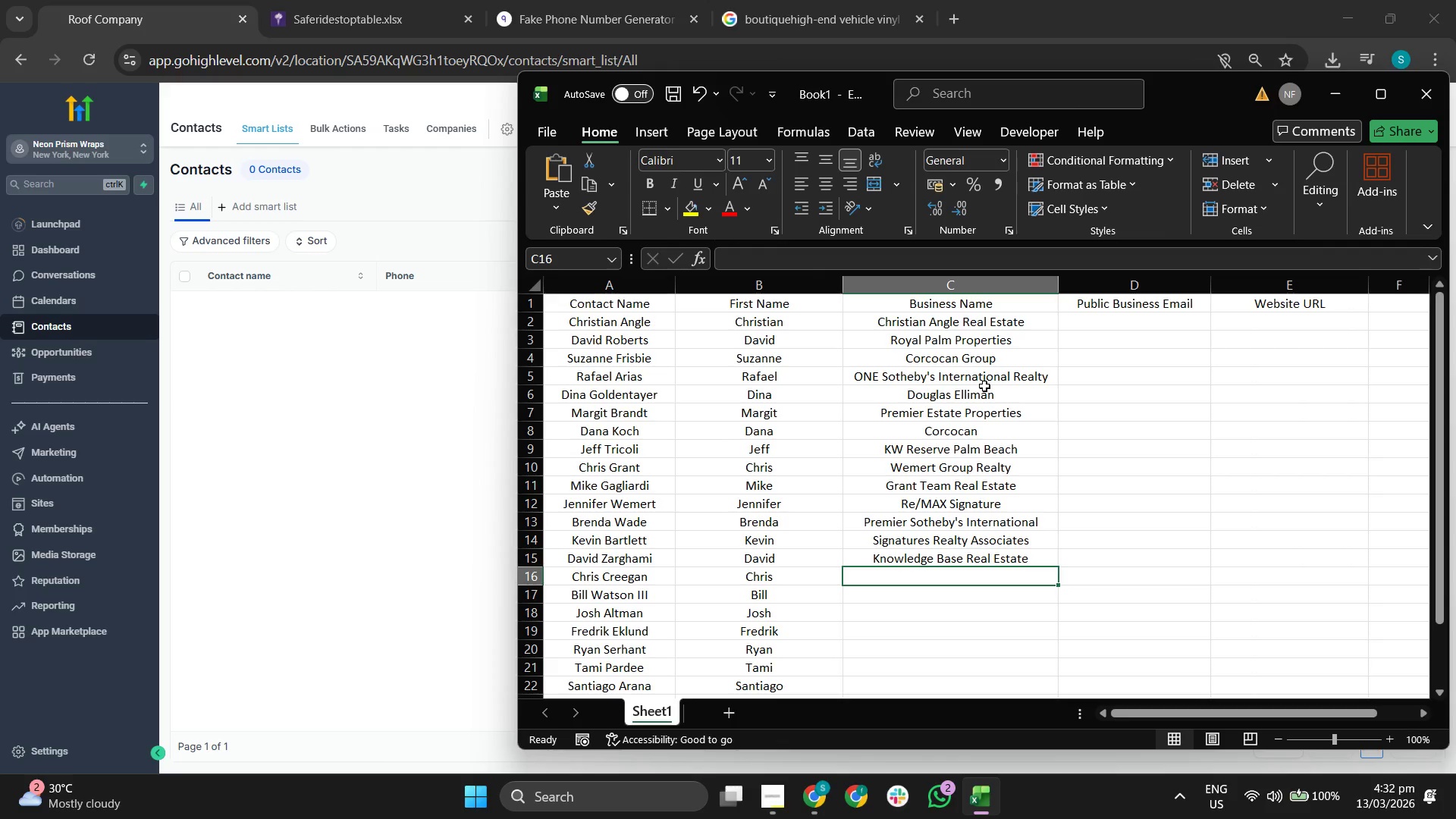 
type(Zarhjan)
key(Backspace)
key(Backspace)
key(Backspace)
type(ani )
key(Backspace)
key(Backspace)
key(Backspace)
type(mi Gorui)
key(Backspace)
key(Backspace)
key(Backspace)
key(Backspace)
type(ior)
key(Backspace)
key(Backspace)
key(Backspace)
type(roup)
 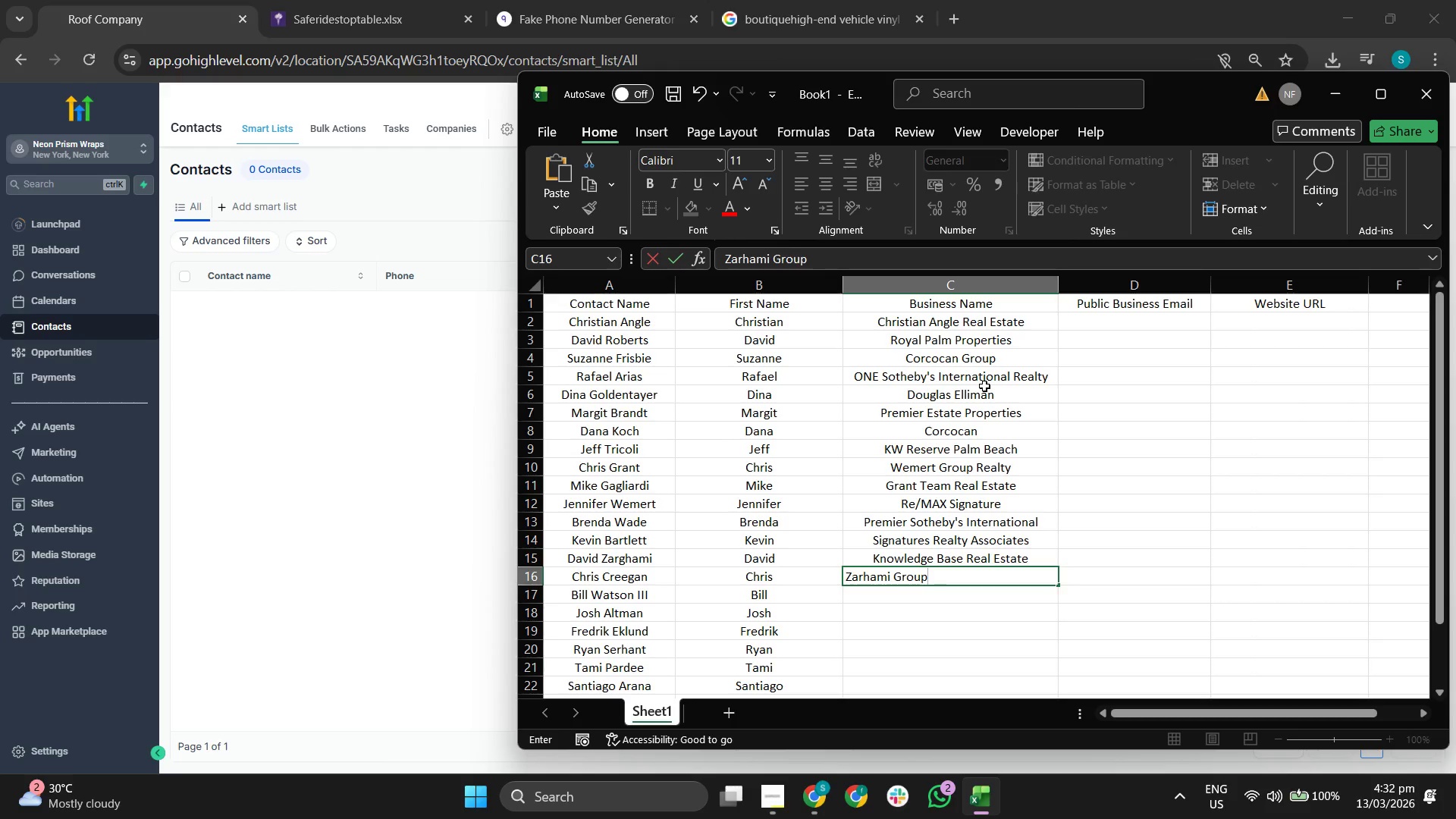 
key(Enter)
 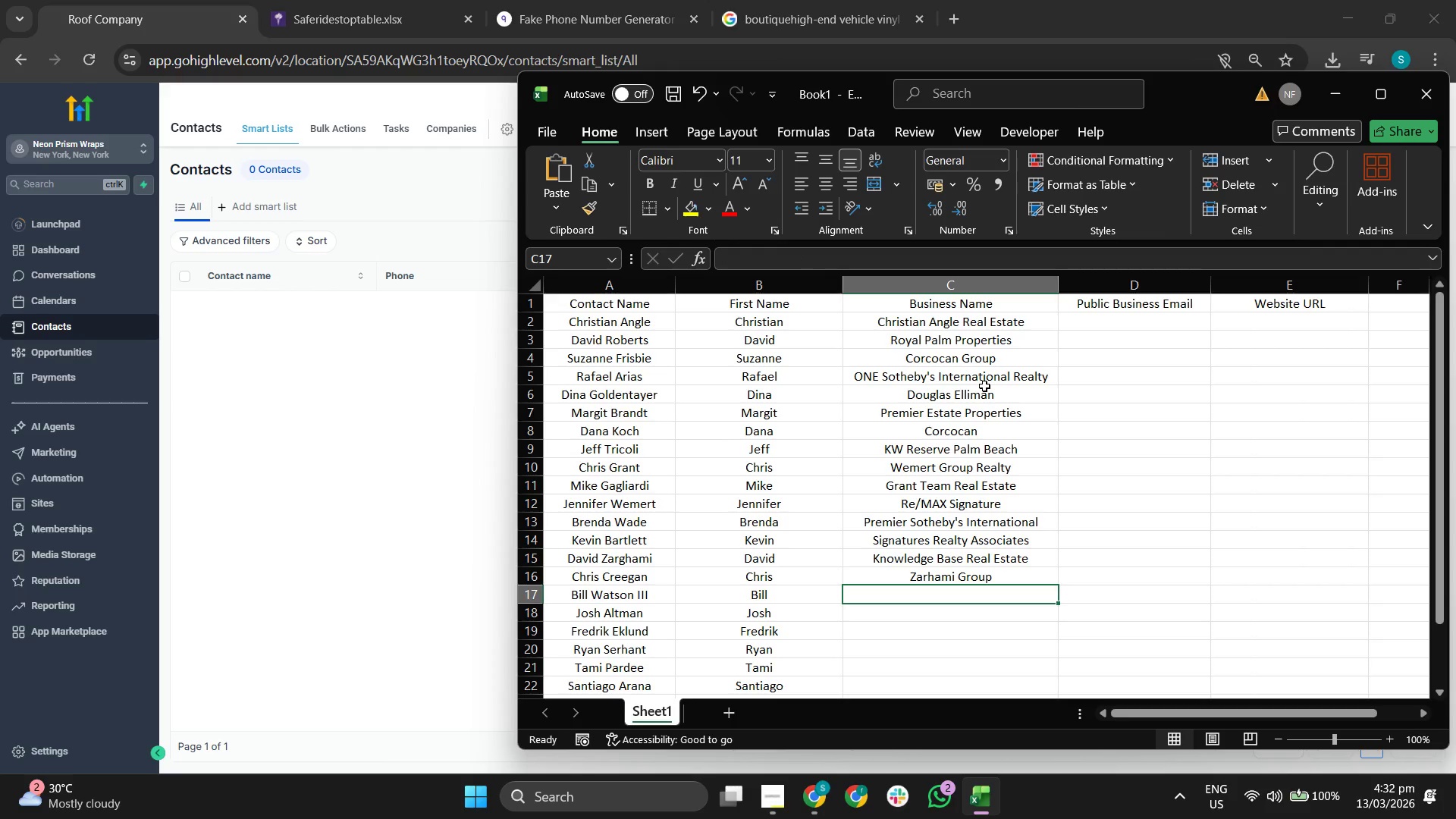 
type(Creegh)
key(Backspace)
type(an Goru)
key(Backspace)
key(Backspace)
key(Backspace)
type(roup)
 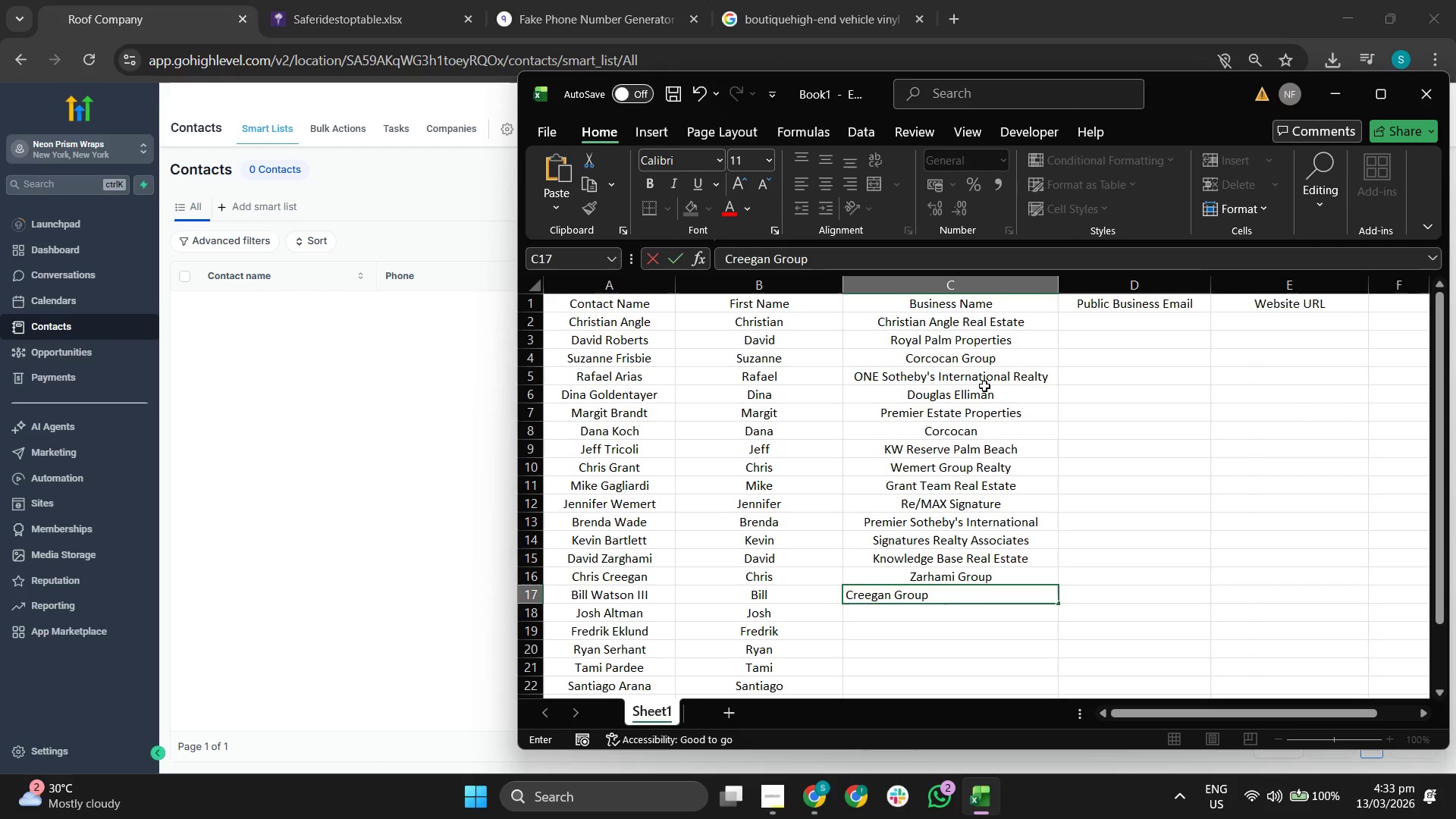 
key(Enter)
 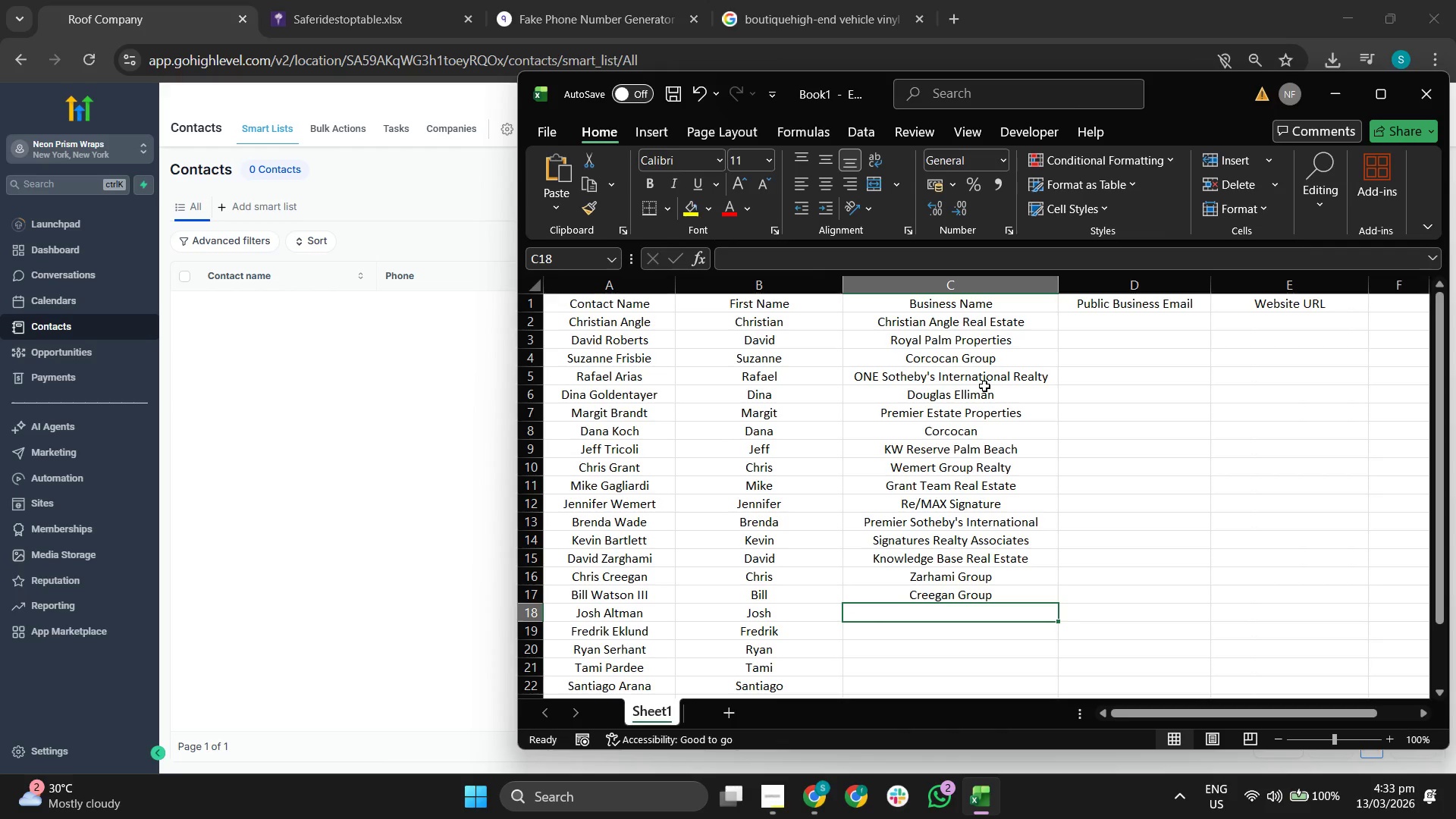 
type(Watson Realty Group)
 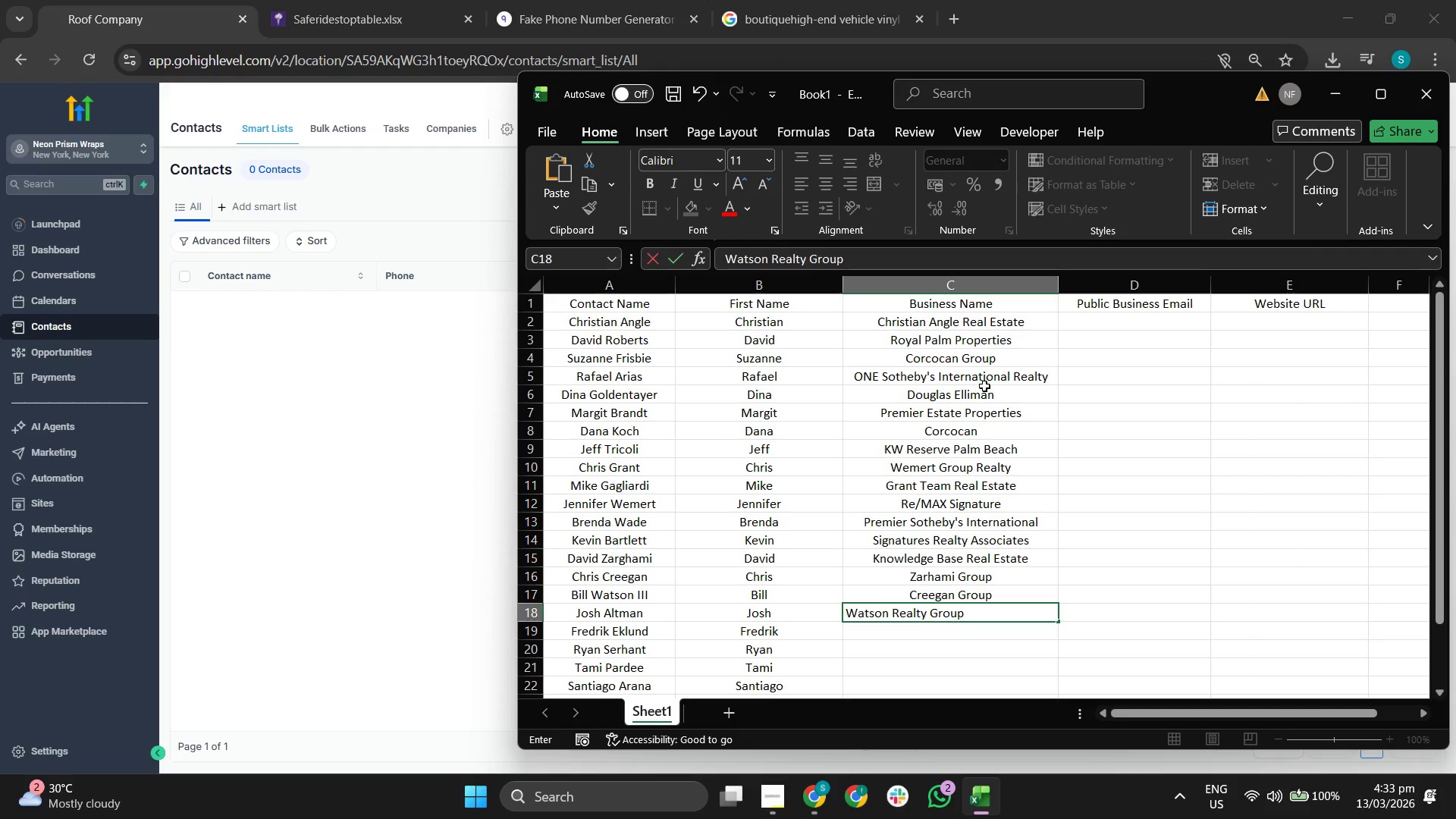 
key(Enter)
 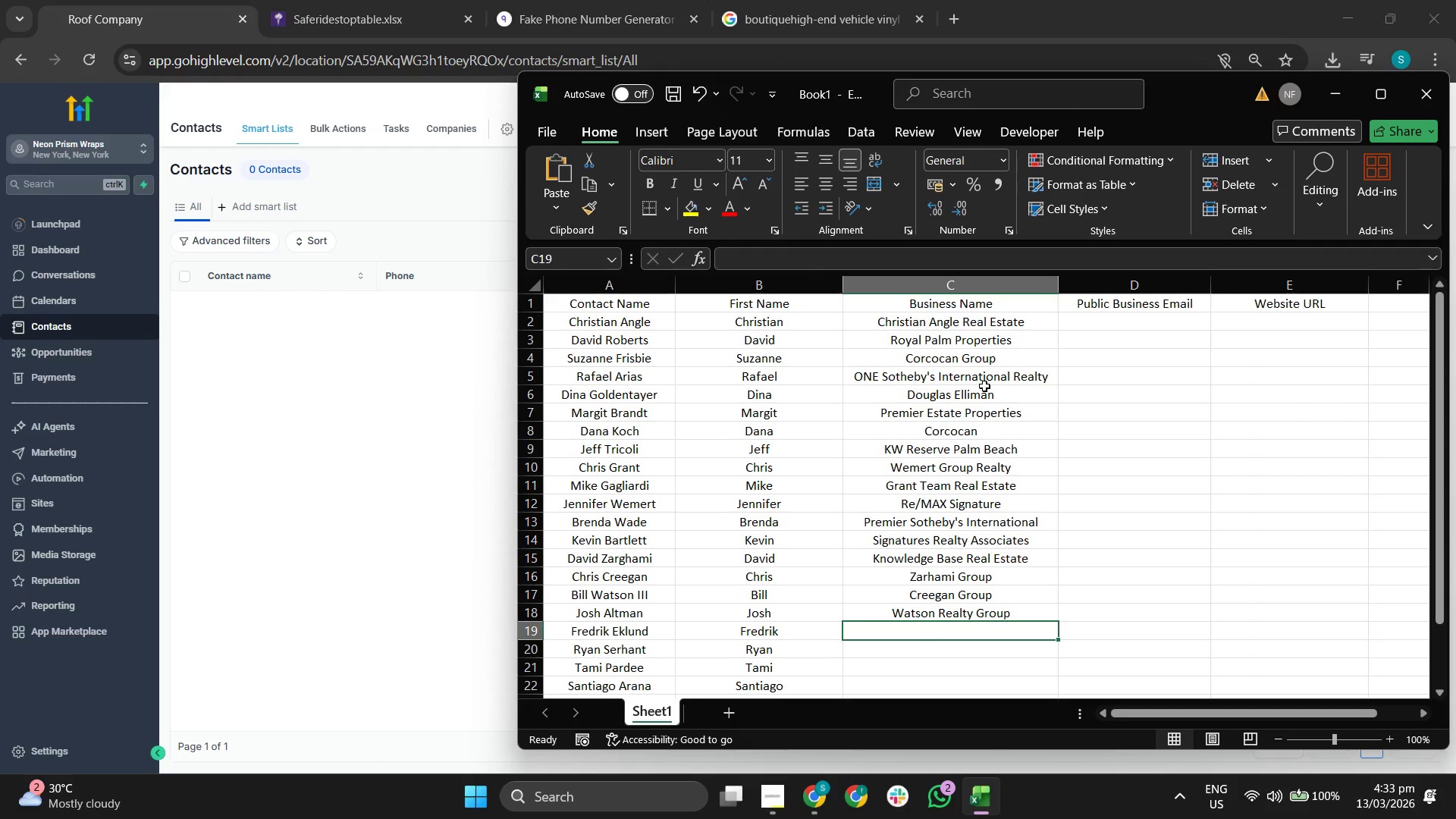 
type(The Altman Brothers)
 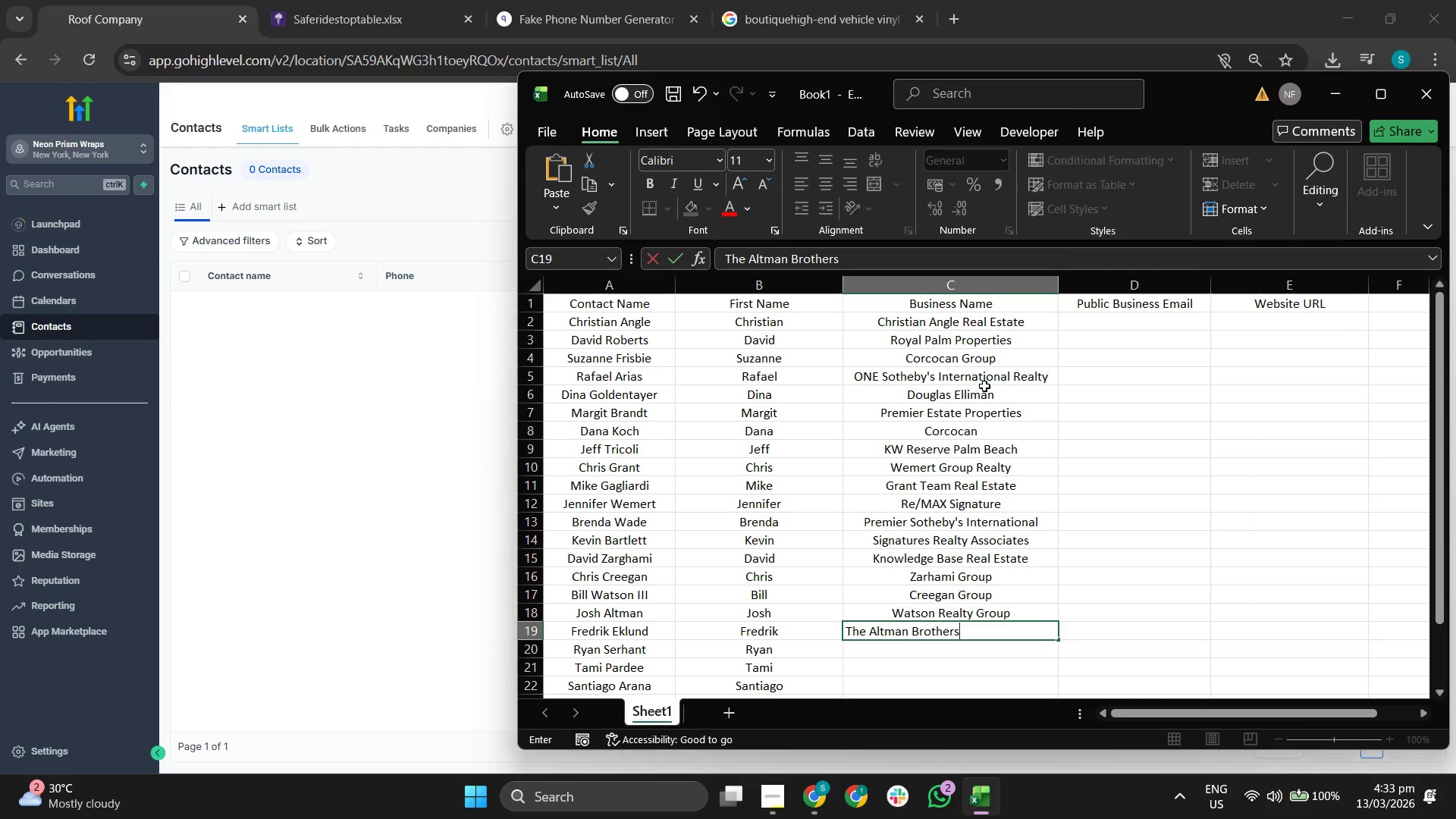 
key(Enter)
 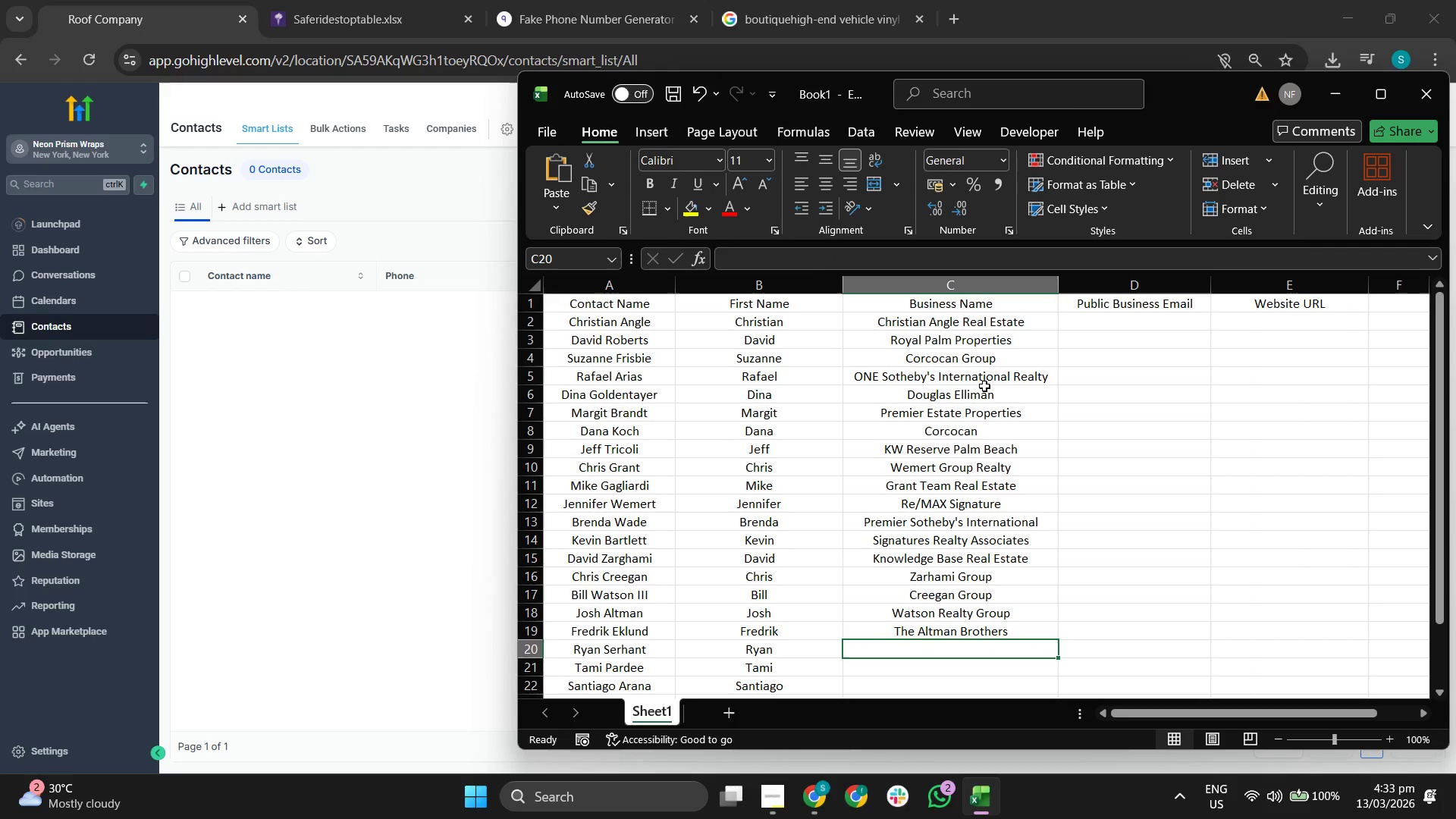 
scroll: coordinate [1148, 453], scroll_direction: down, amount: 2.0
 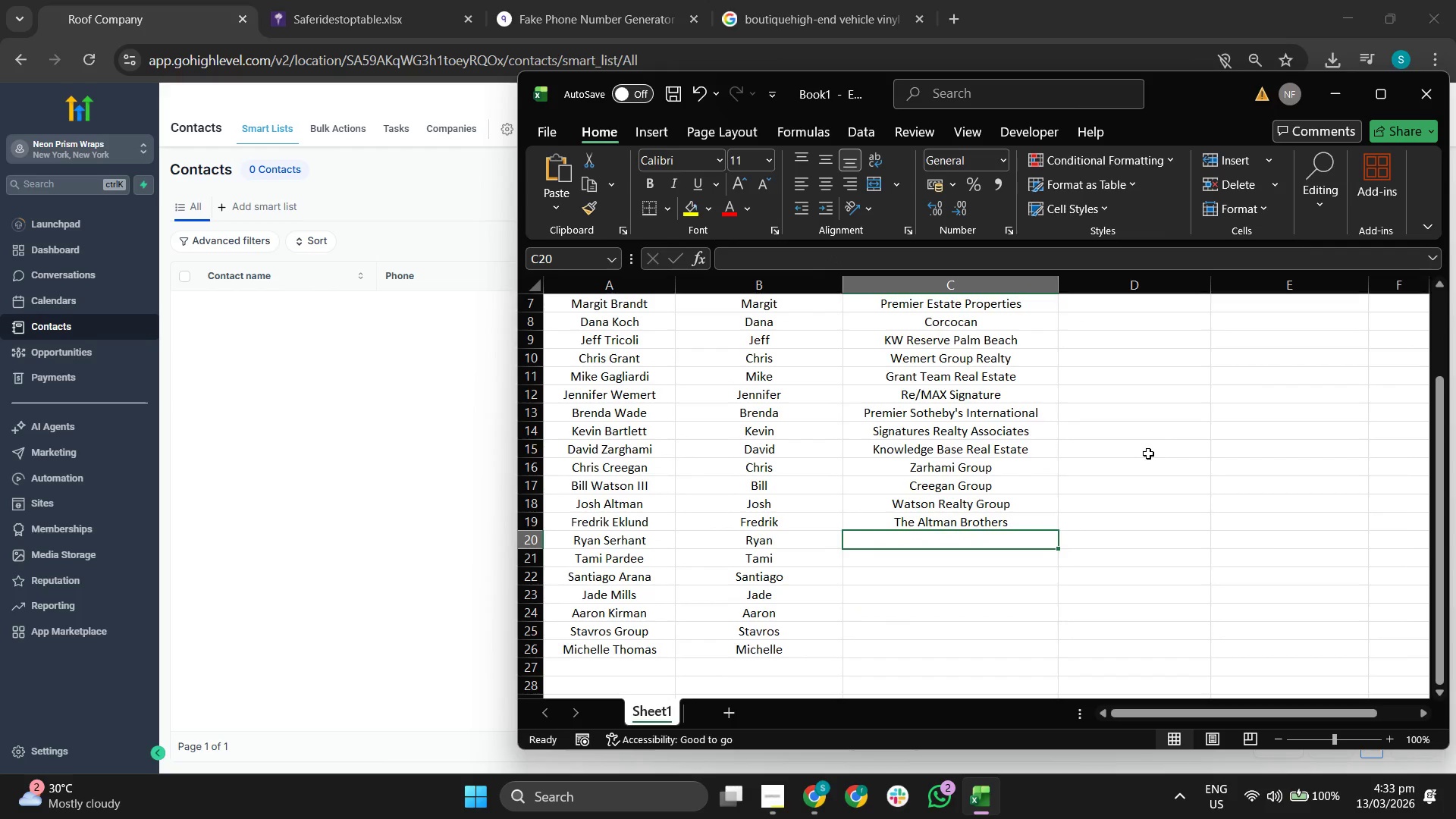 
key(Shift+ShiftLeft)
 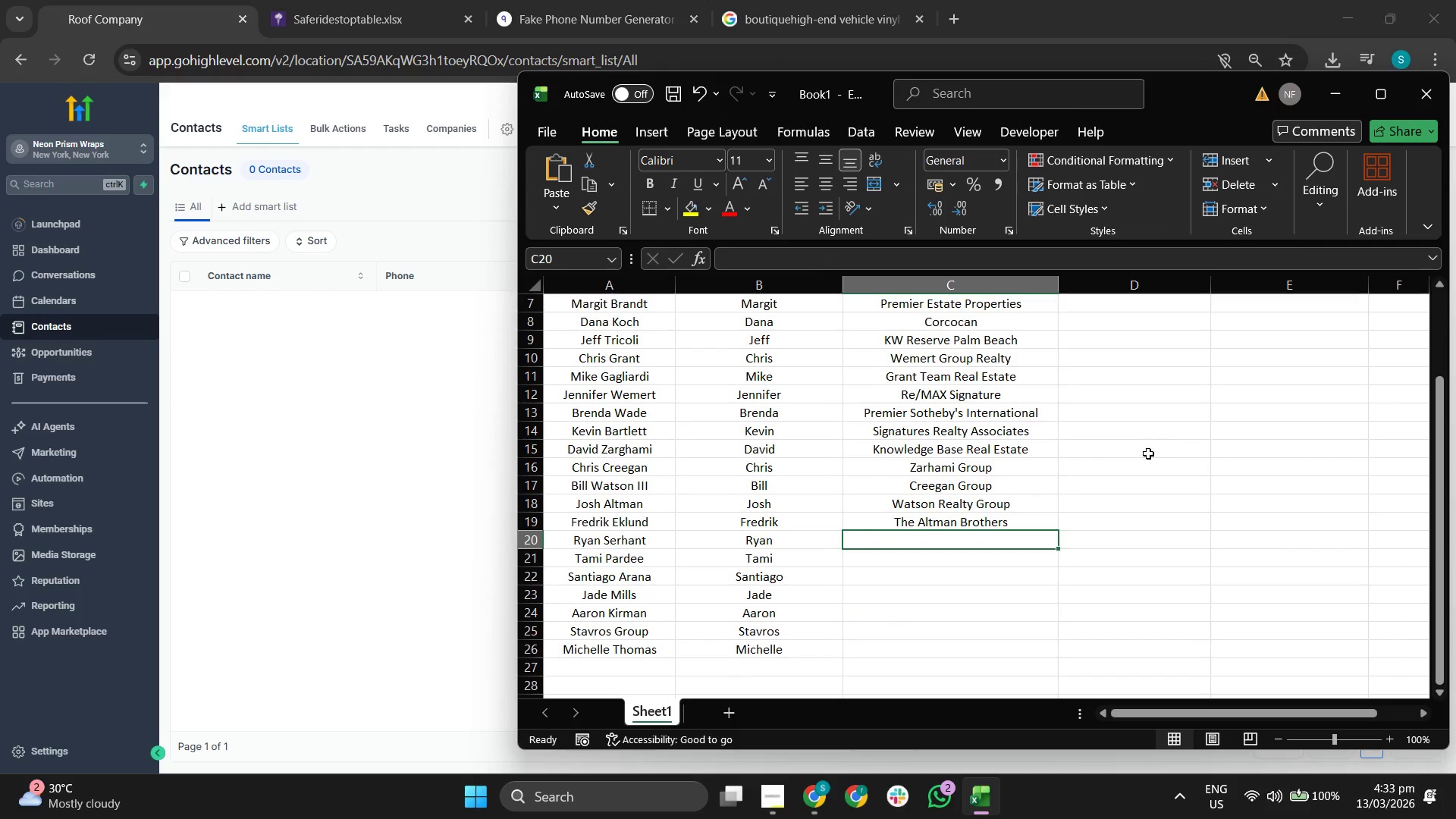 
key(Shift+CapsLock)
 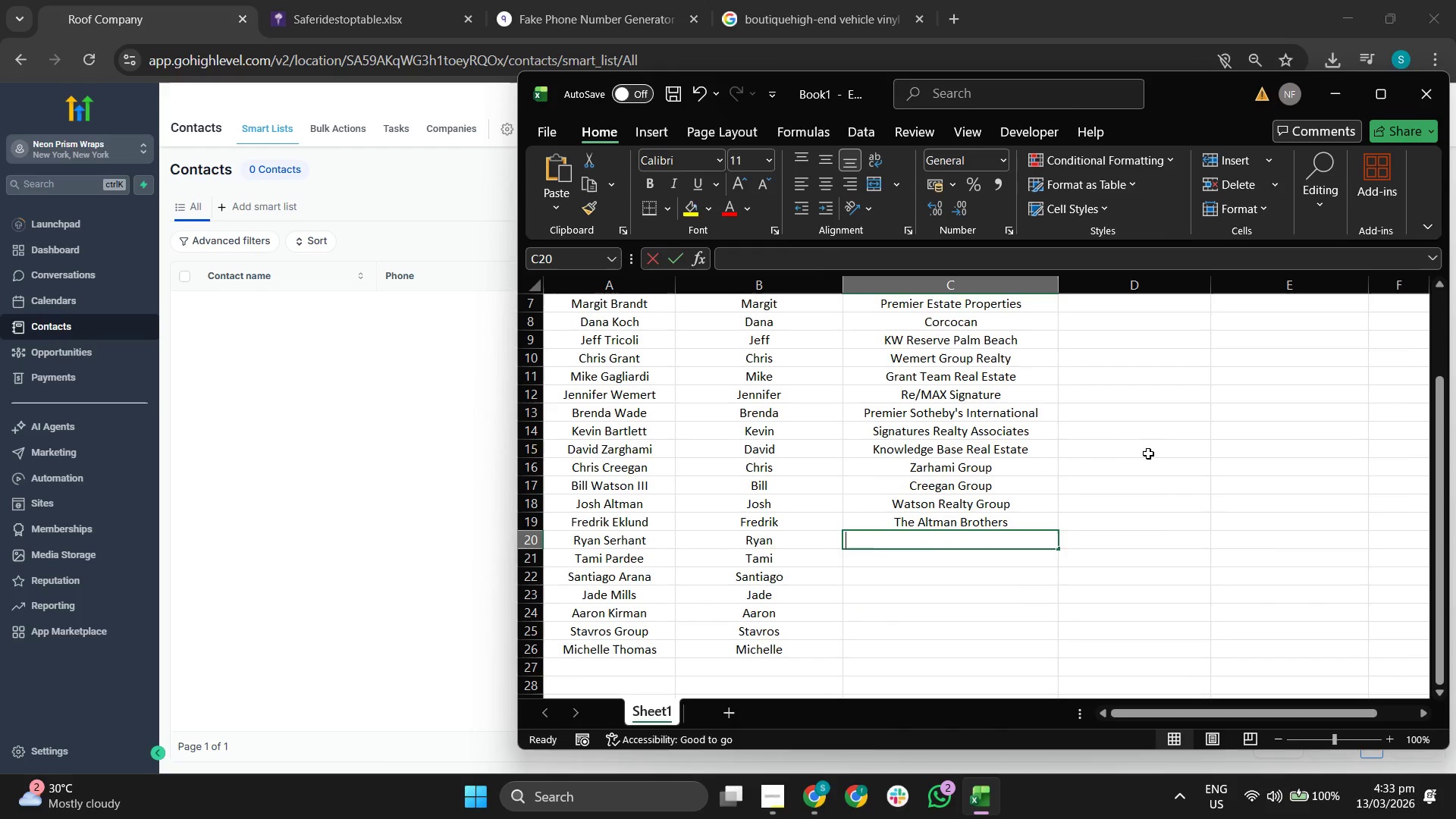 
key(D)
 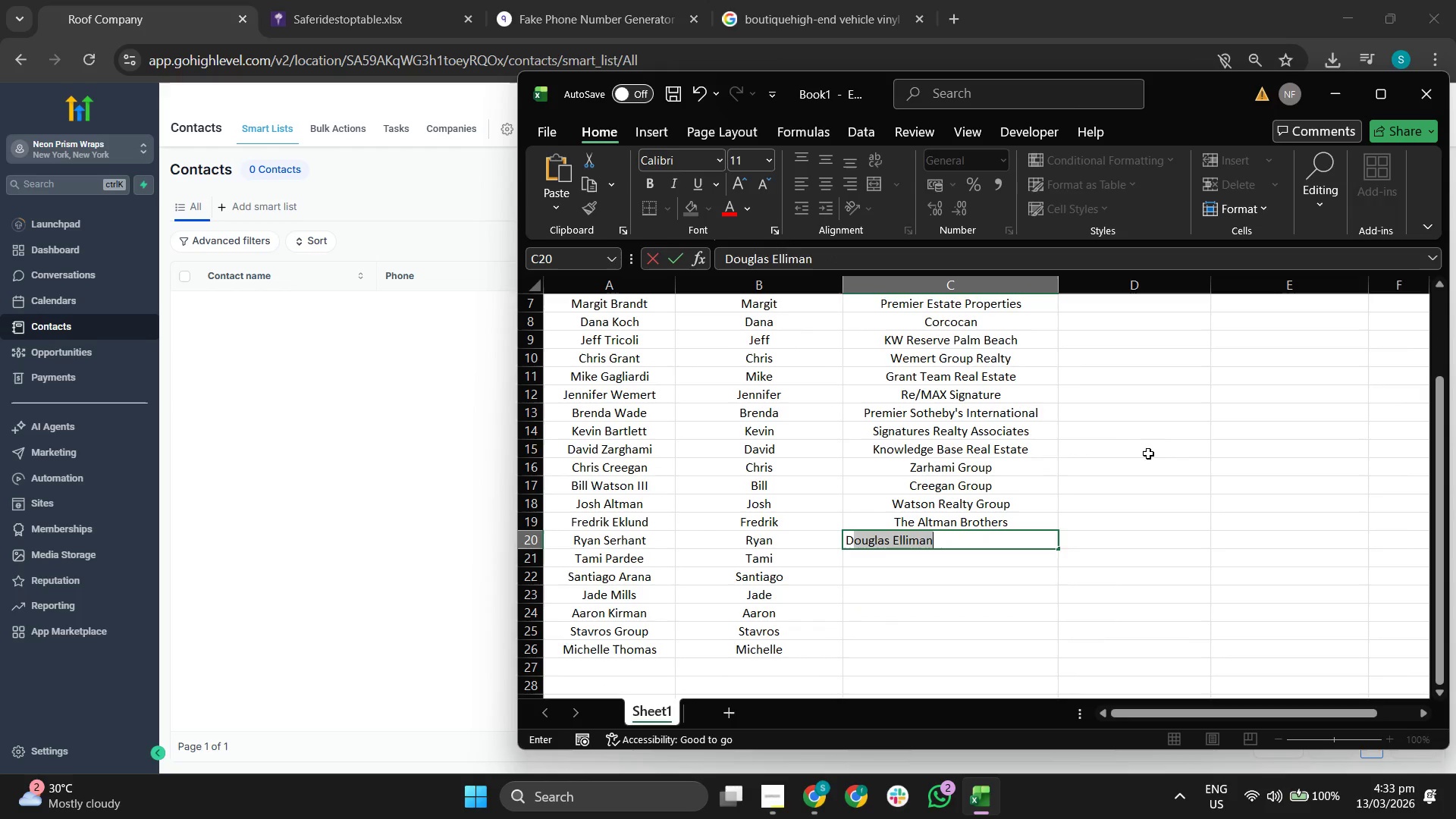 
key(CapsLock)
 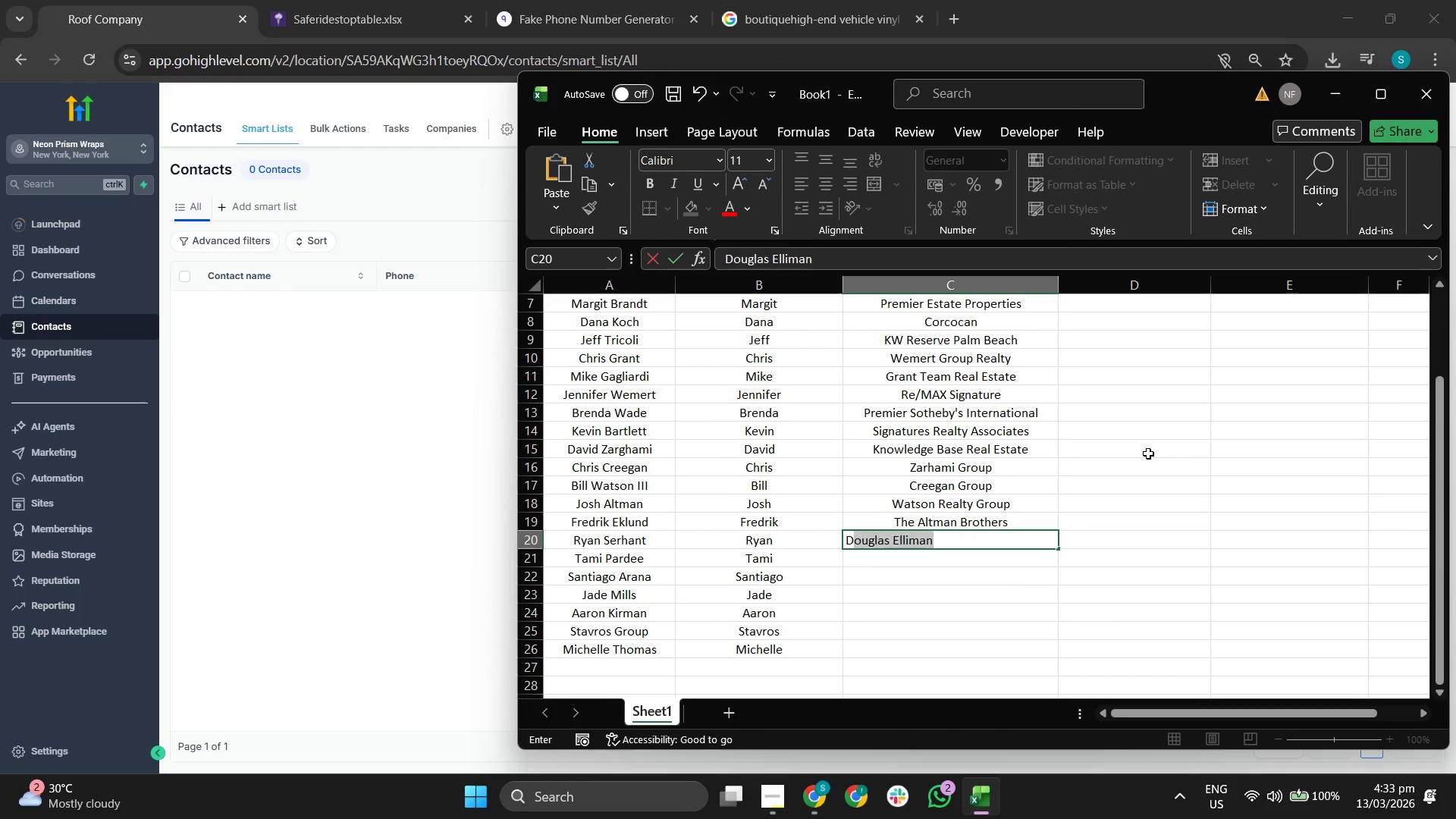 
key(Tab)
 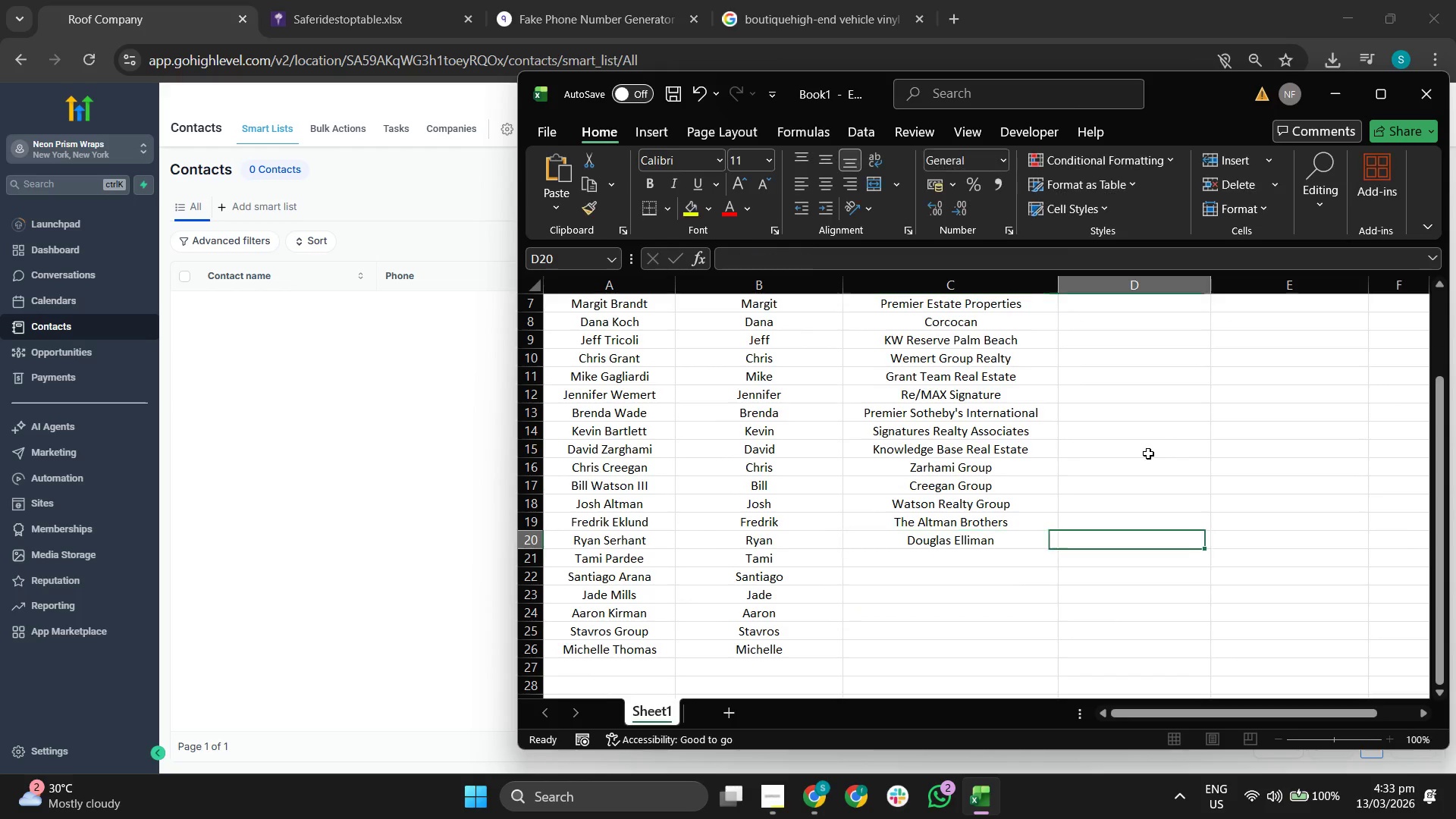 
key(Backspace)
 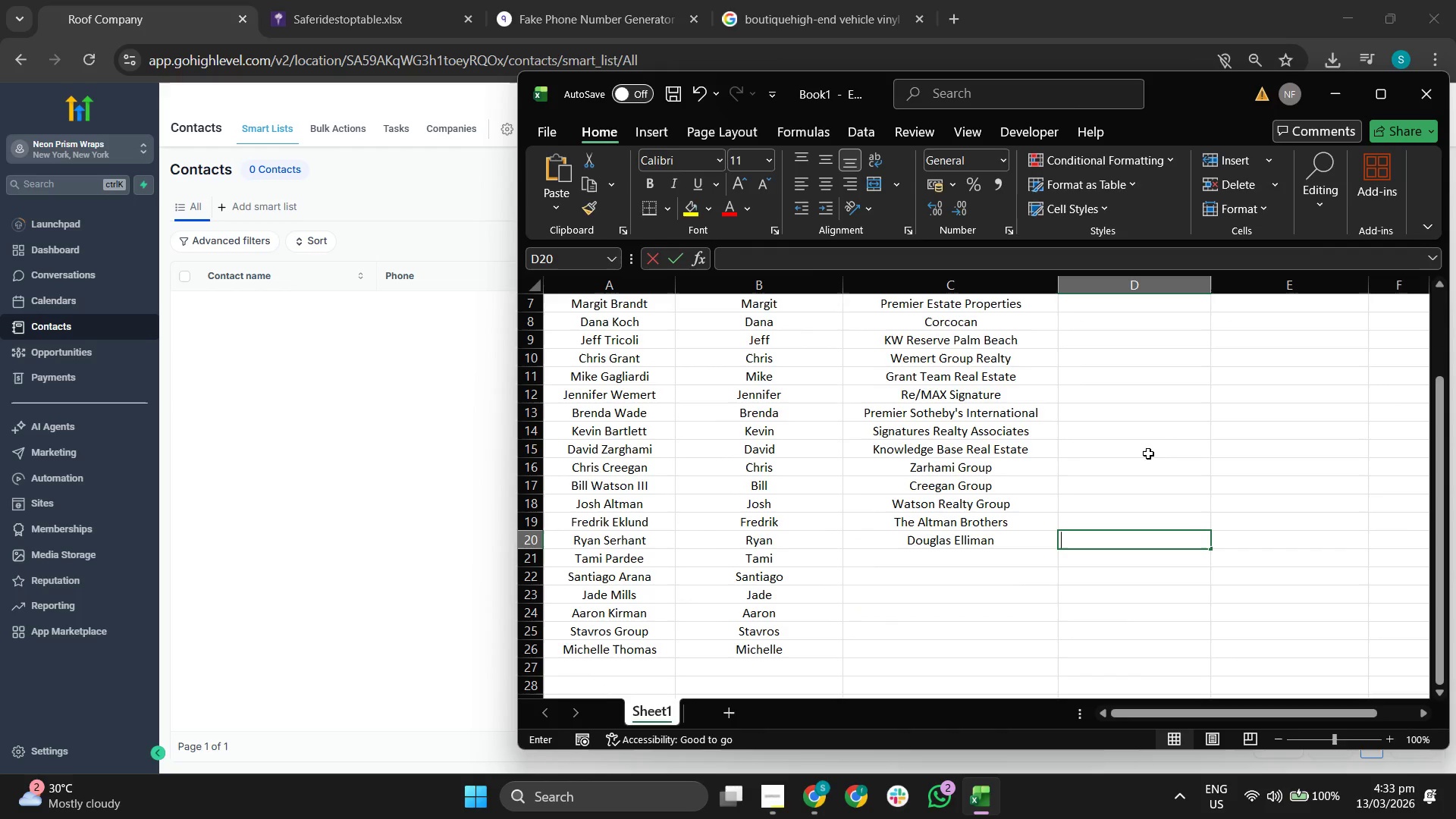 
key(Backspace)
 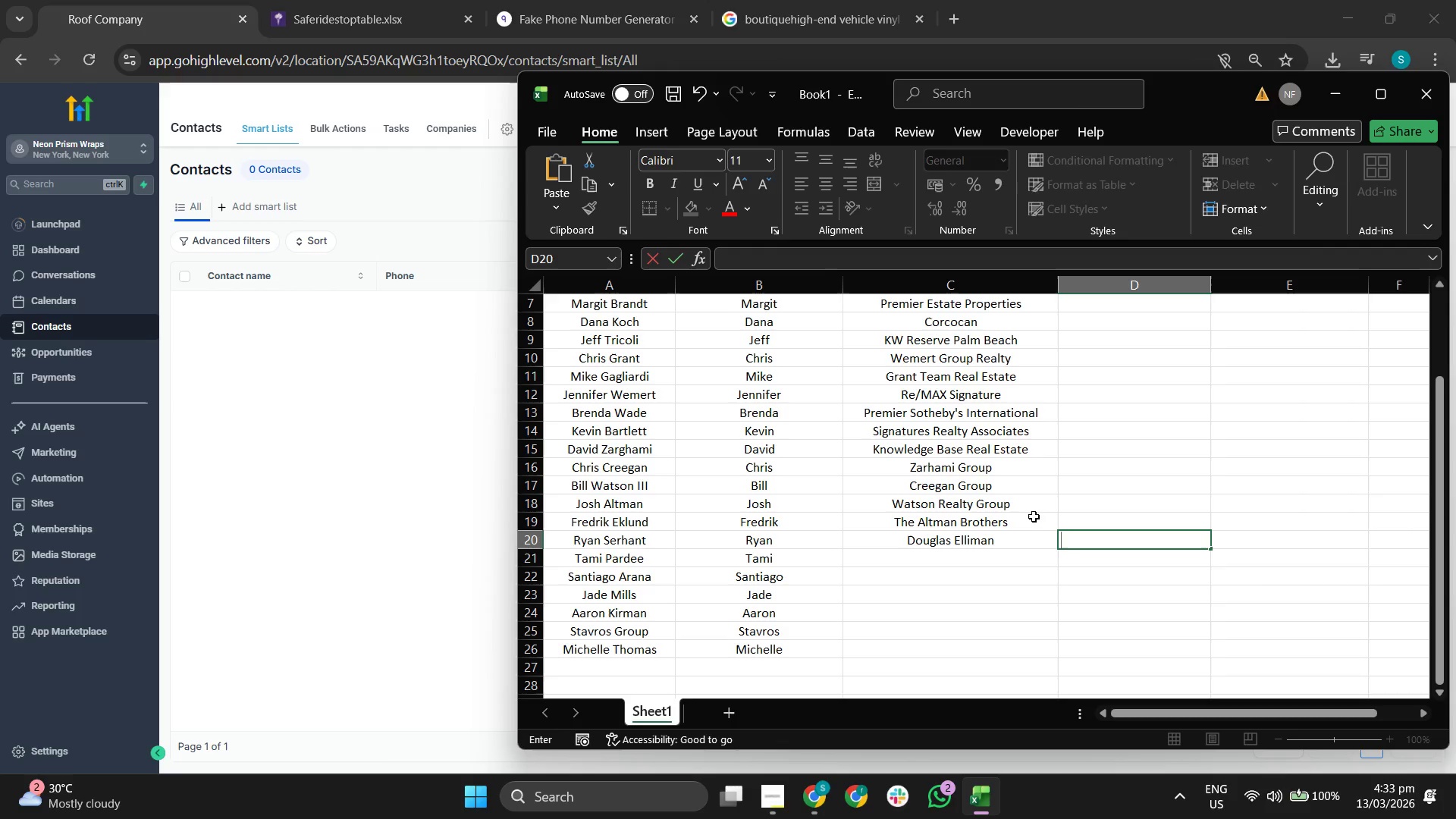 
double_click([1022, 535])
 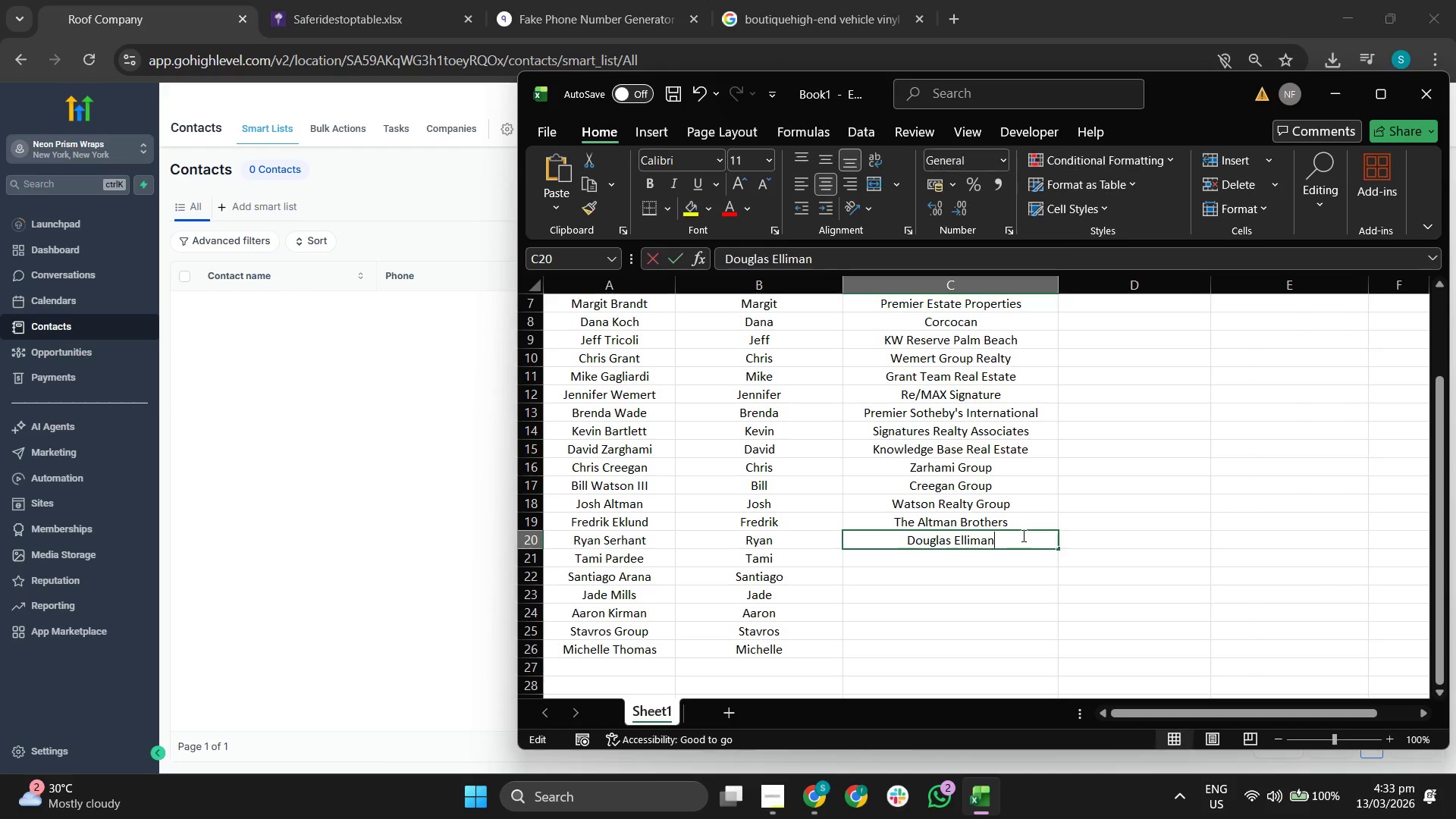 
triple_click([1022, 535])
 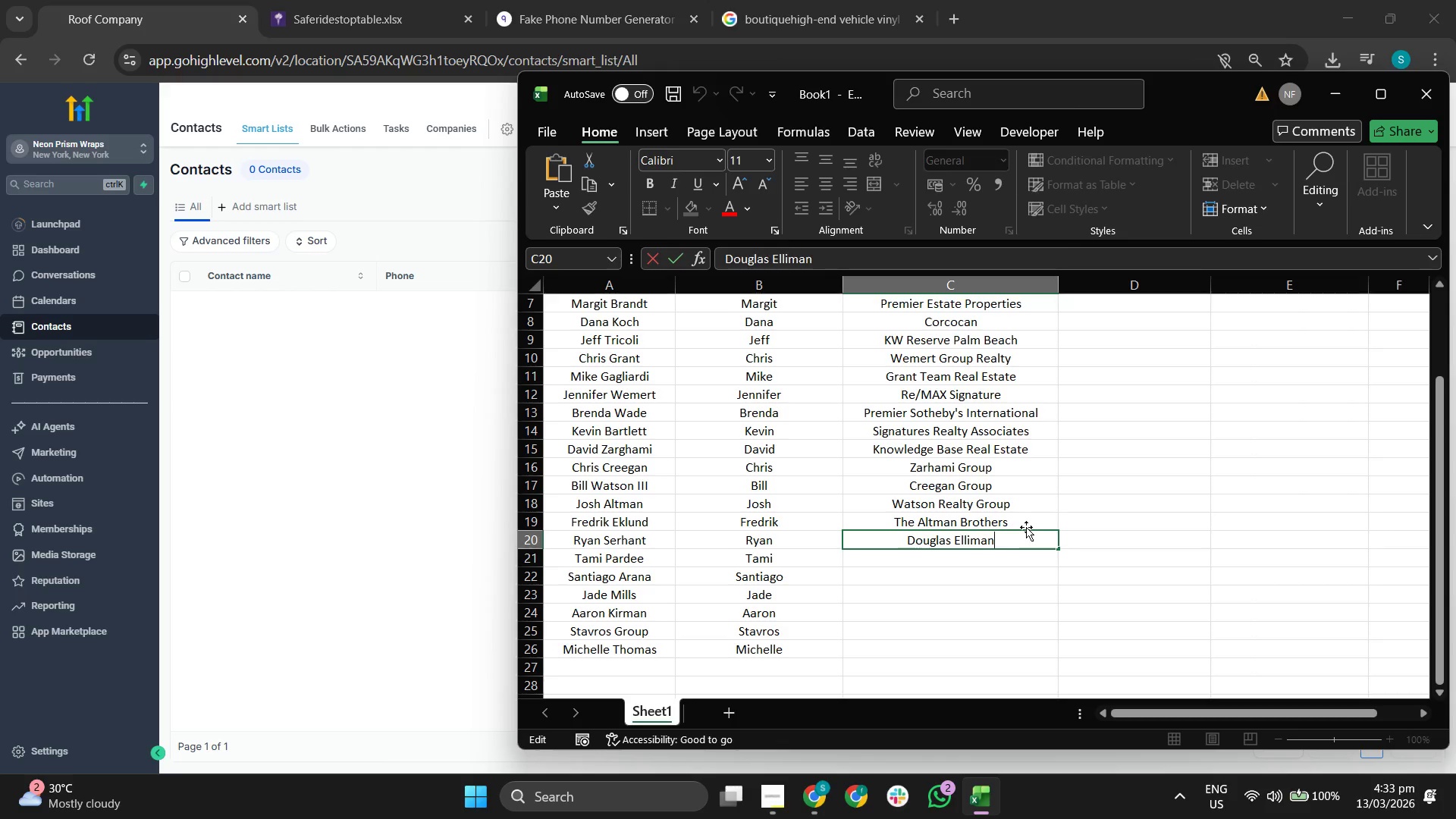 
key(Backspace)
type(n Eklund Gomes)
 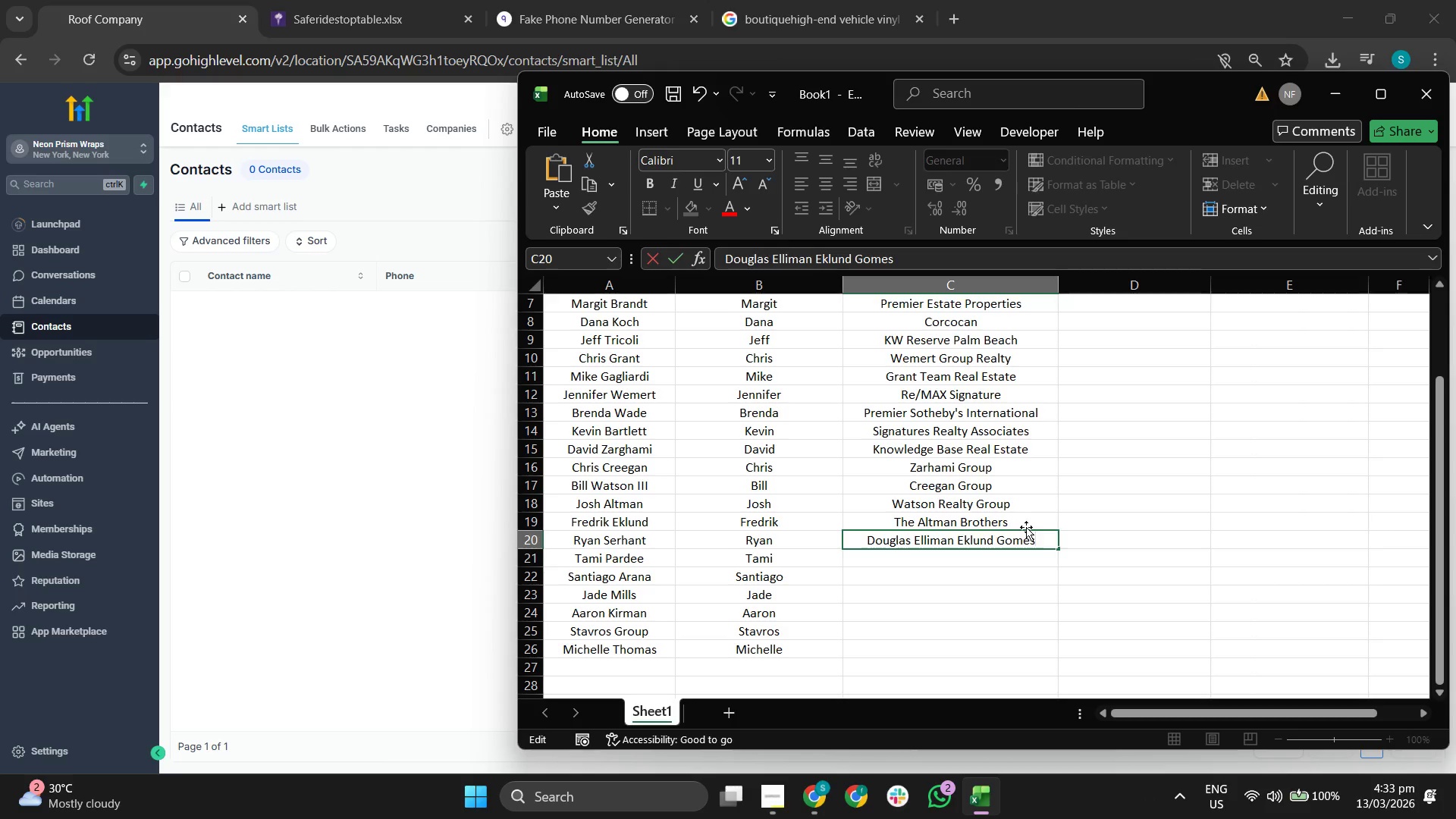 
key(Enter)
 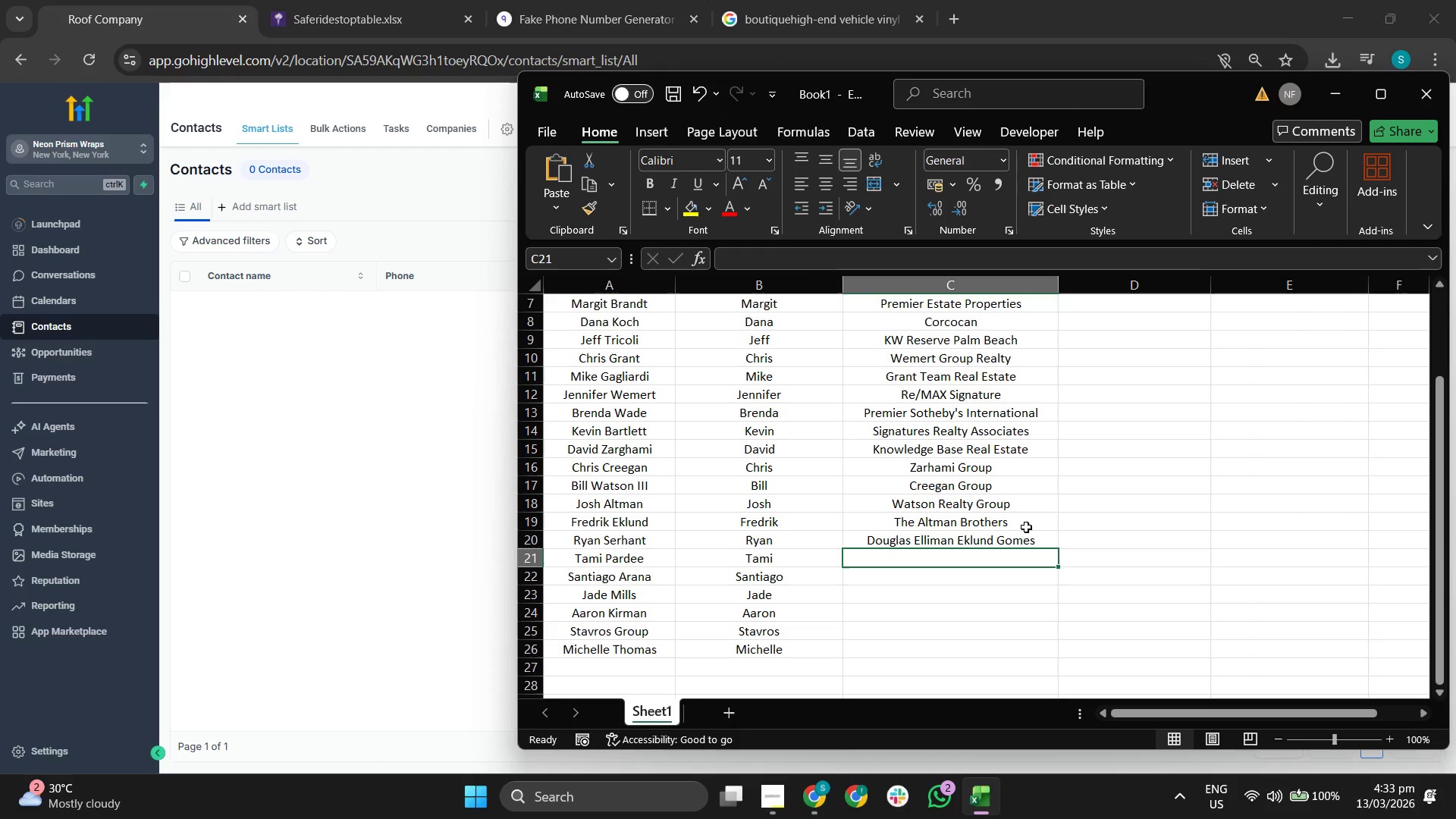 
type(SERHANT.)
 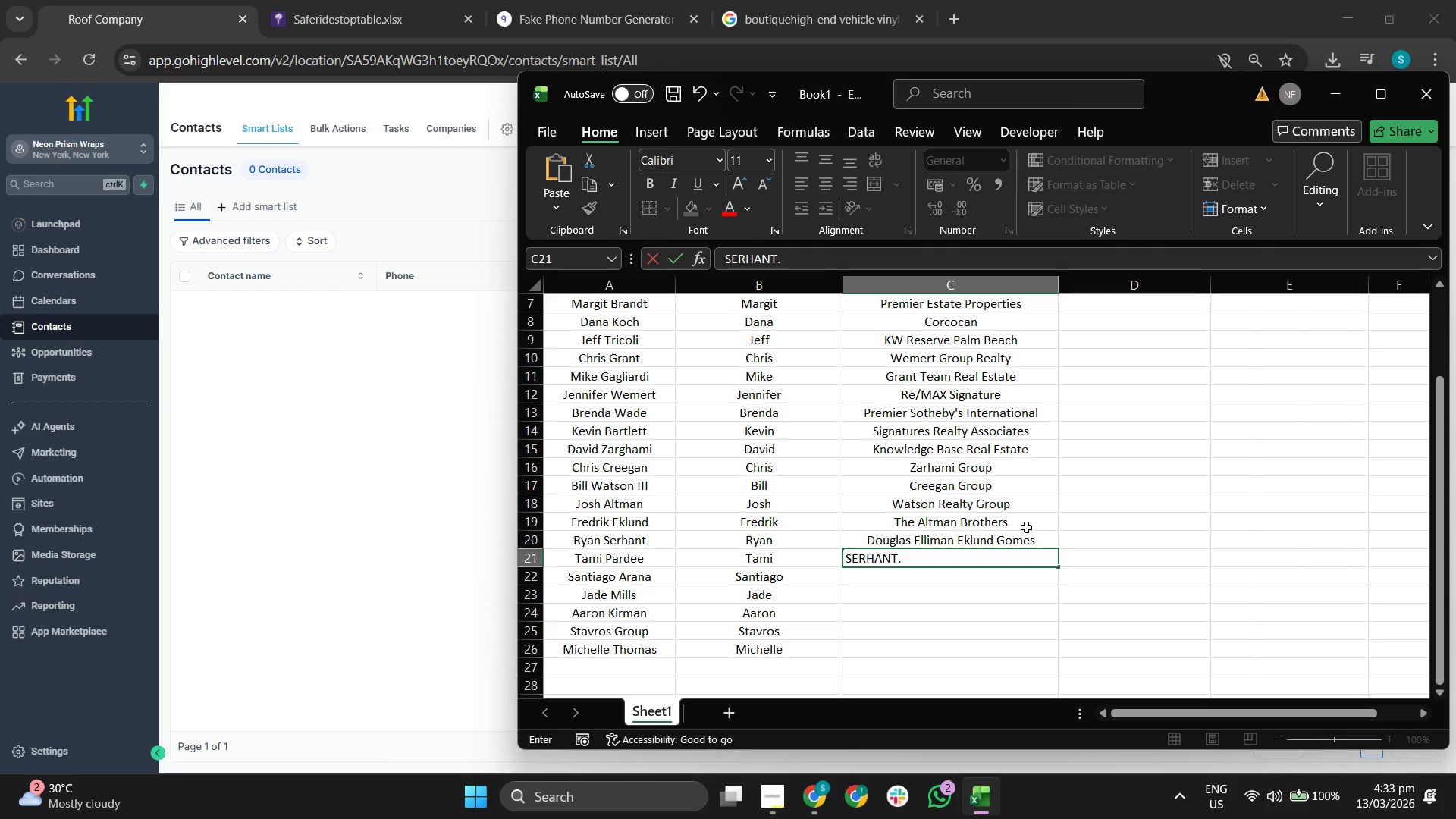 
key(Enter)
 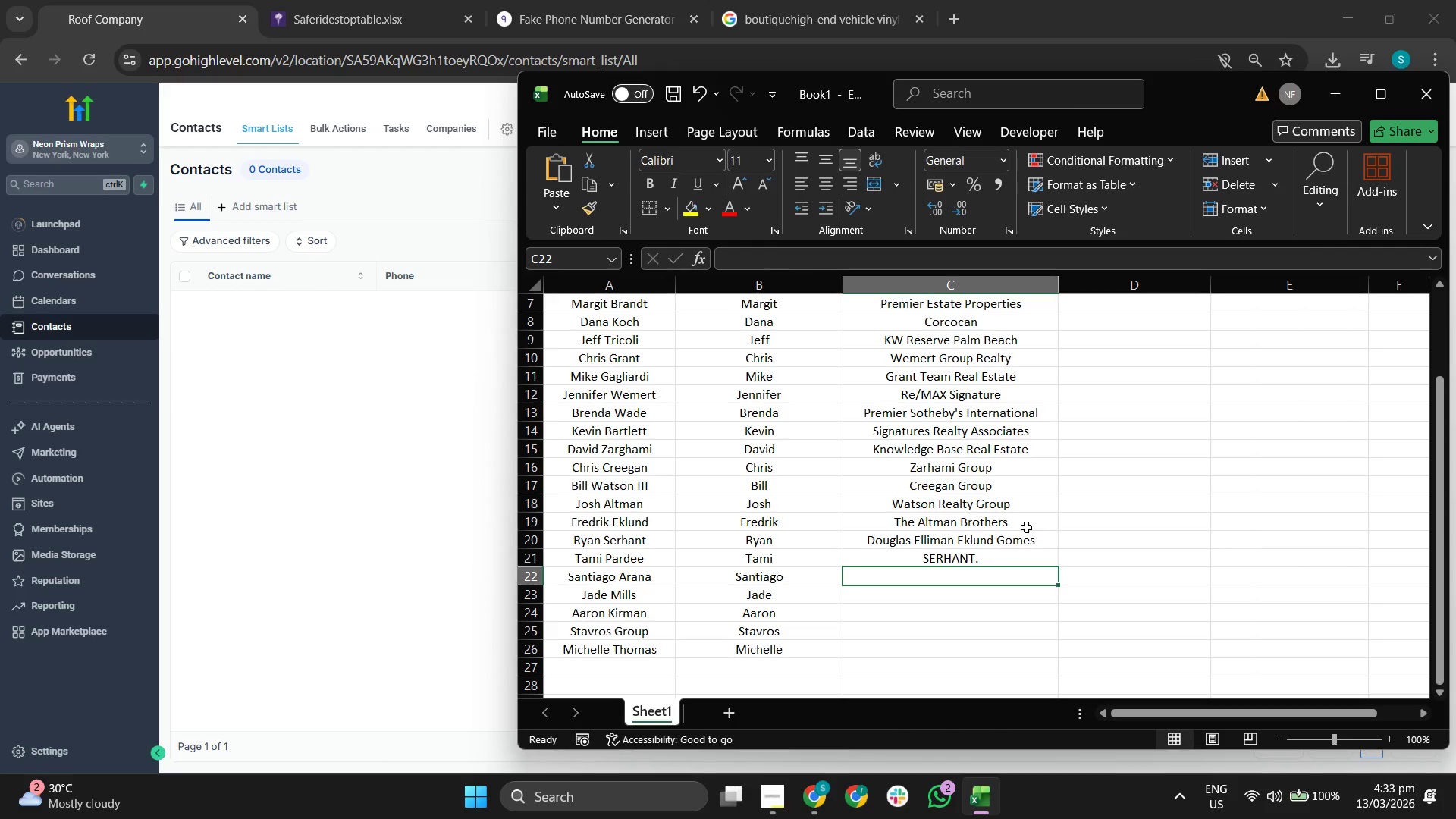 
type(Pardee Properties)
 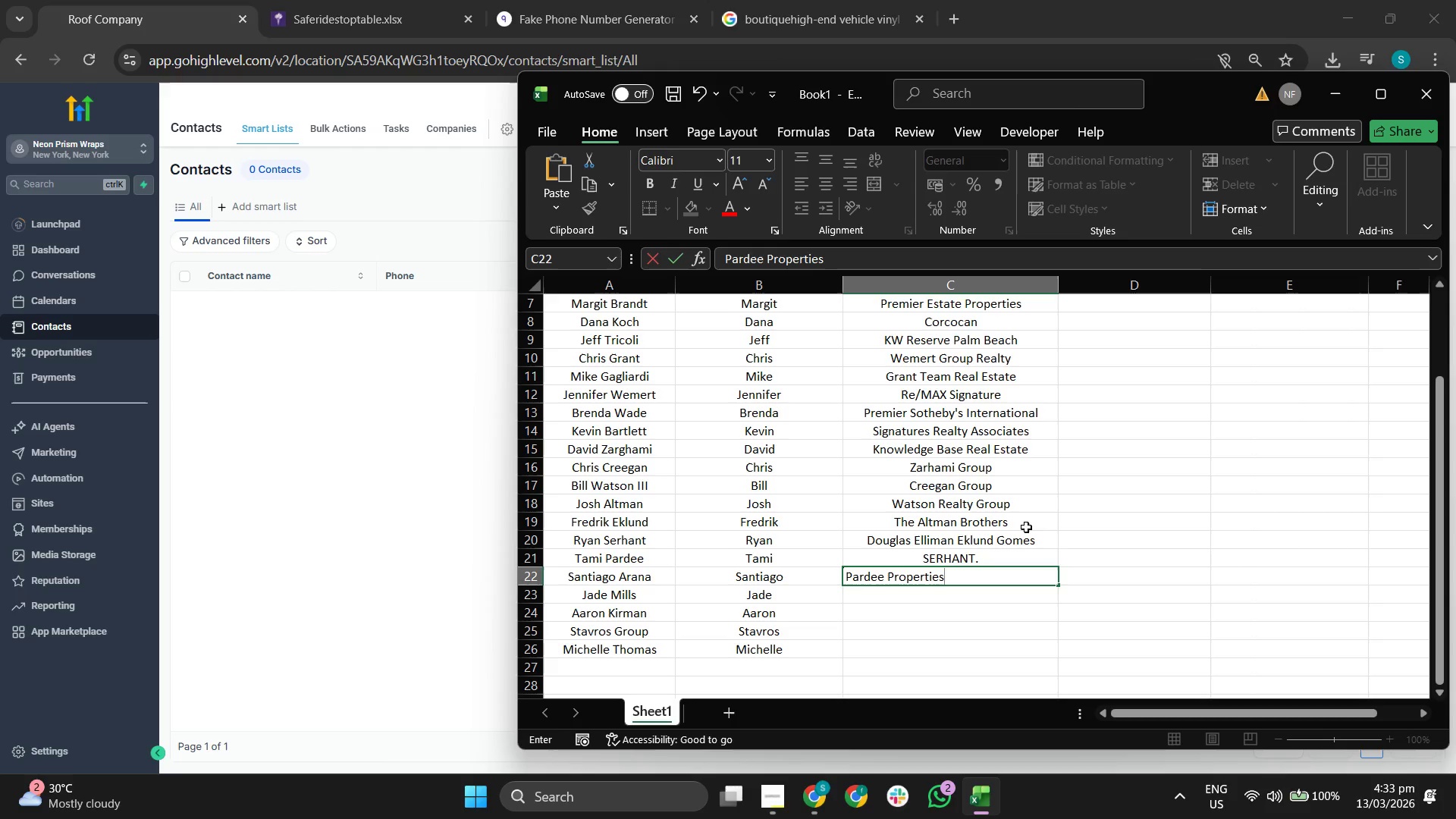 
key(Enter)
 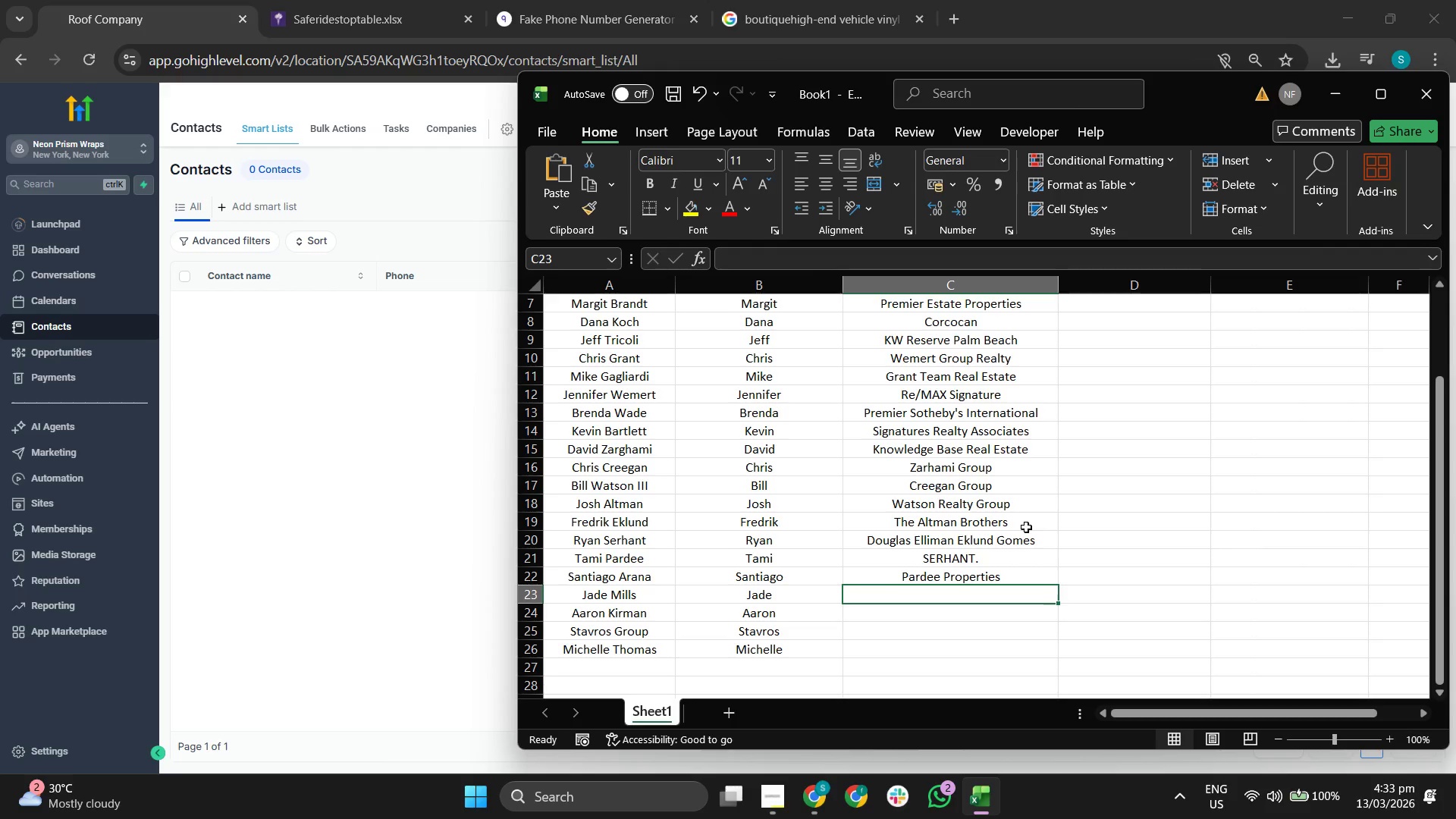 
type(The Agencyu)
key(Backspace)
key(Backspace)
type(y)
 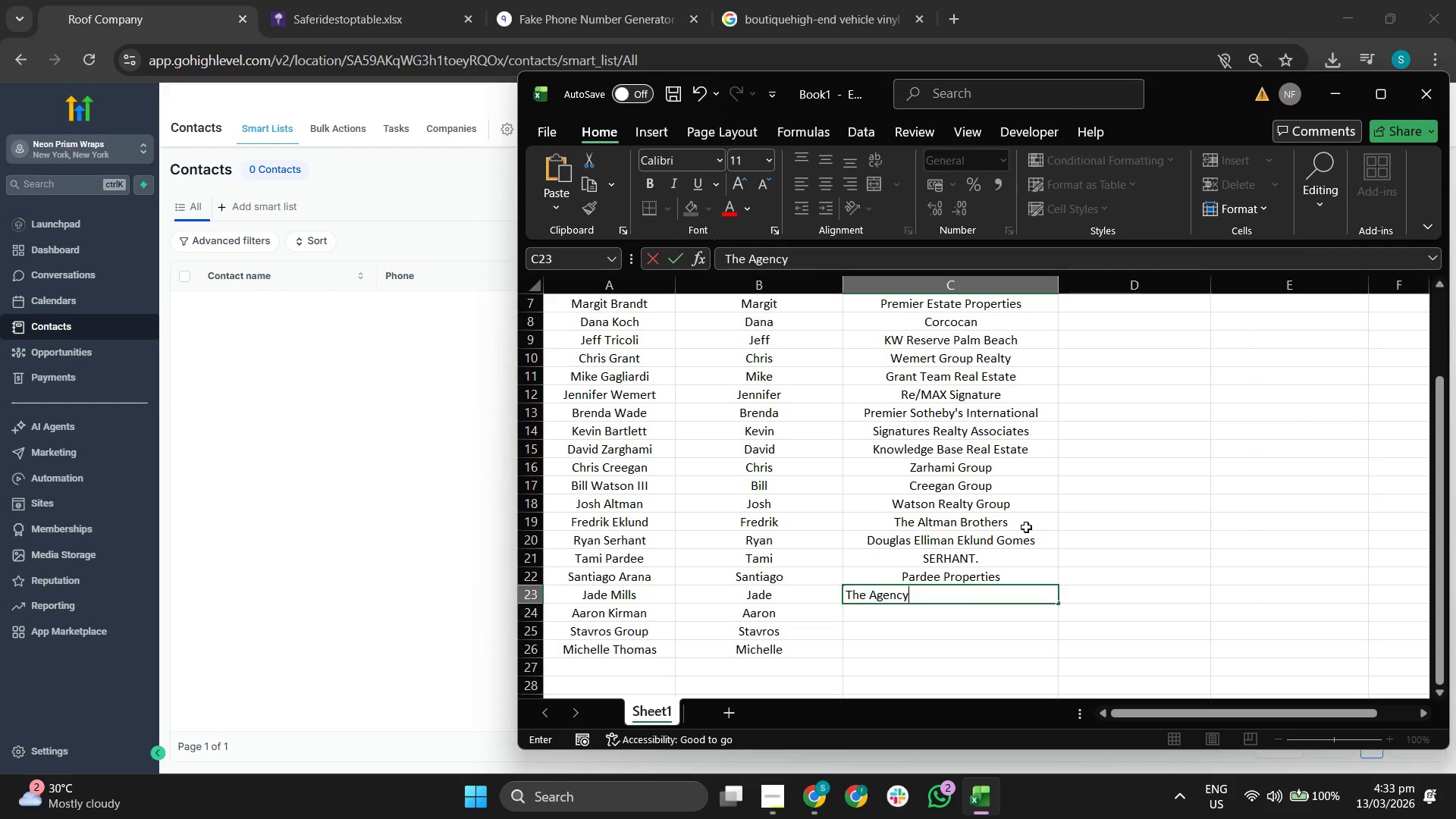 
key(Enter)
 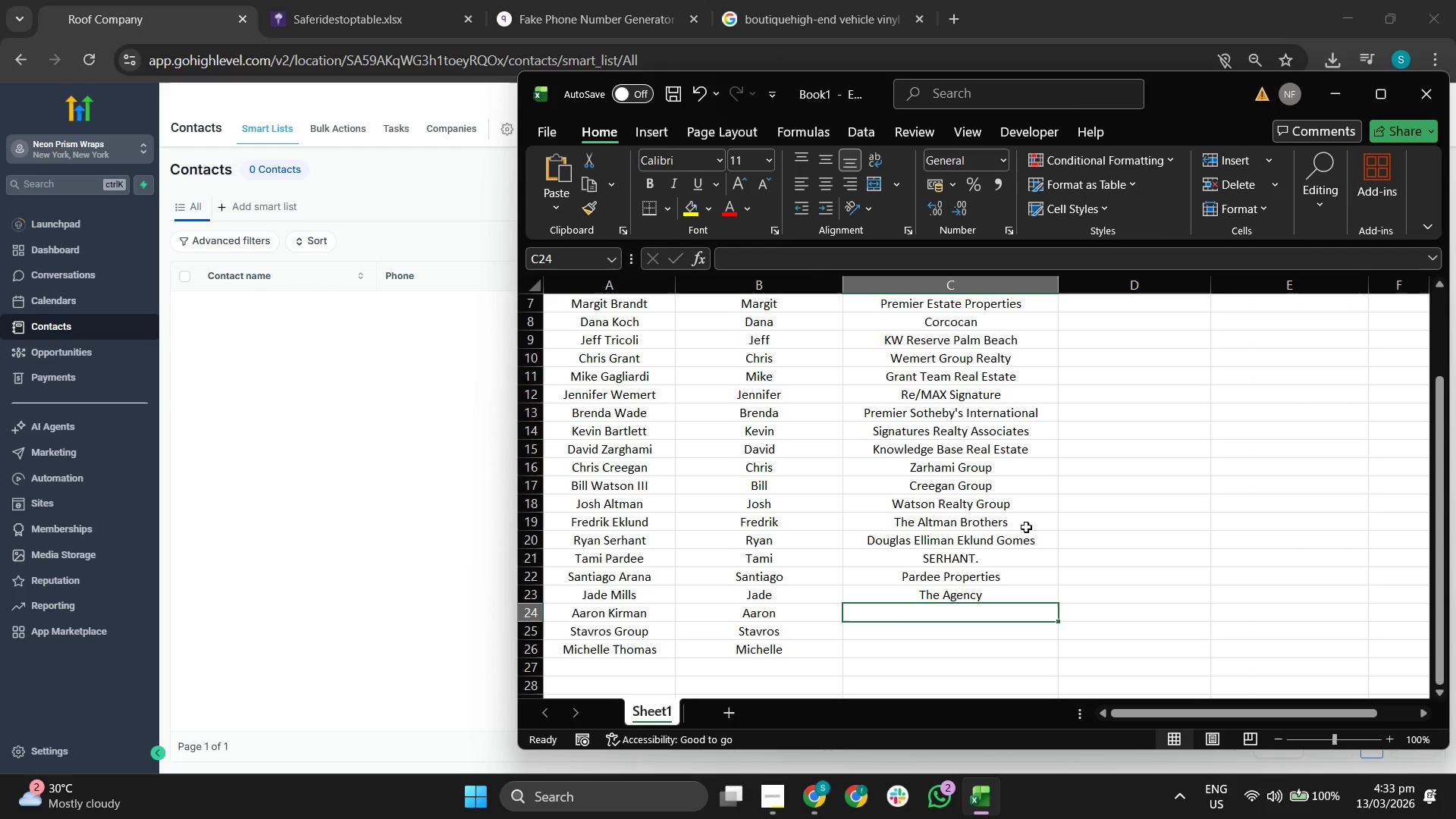 
type(Coldwell Banker GH)
key(Backspace)
type(lobal Luxy)
key(Backspace)
type(ury)
 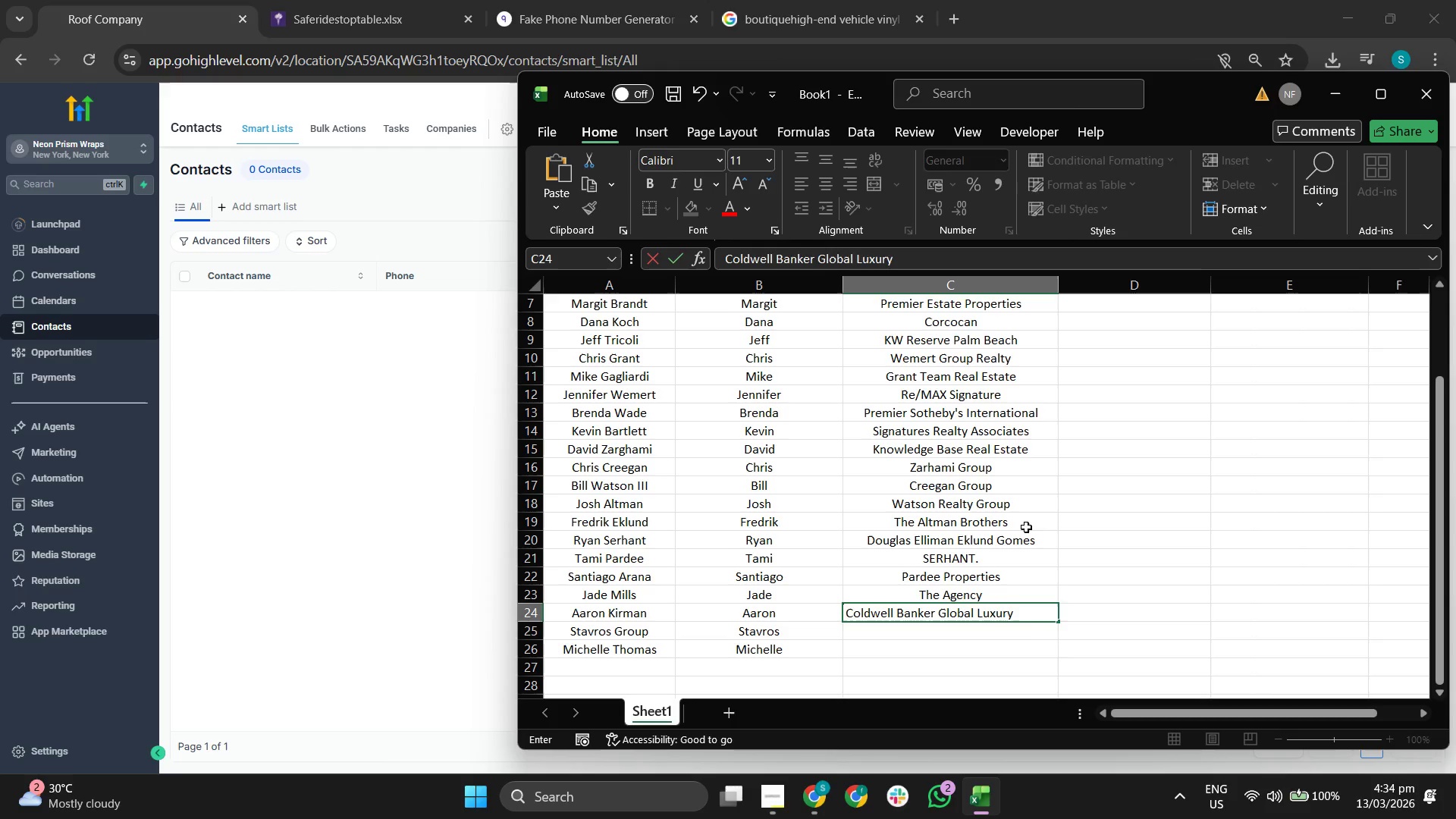 
key(Enter)
 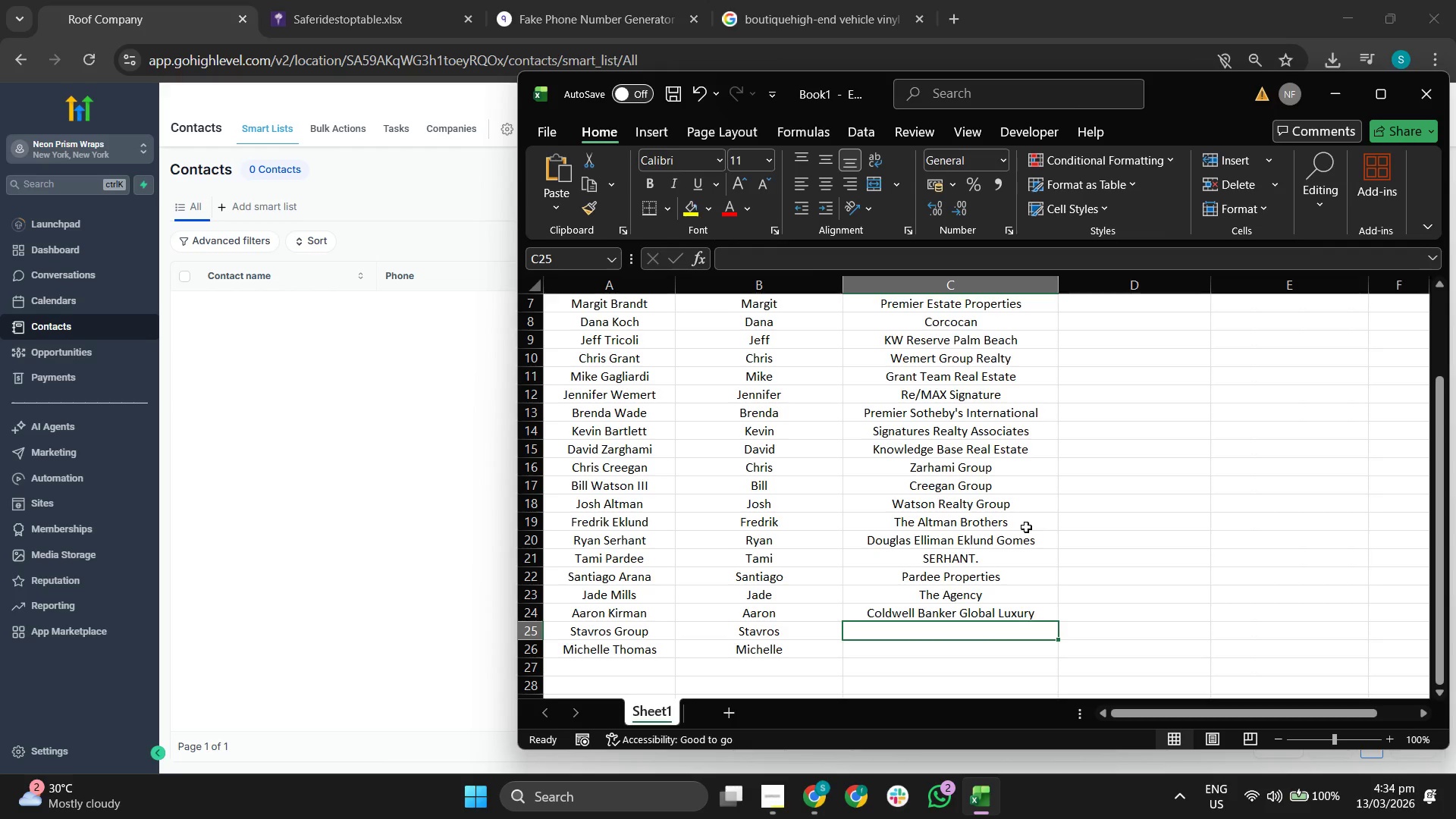 
type(AKG)
 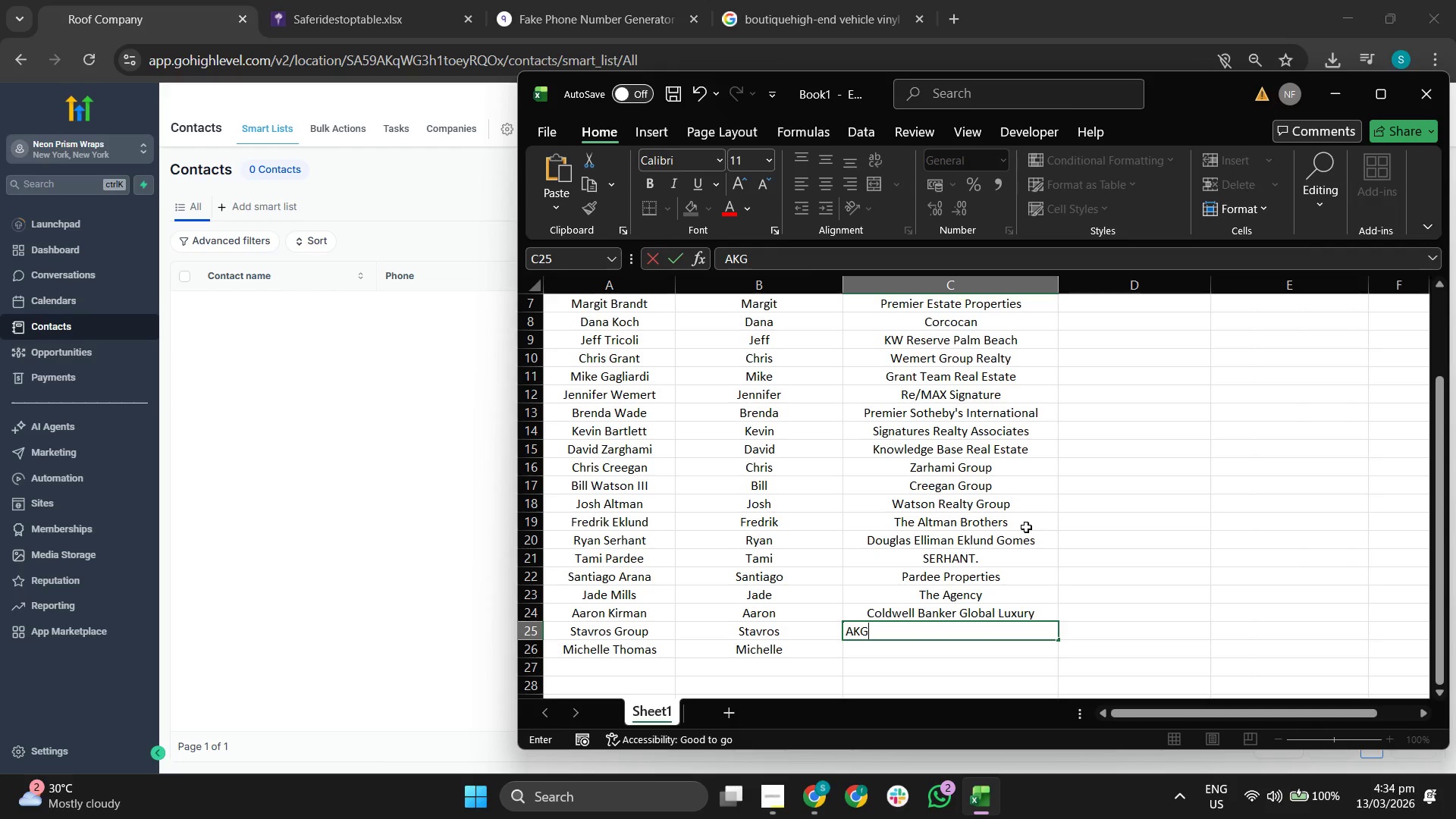 
key(Enter)
 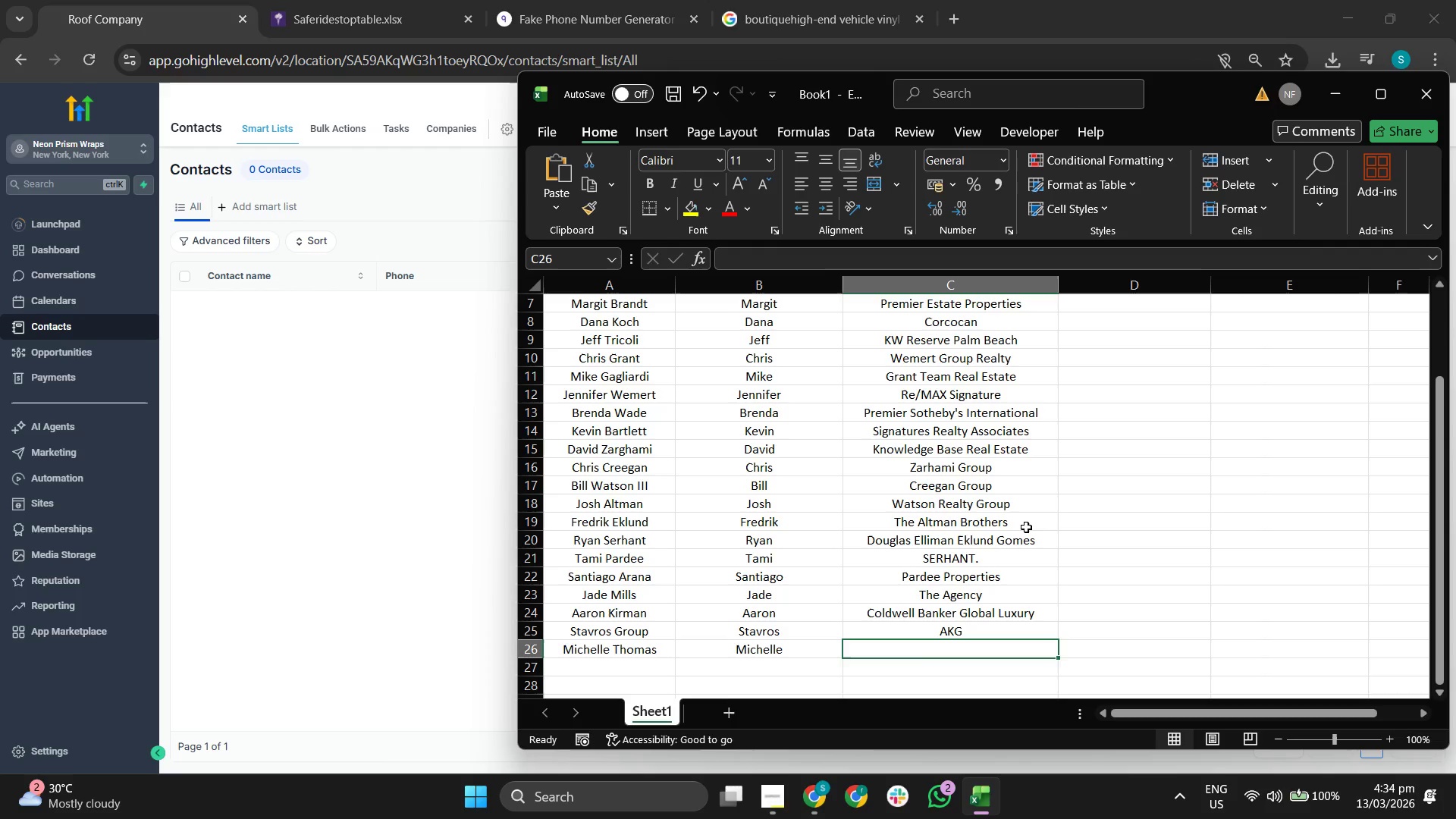 
type(Doughl)
key(Backspace)
key(Backspace)
type(las Elliman)
 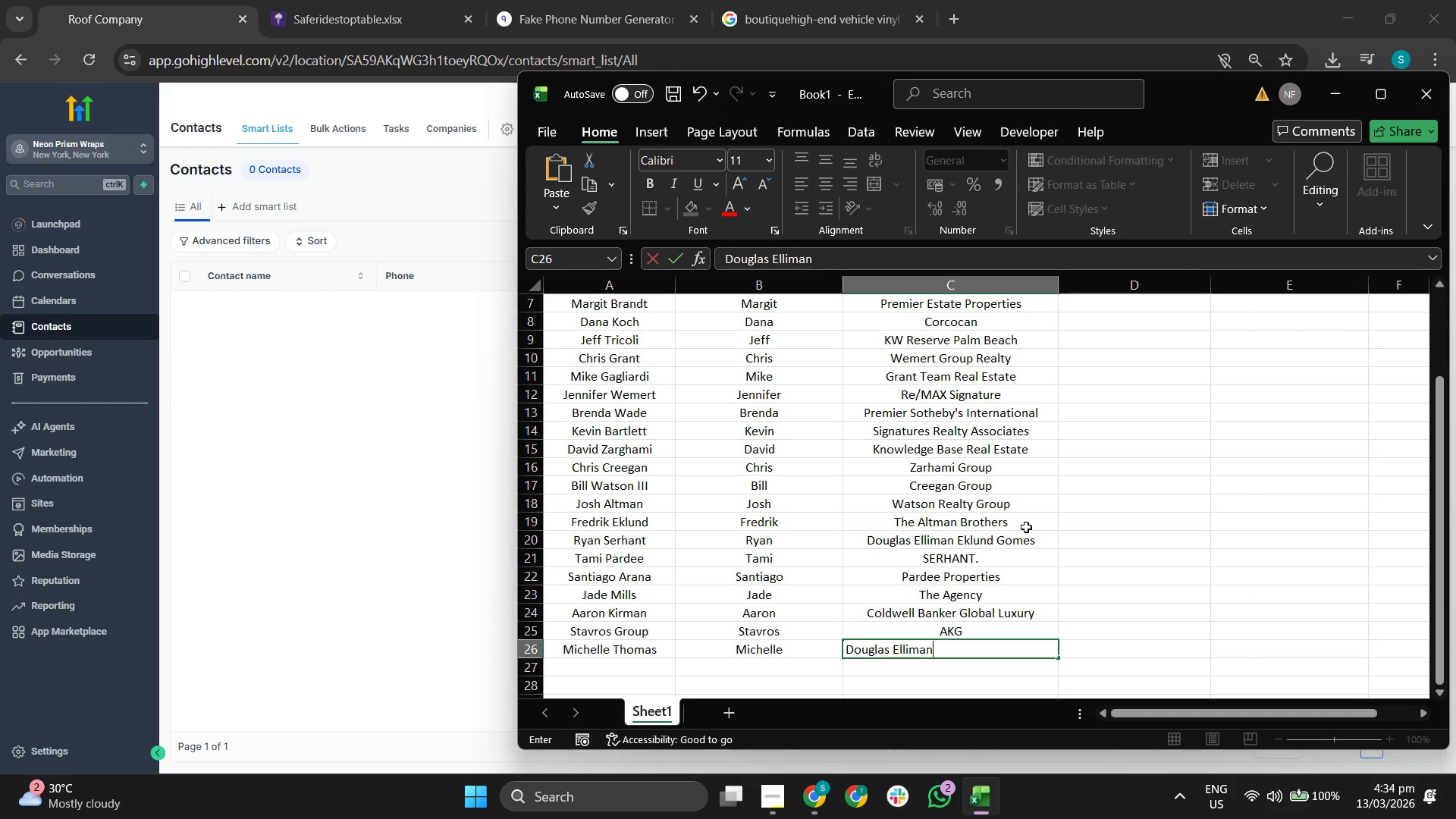 
key(Enter)
 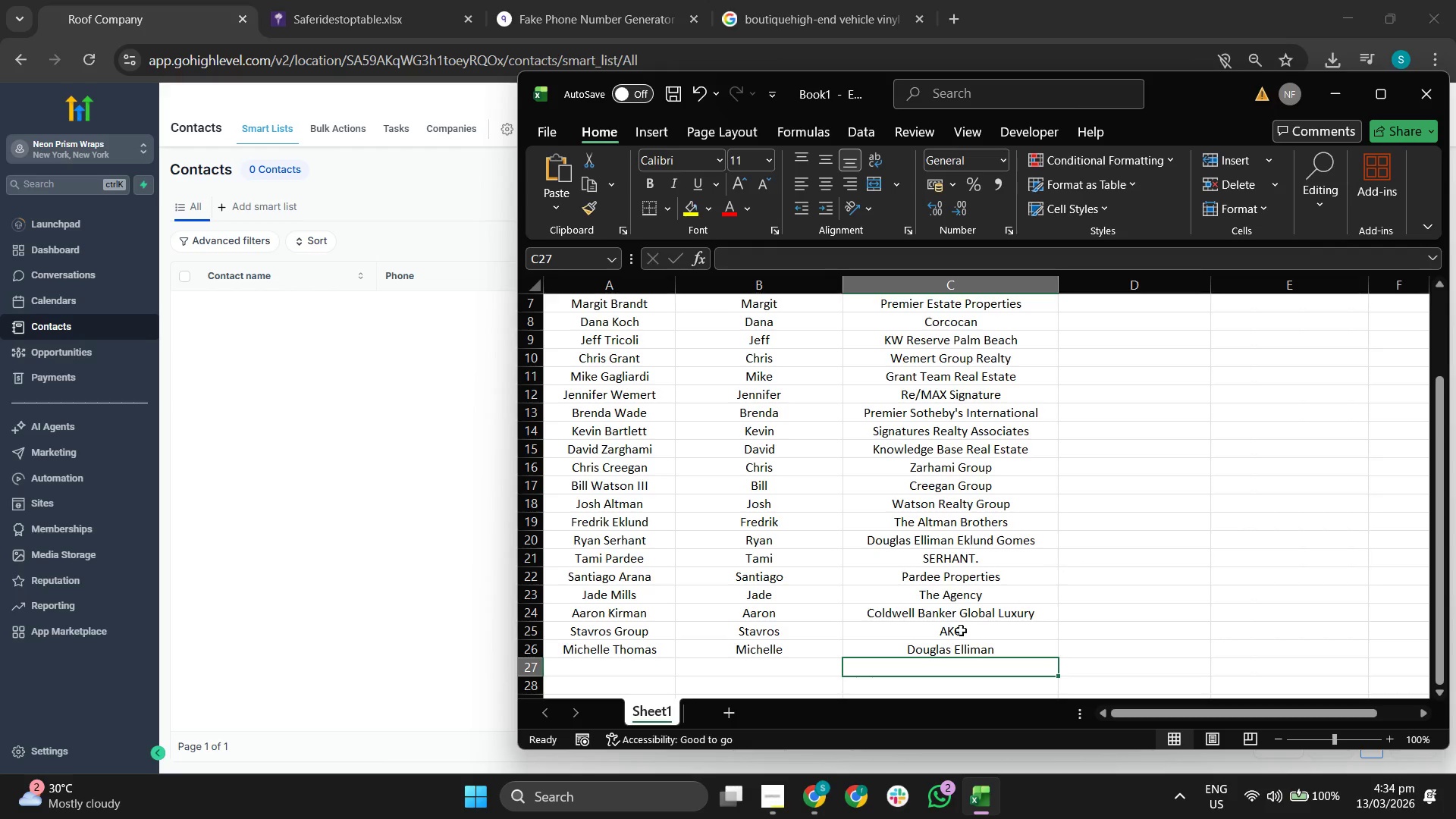 
left_click([946, 650])
 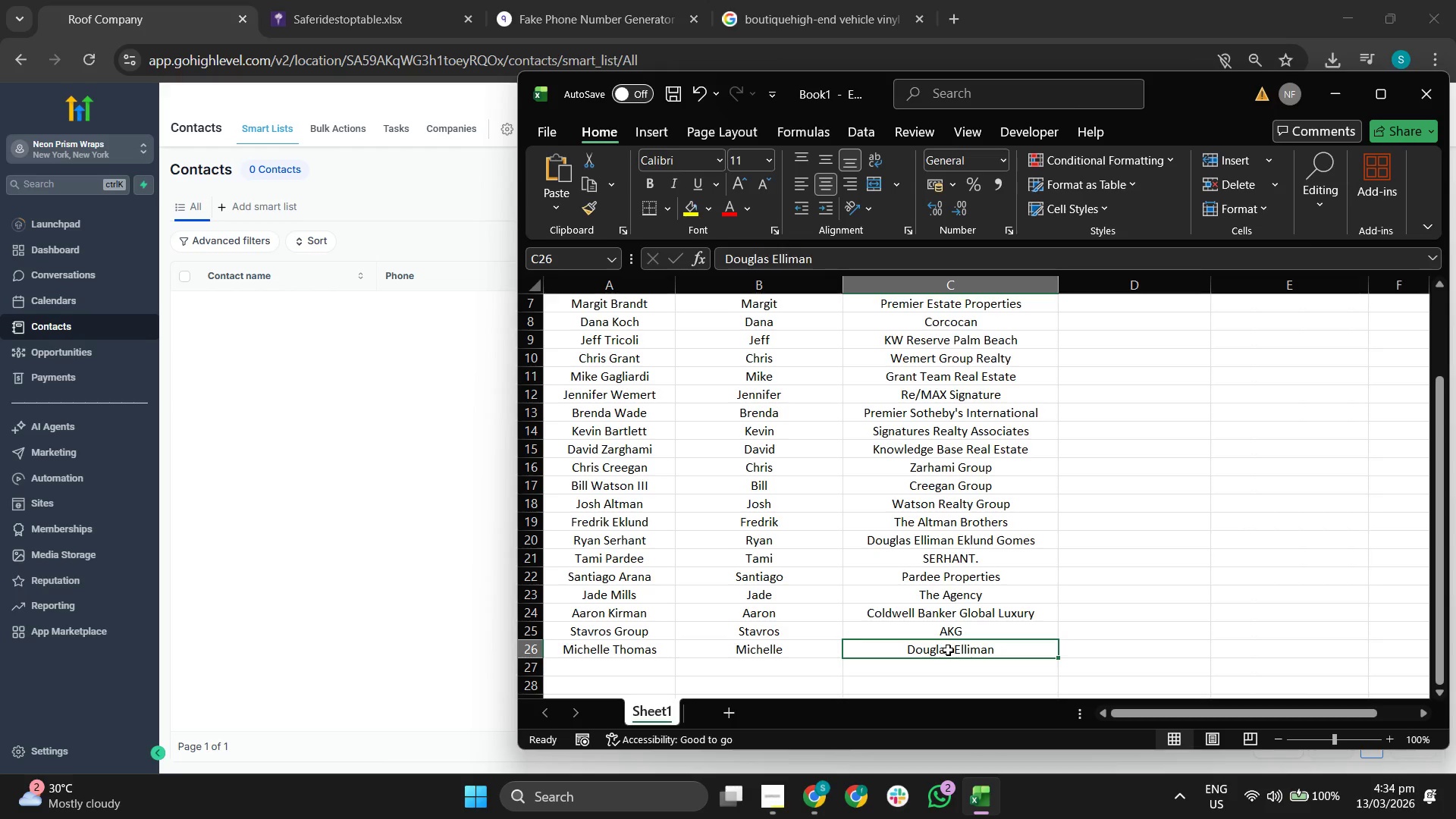 
left_click([949, 650])
 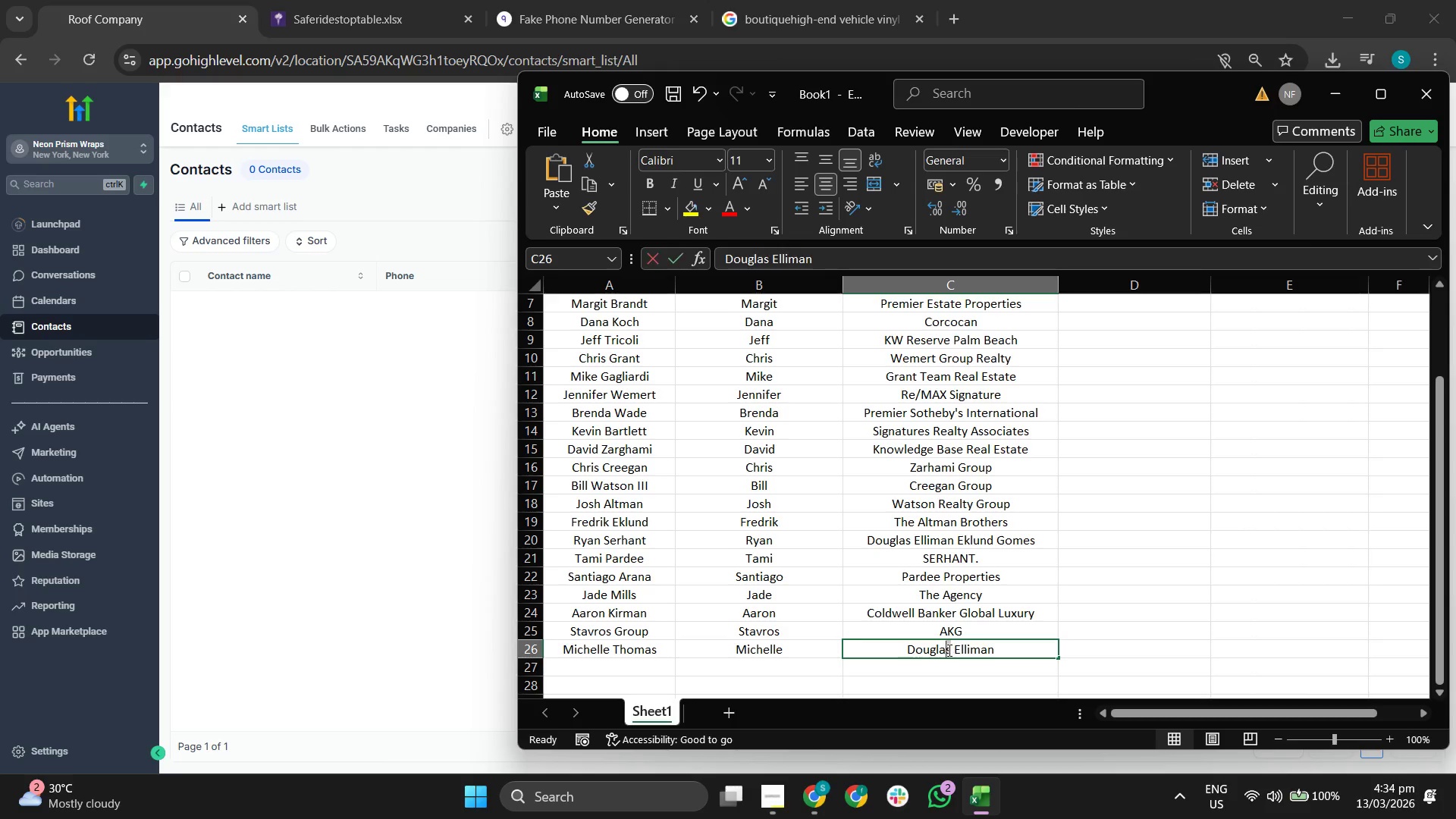 
triple_click([948, 650])
 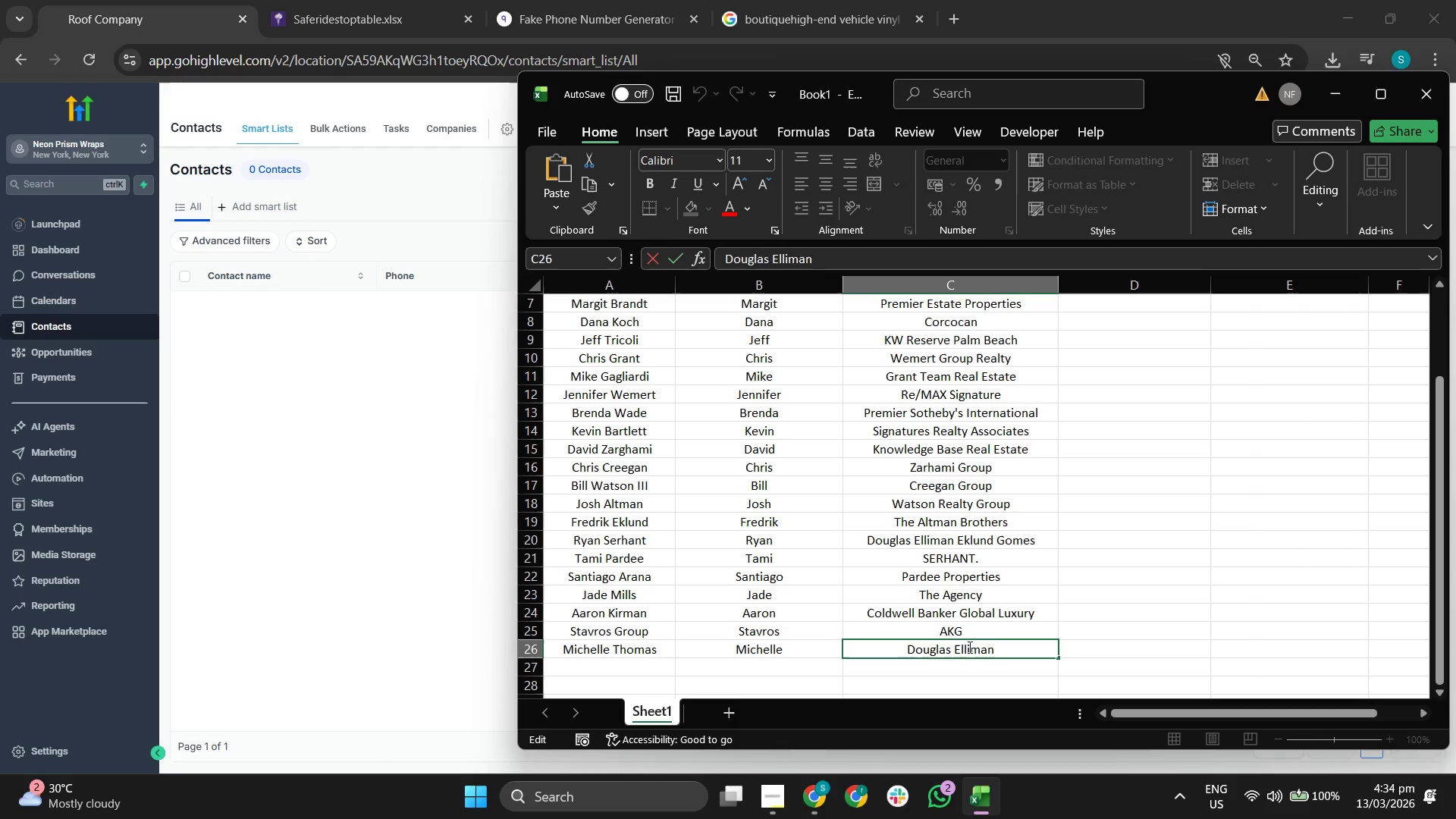 
double_click([968, 647])
 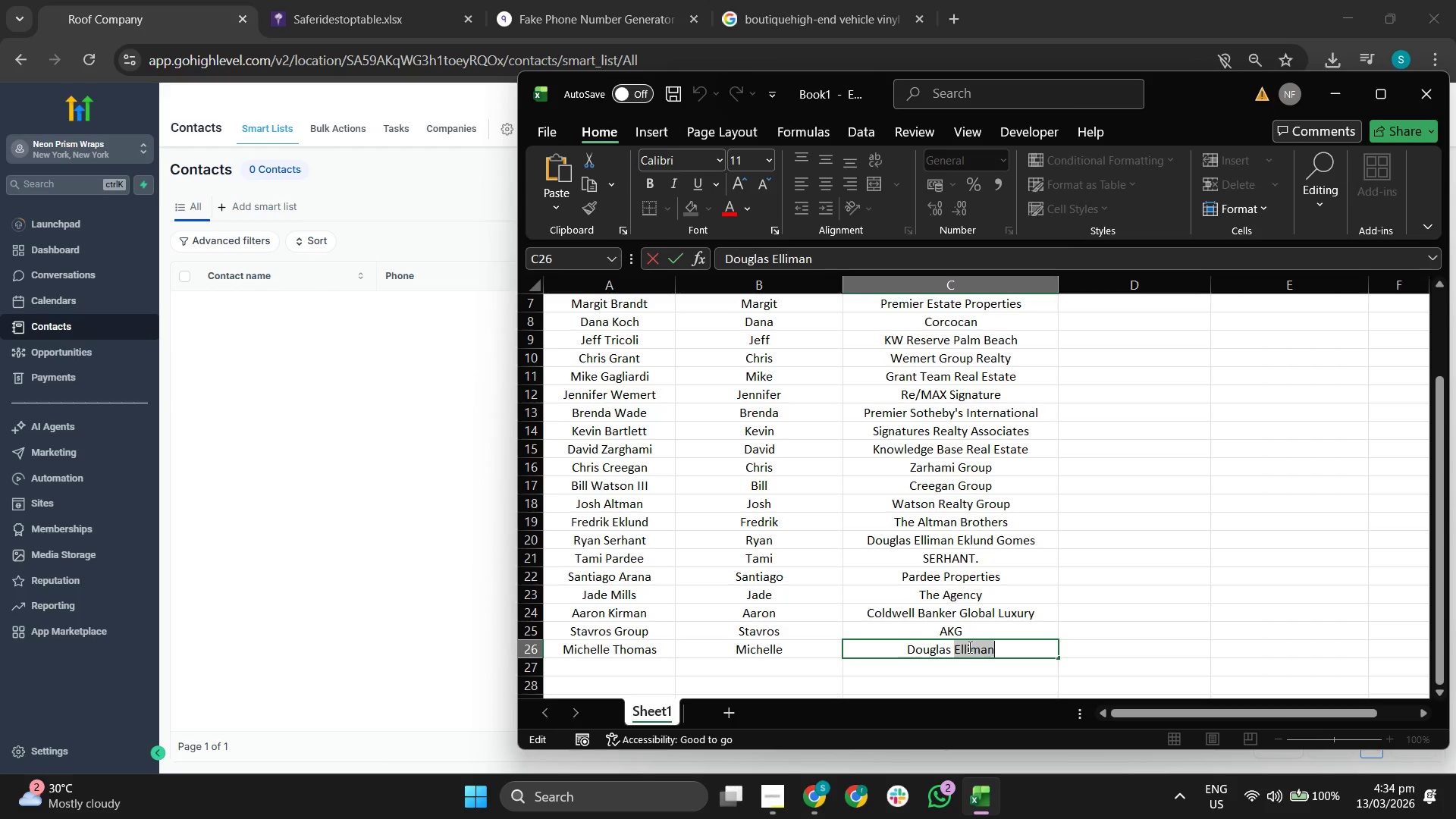 
triple_click([968, 647])
 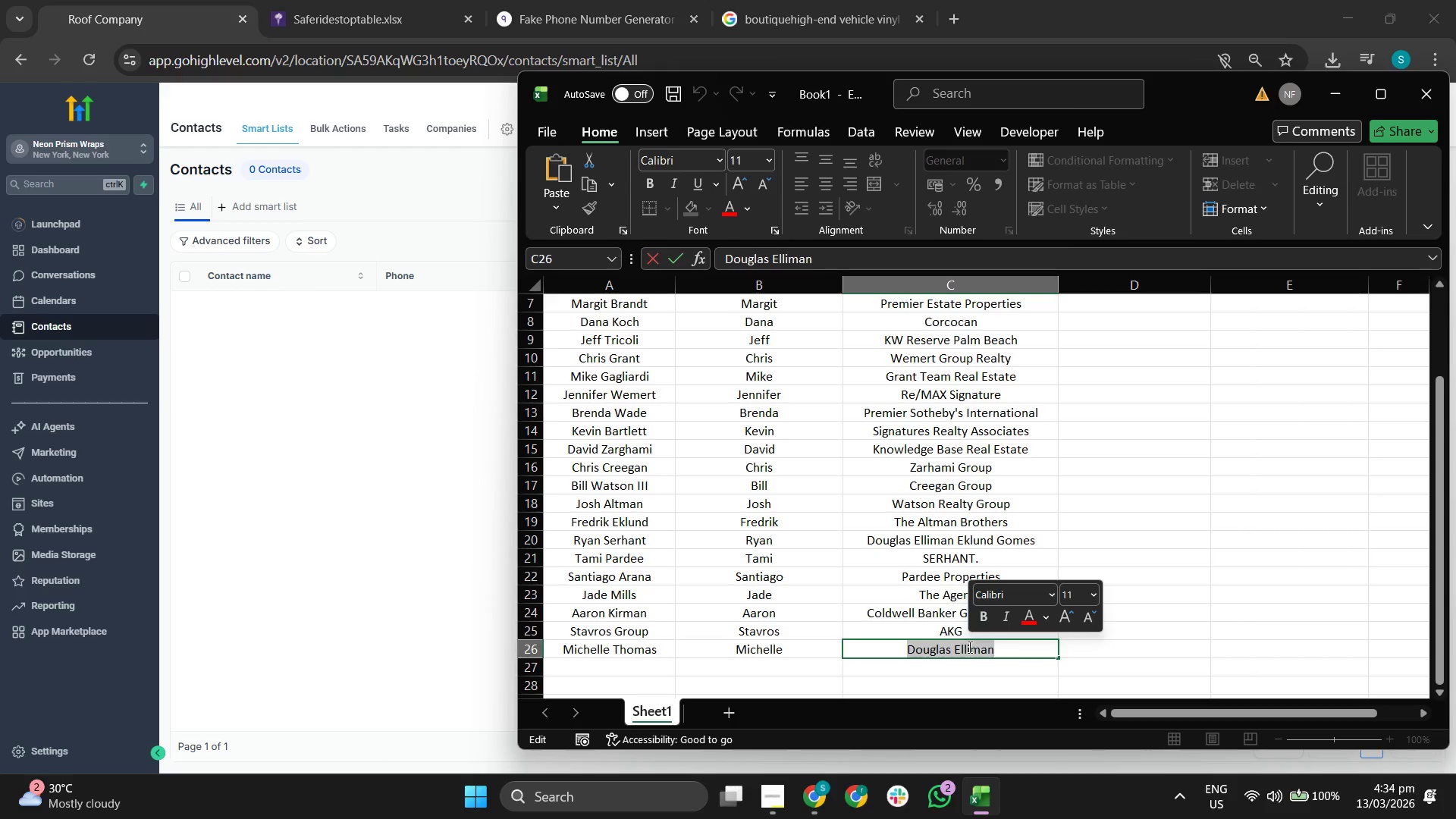 
type(Michelle TH)
key(Backspace)
type(hio)
key(Backspace)
key(Backspace)
type(omas C)
key(Backspace)
type(Corp)
 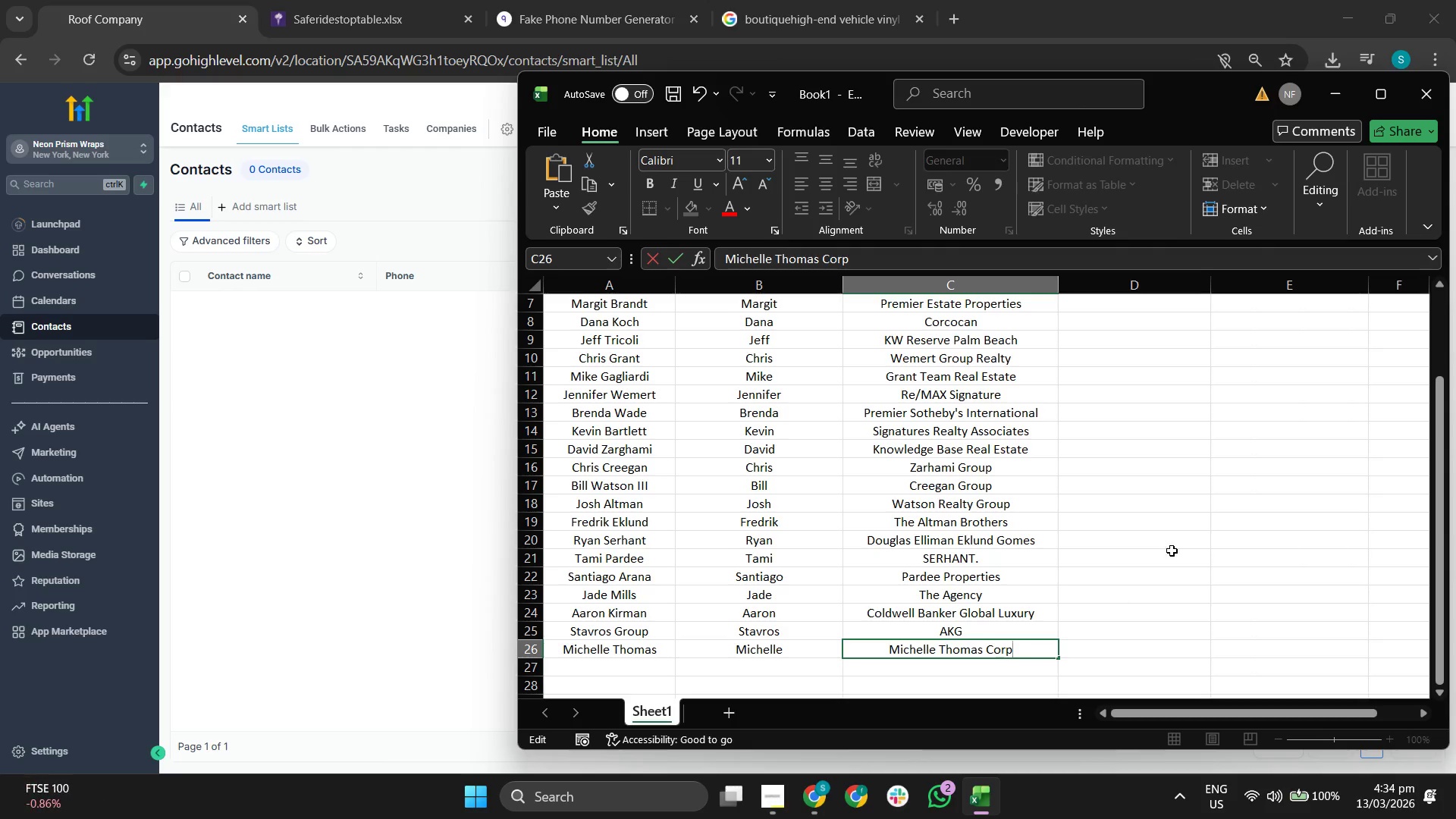 
scroll: coordinate [1188, 508], scroll_direction: up, amount: 5.0
 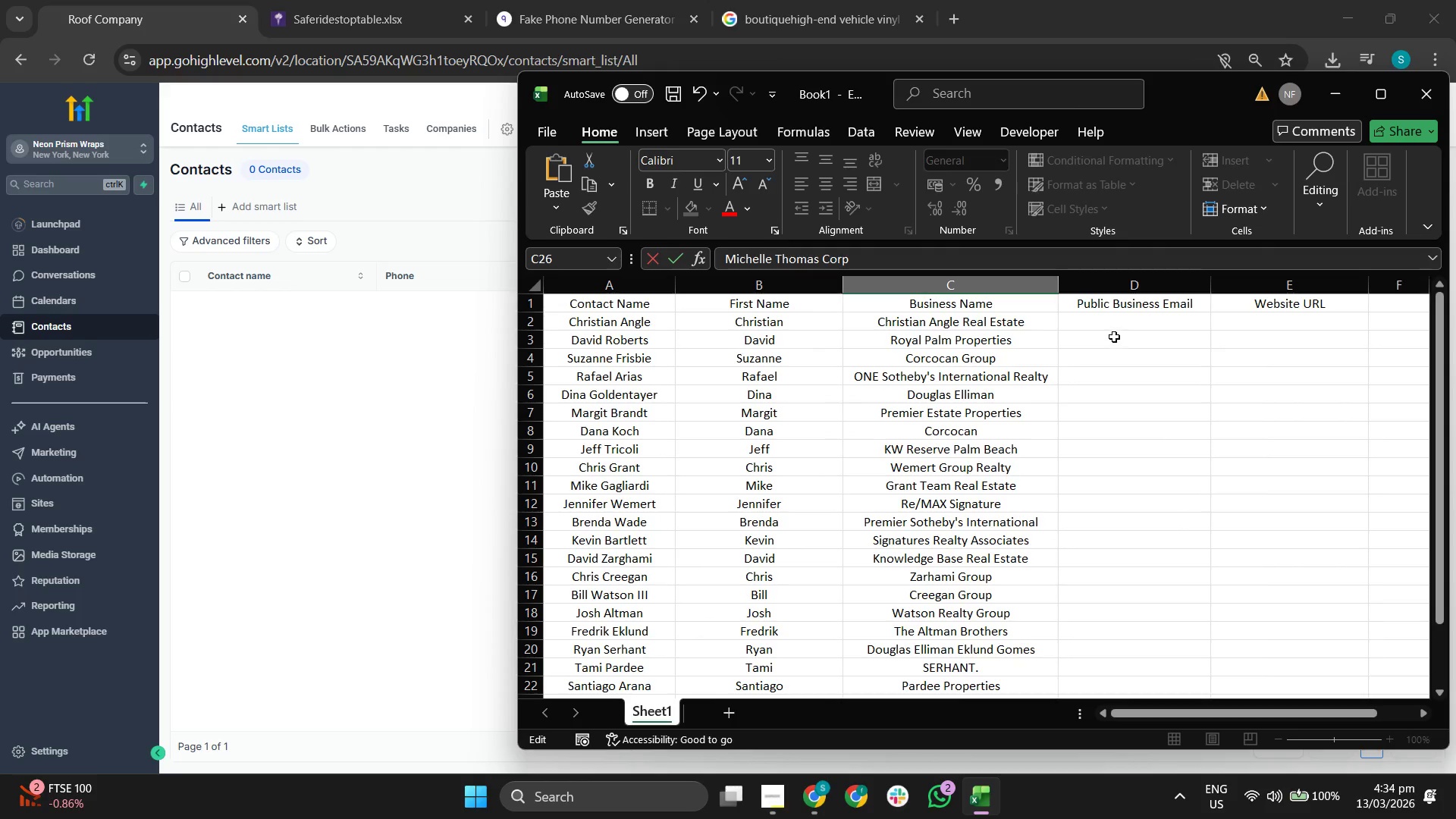 
left_click([1114, 324])
 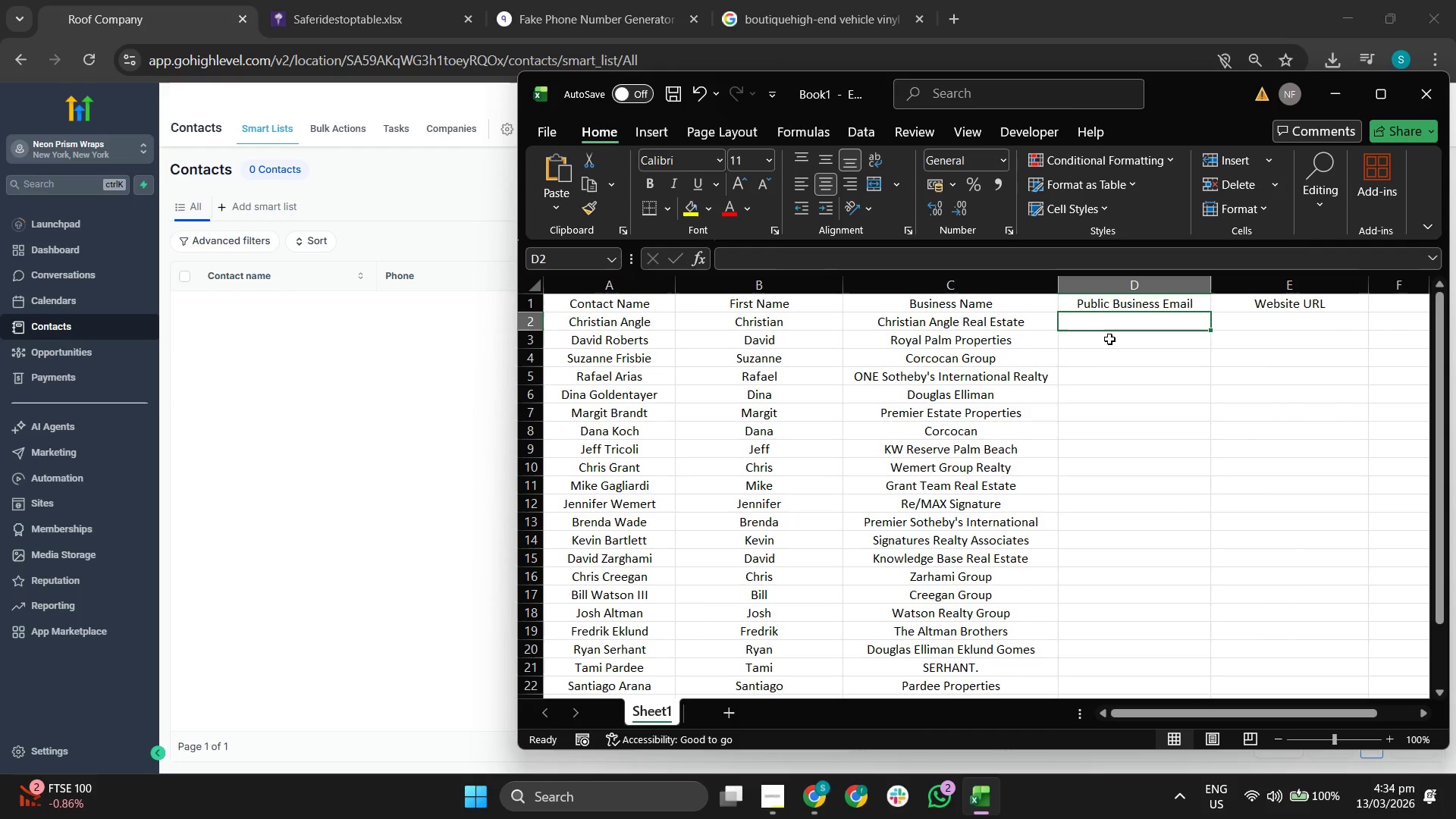 
wait(8.19)
 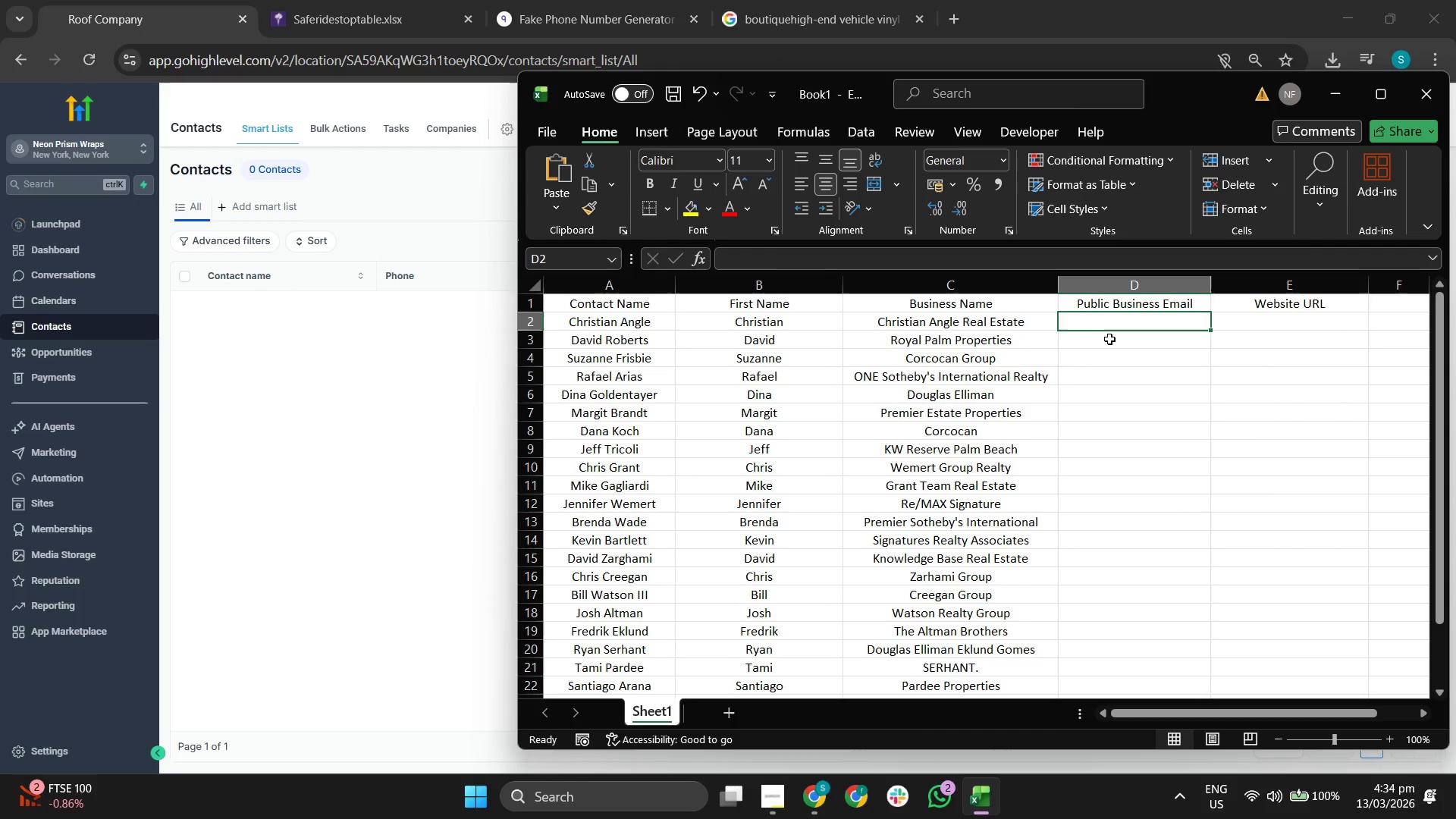 
type(Info@agn)
key(Backspace)
key(Backspace)
type(ngel)
key(Backspace)
key(Backspace)
type(lerealestage)
key(Backspace)
key(Backspace)
type(te.com)
 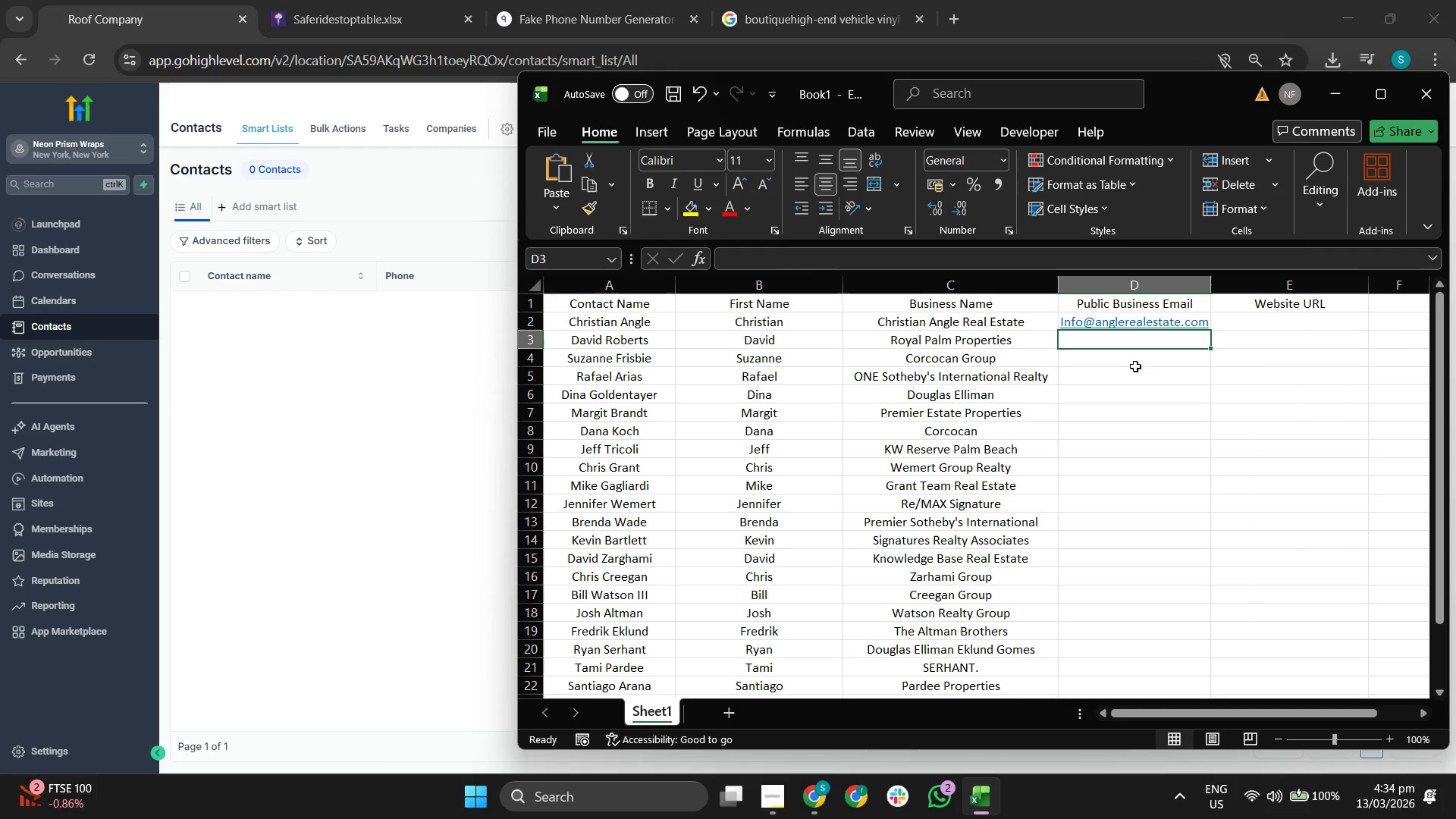 
 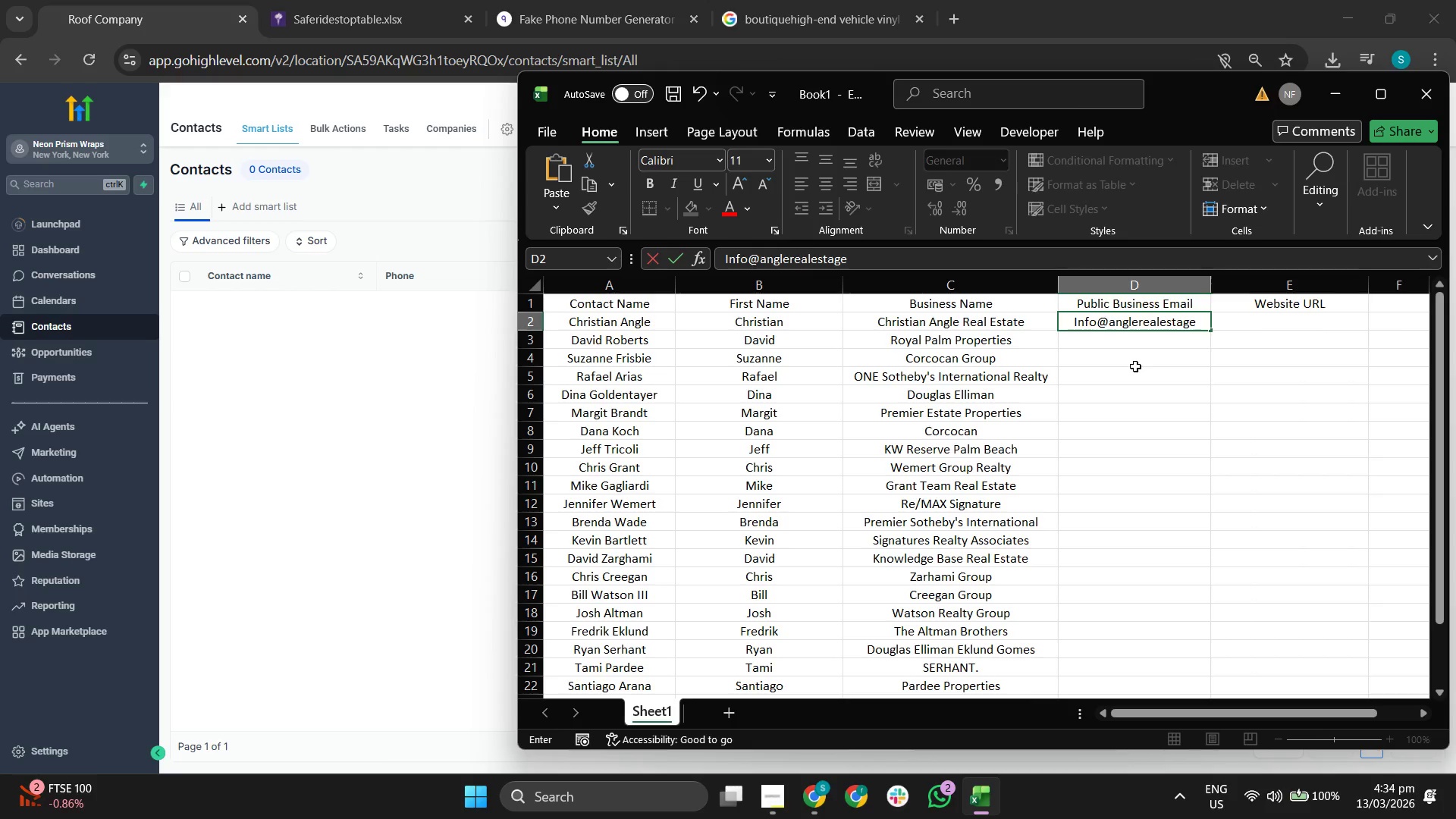 
key(Enter)
 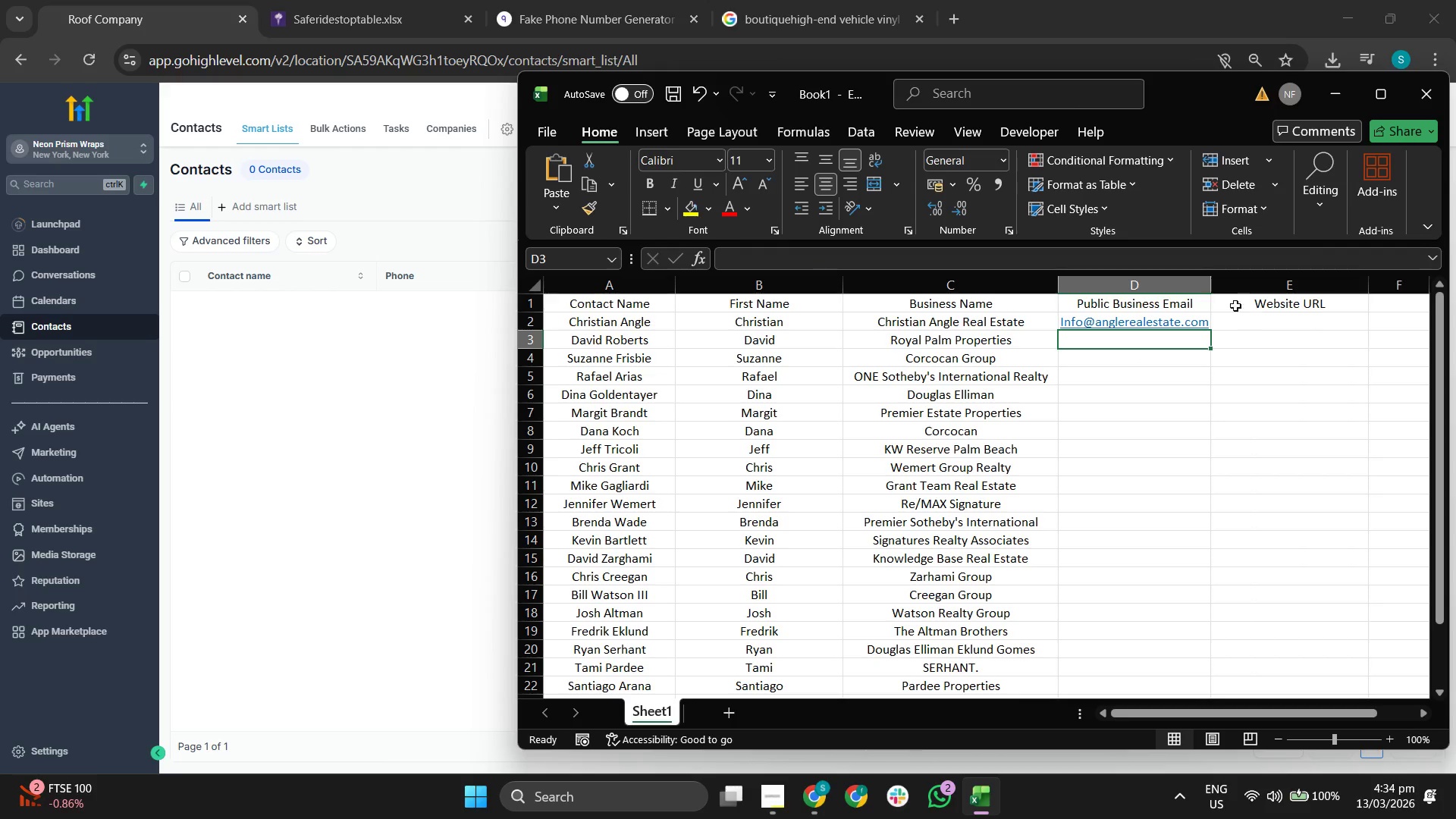 
left_click_drag(start_coordinate=[1213, 282], to_coordinate=[1232, 282])
 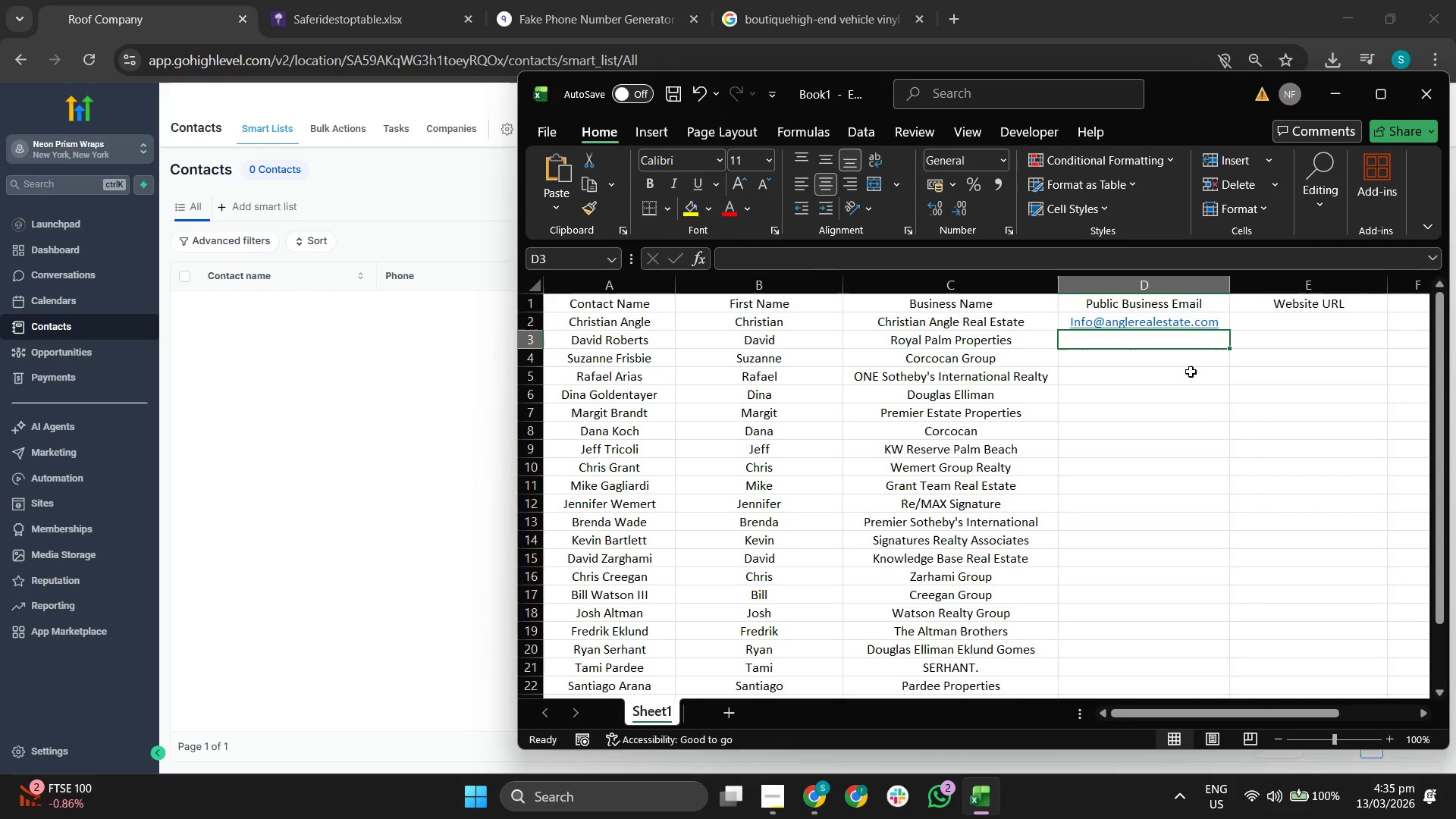 
type(sales@royalpalm,co)
key(Backspace)
key(Backspace)
key(Backspace)
type(.com)
 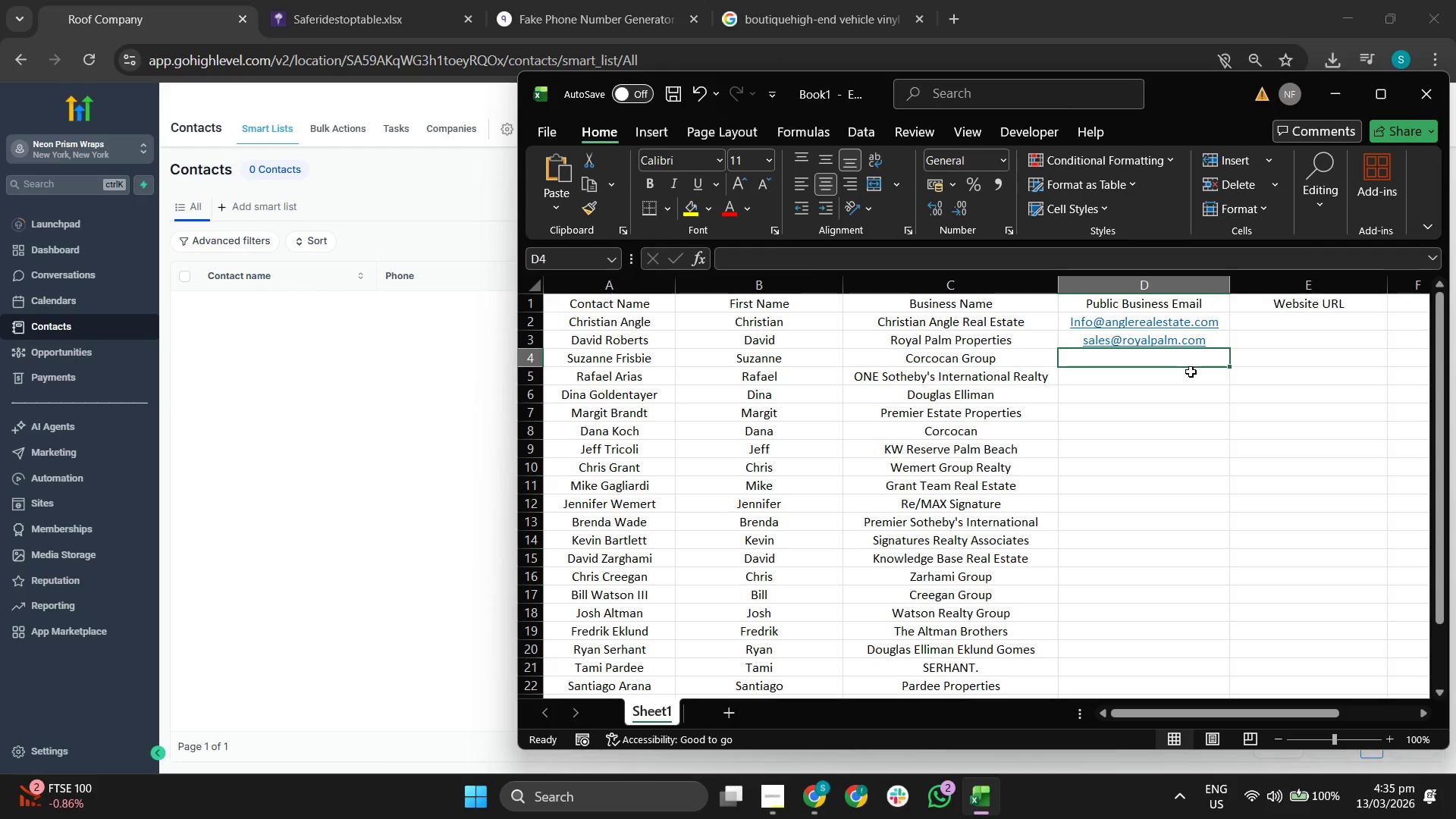 
 